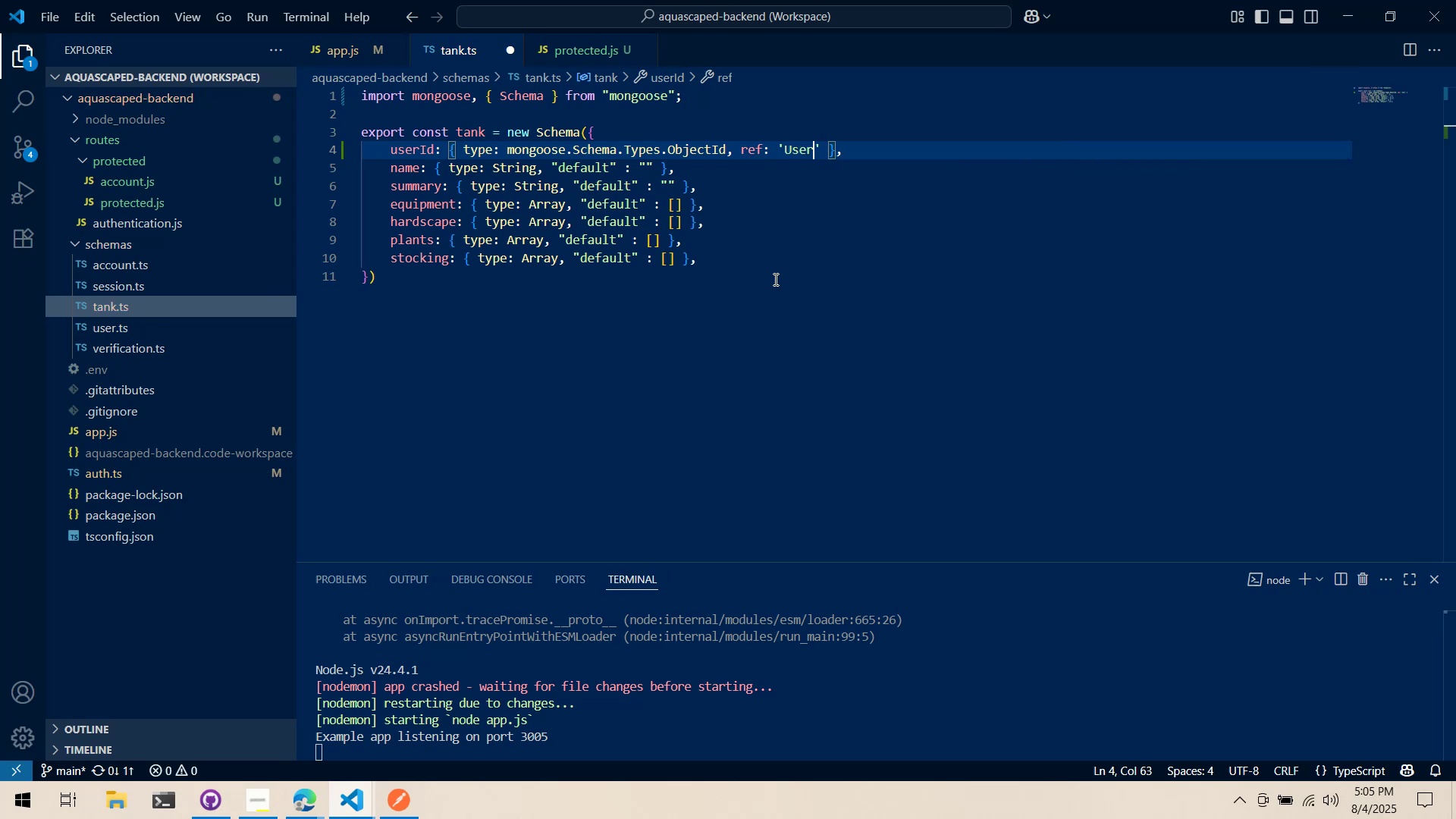 
key(ArrowRight)
 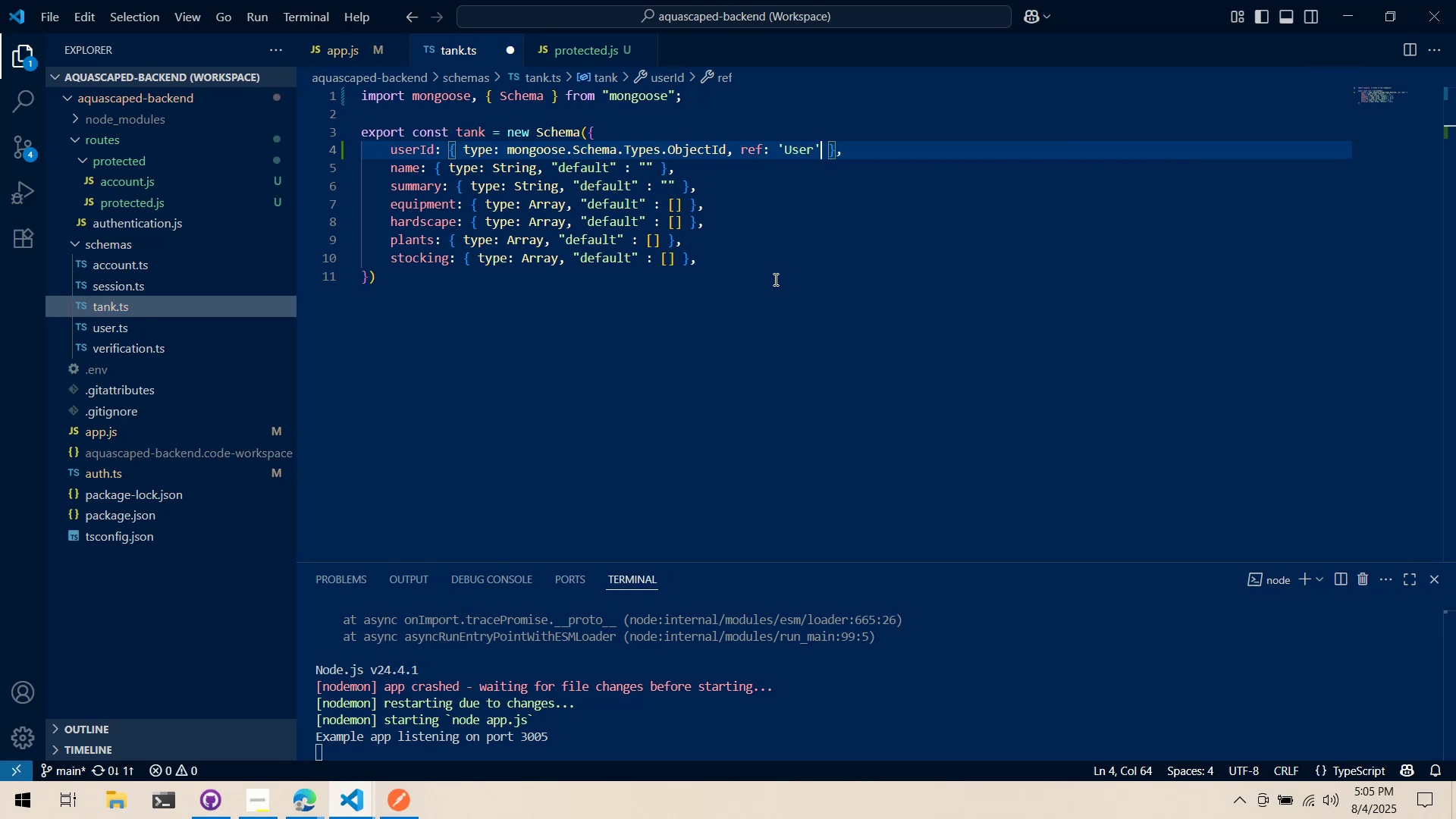 
key(Alt+AltLeft)
 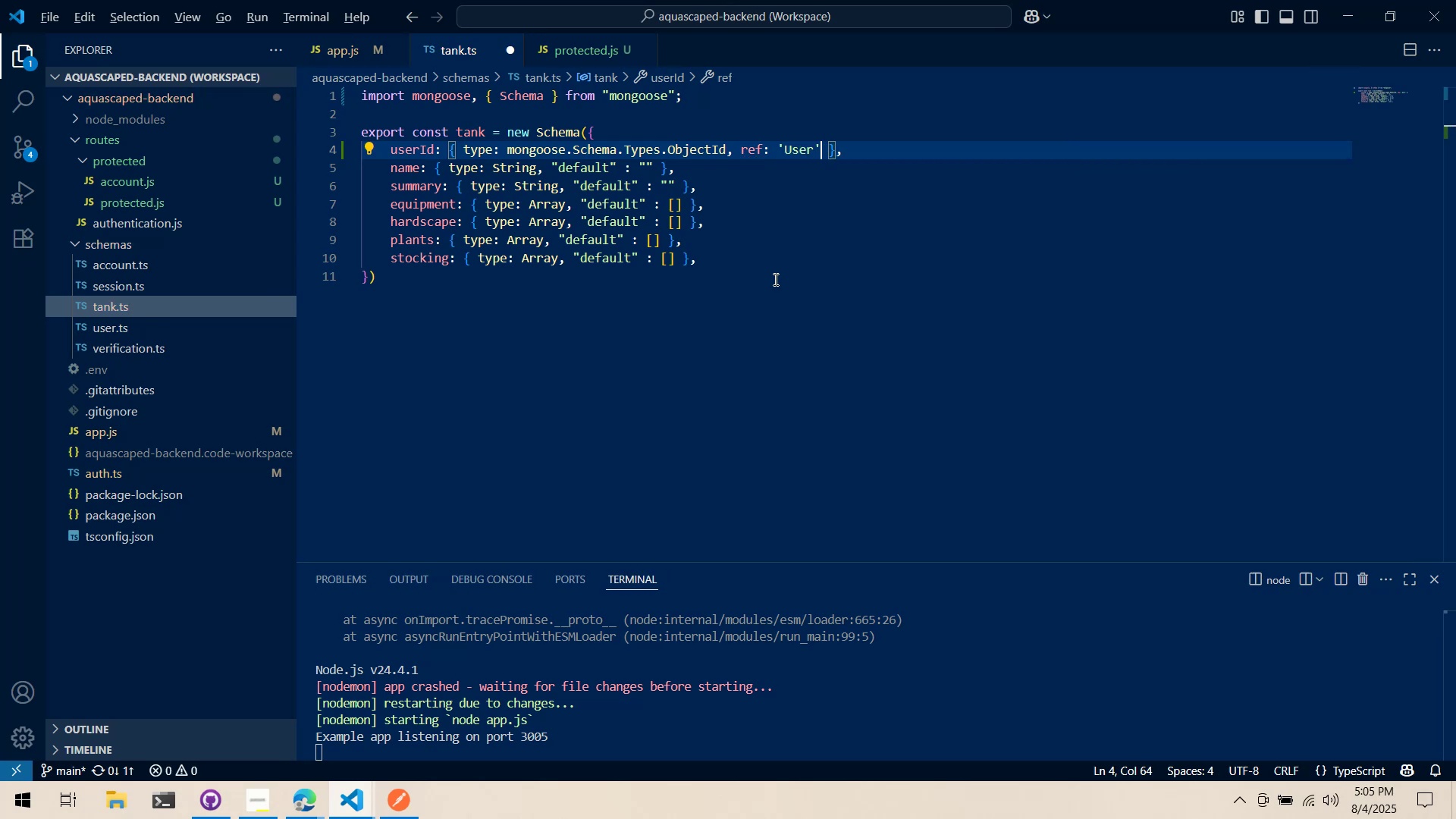 
key(Alt+Tab)
 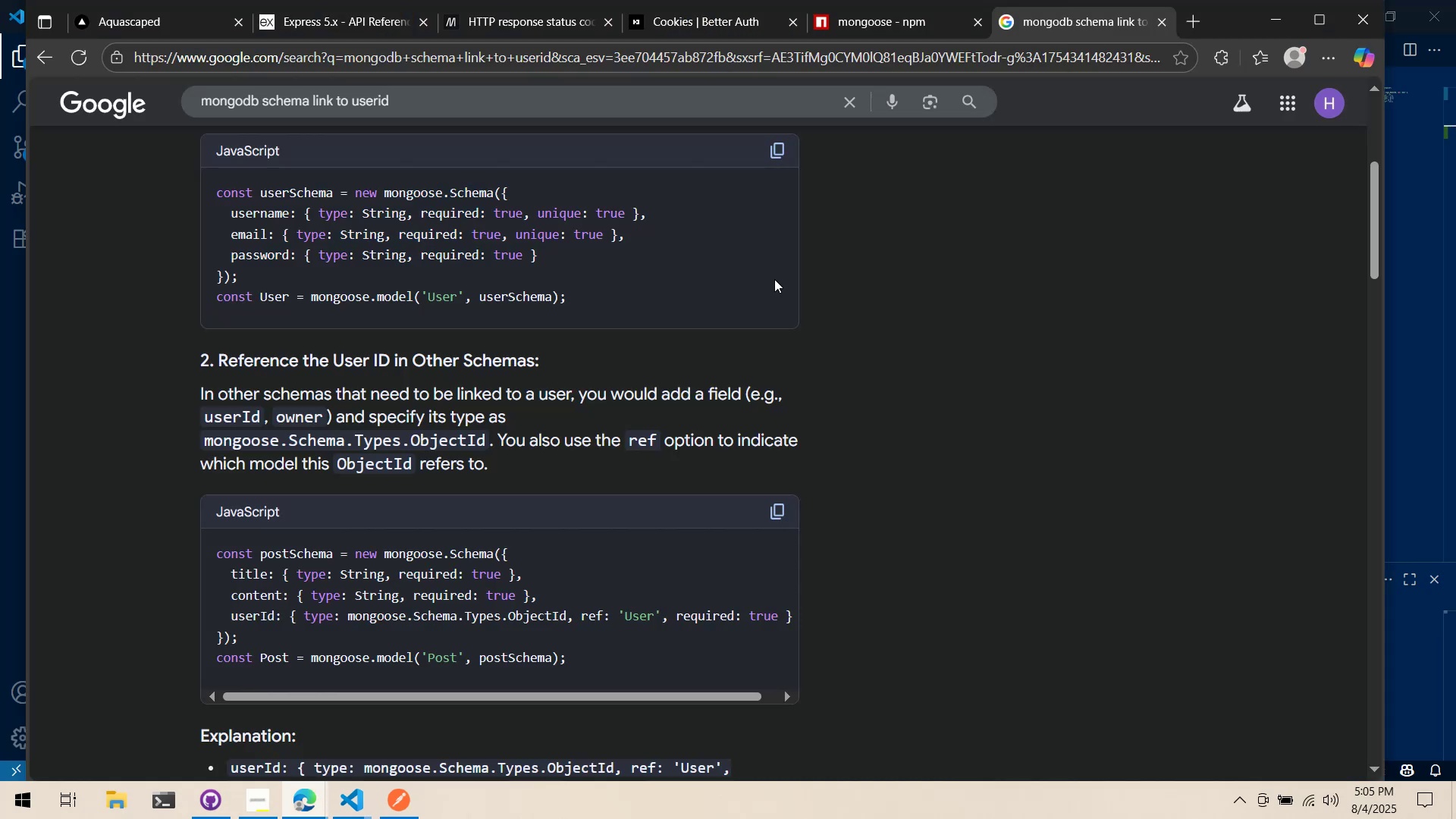 
key(Alt+AltLeft)
 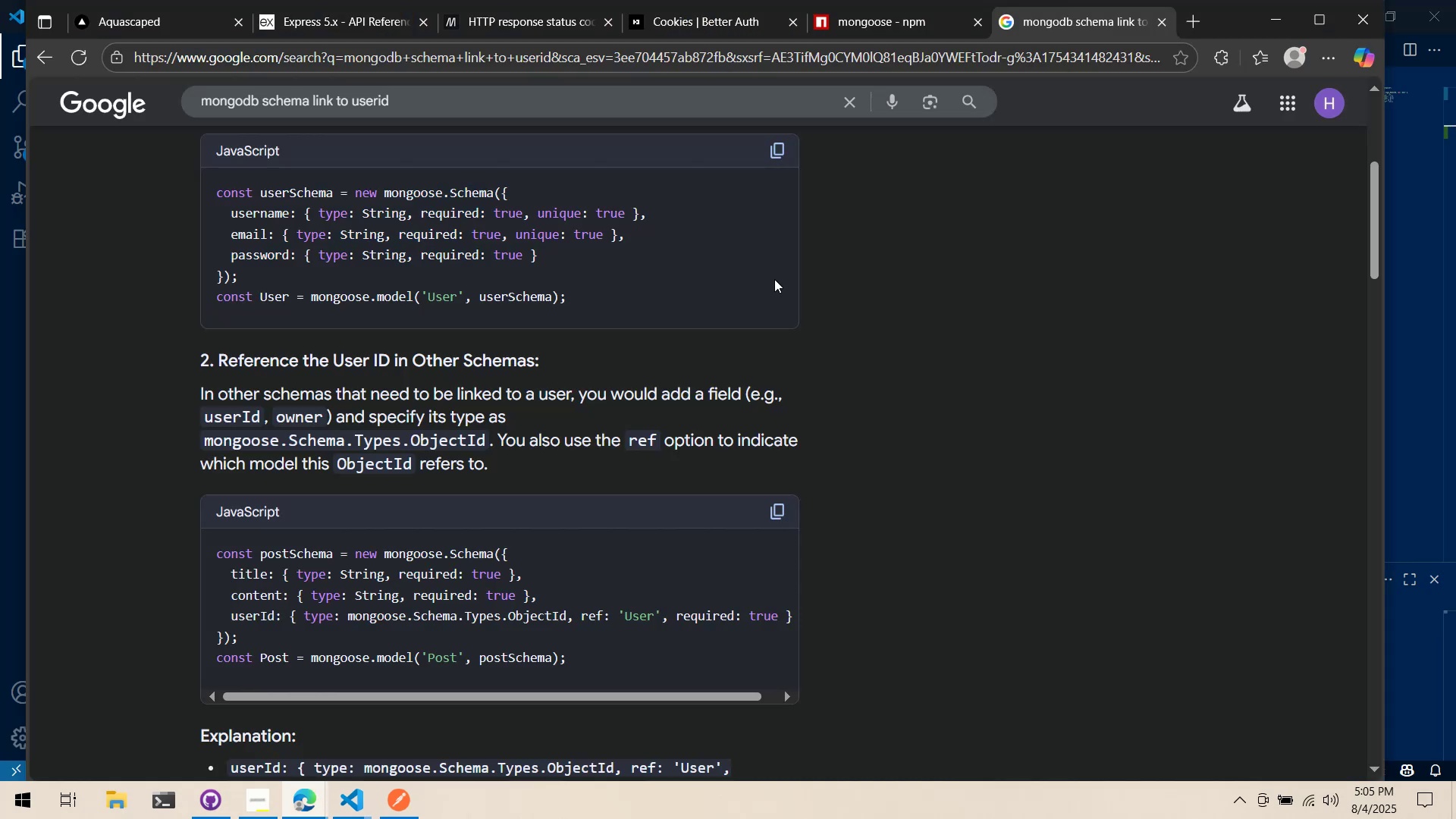 
key(Tab)
type(, required: true)
 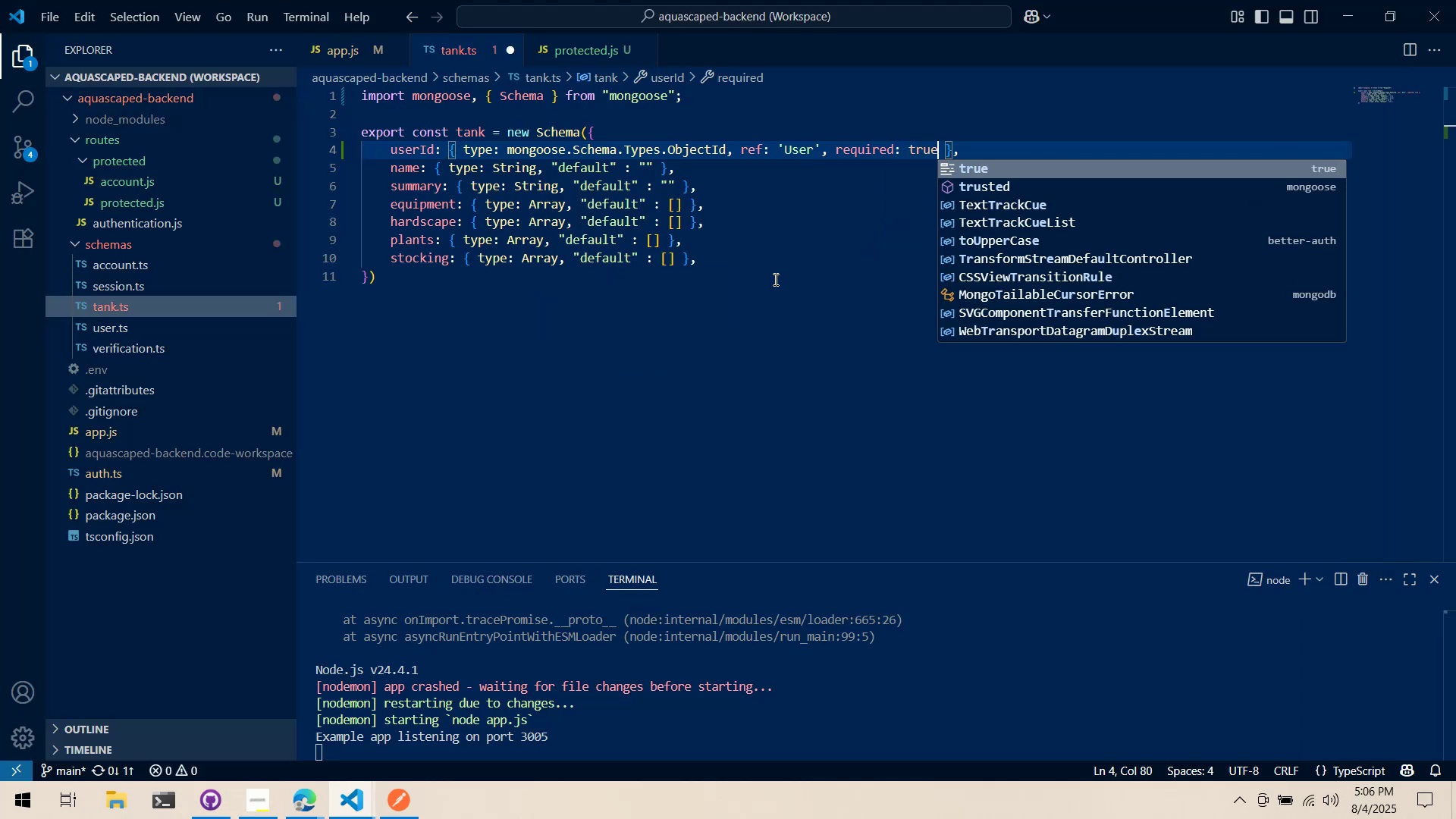 
 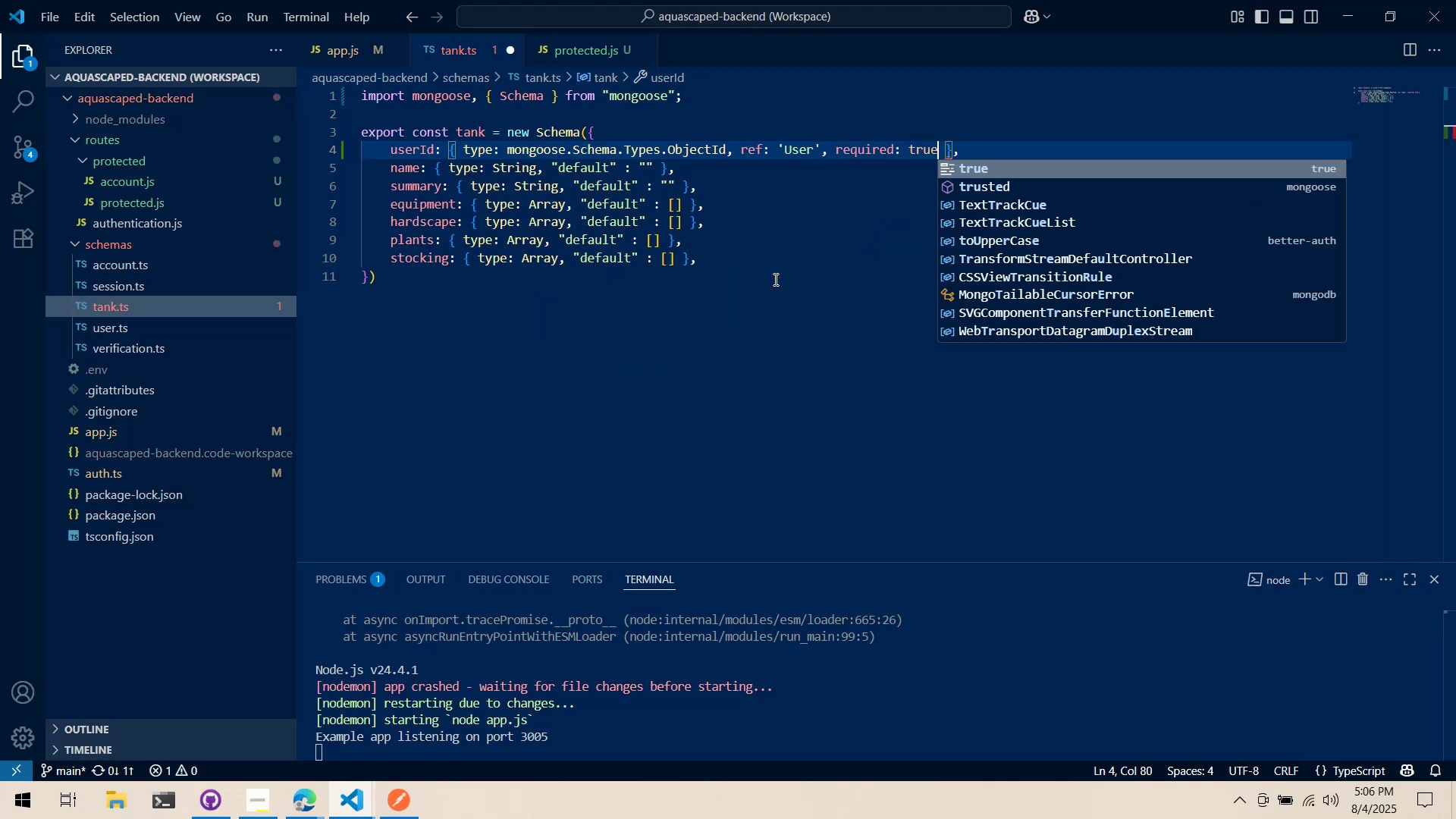 
key(Control+ControlLeft)
 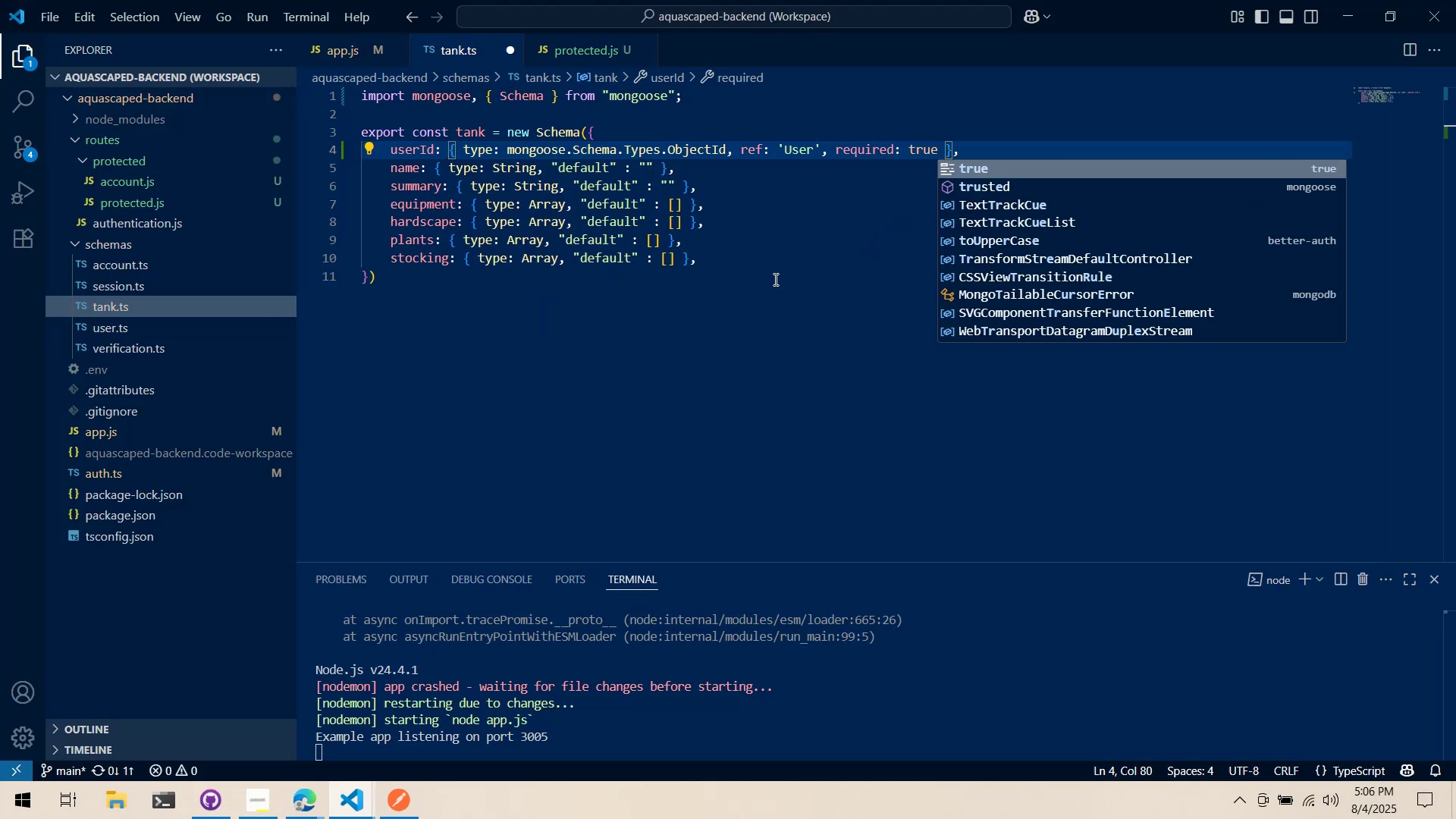 
key(Control+S)
 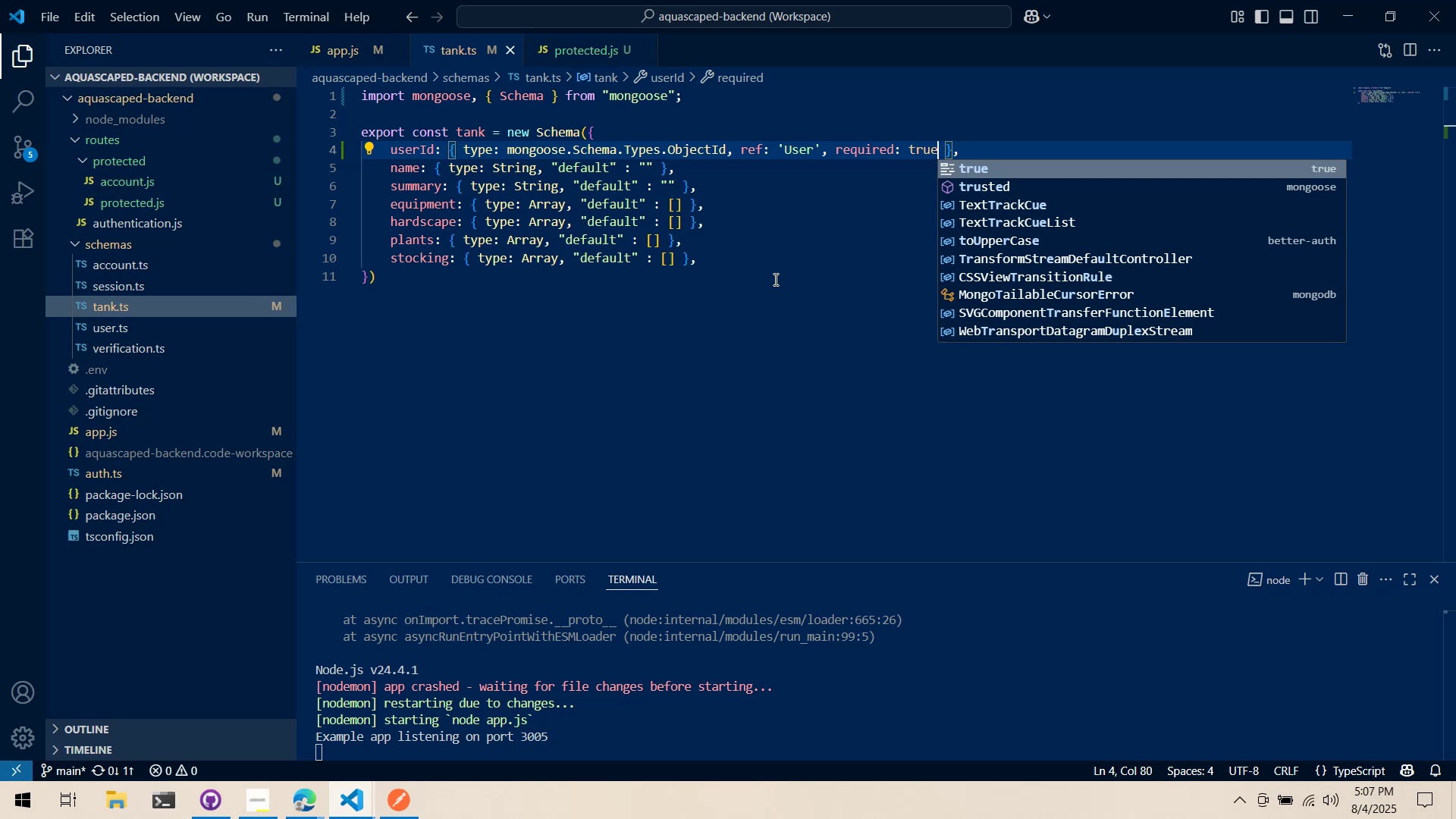 
wait(72.26)
 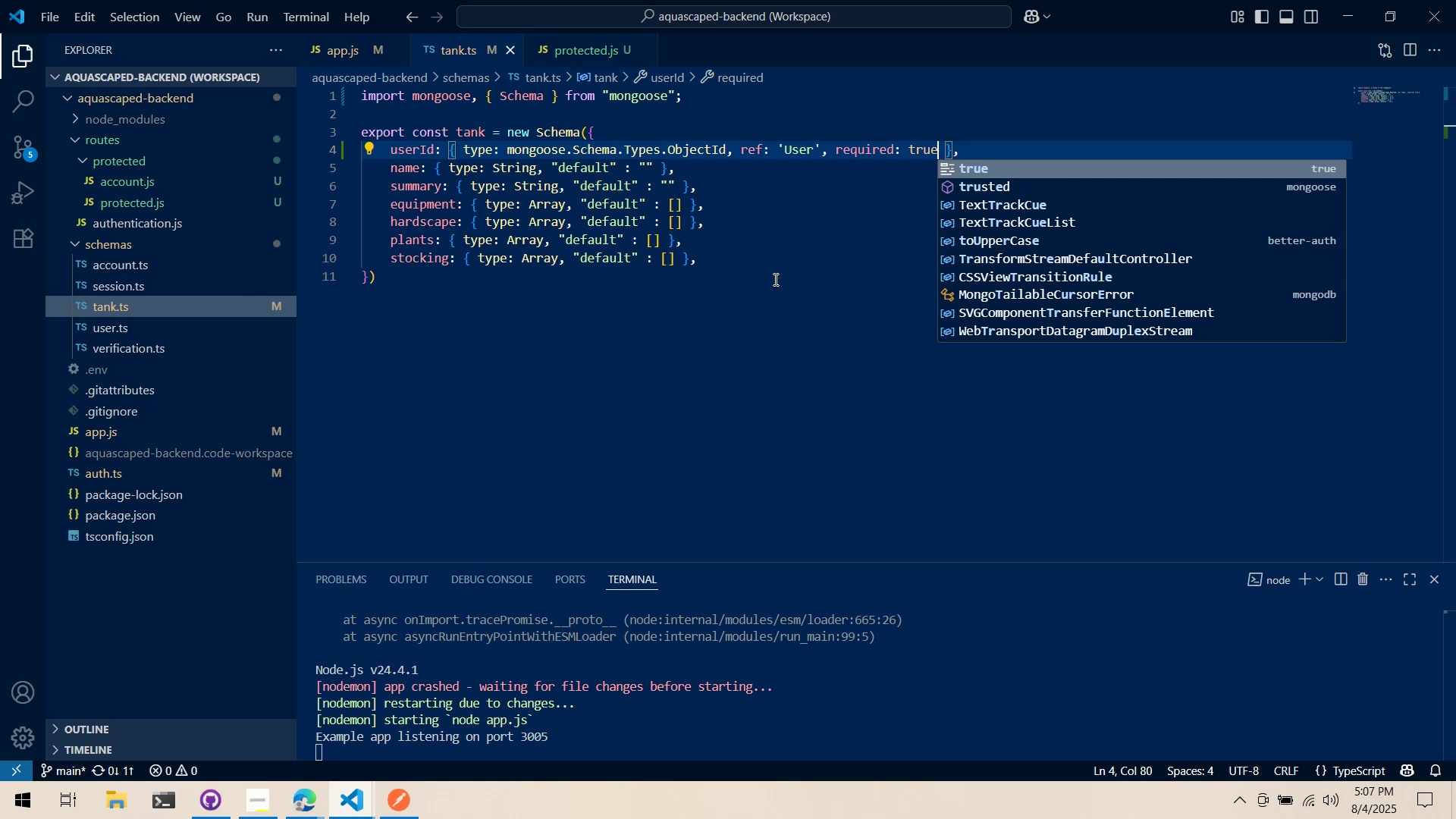 
left_click([774, 279])
 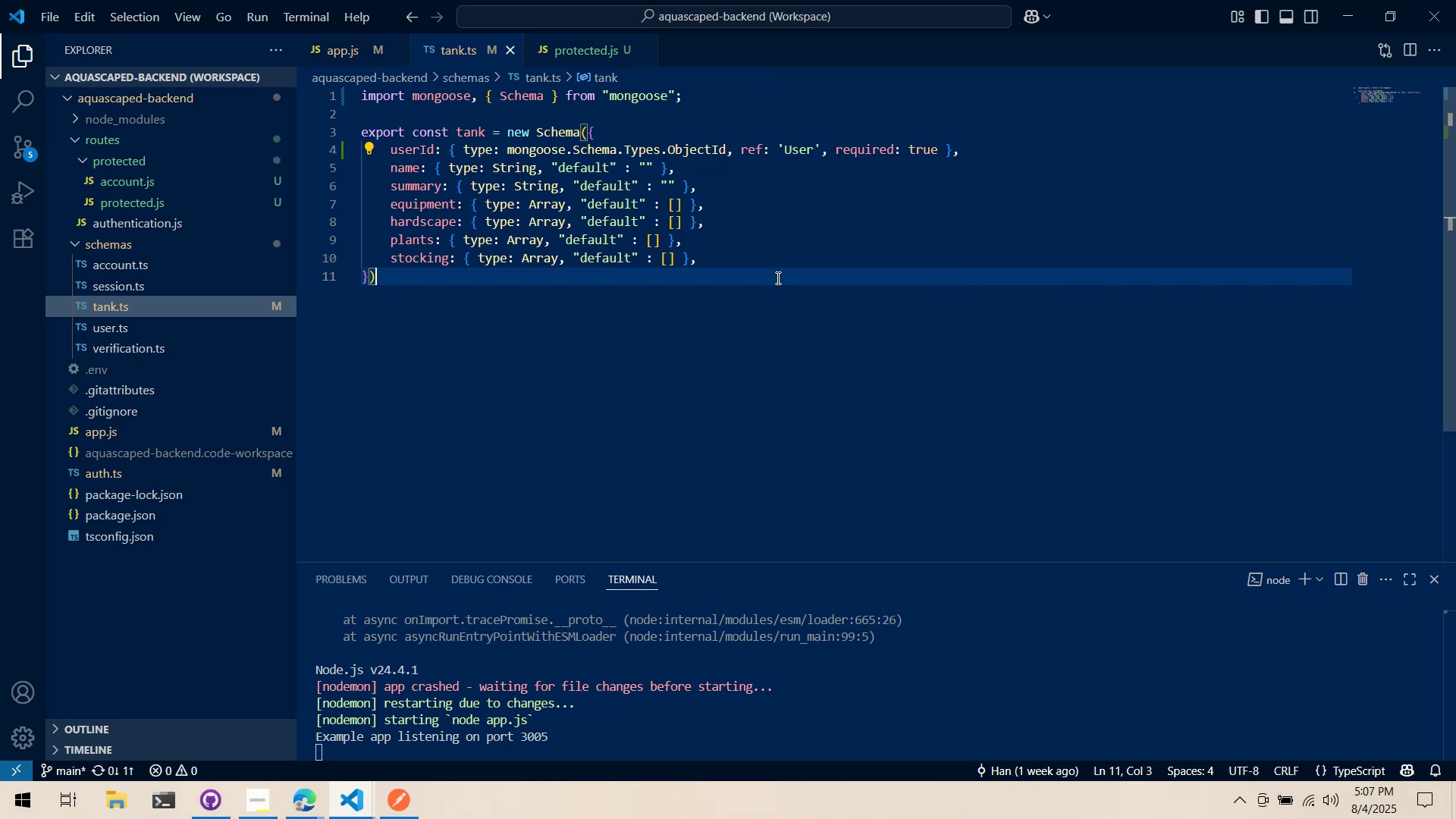 
key(Alt+AltLeft)
 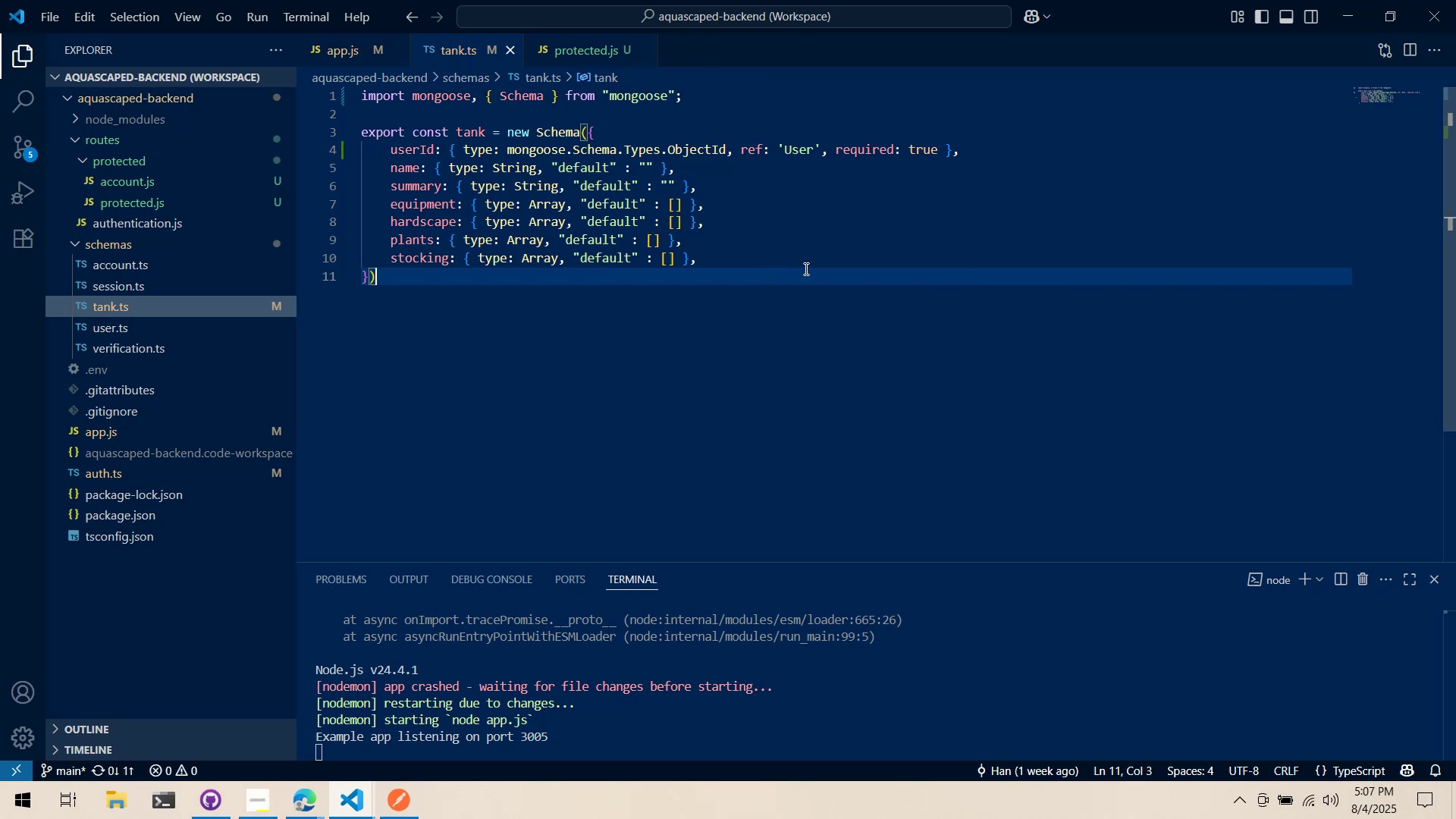 
key(Alt+Tab)
 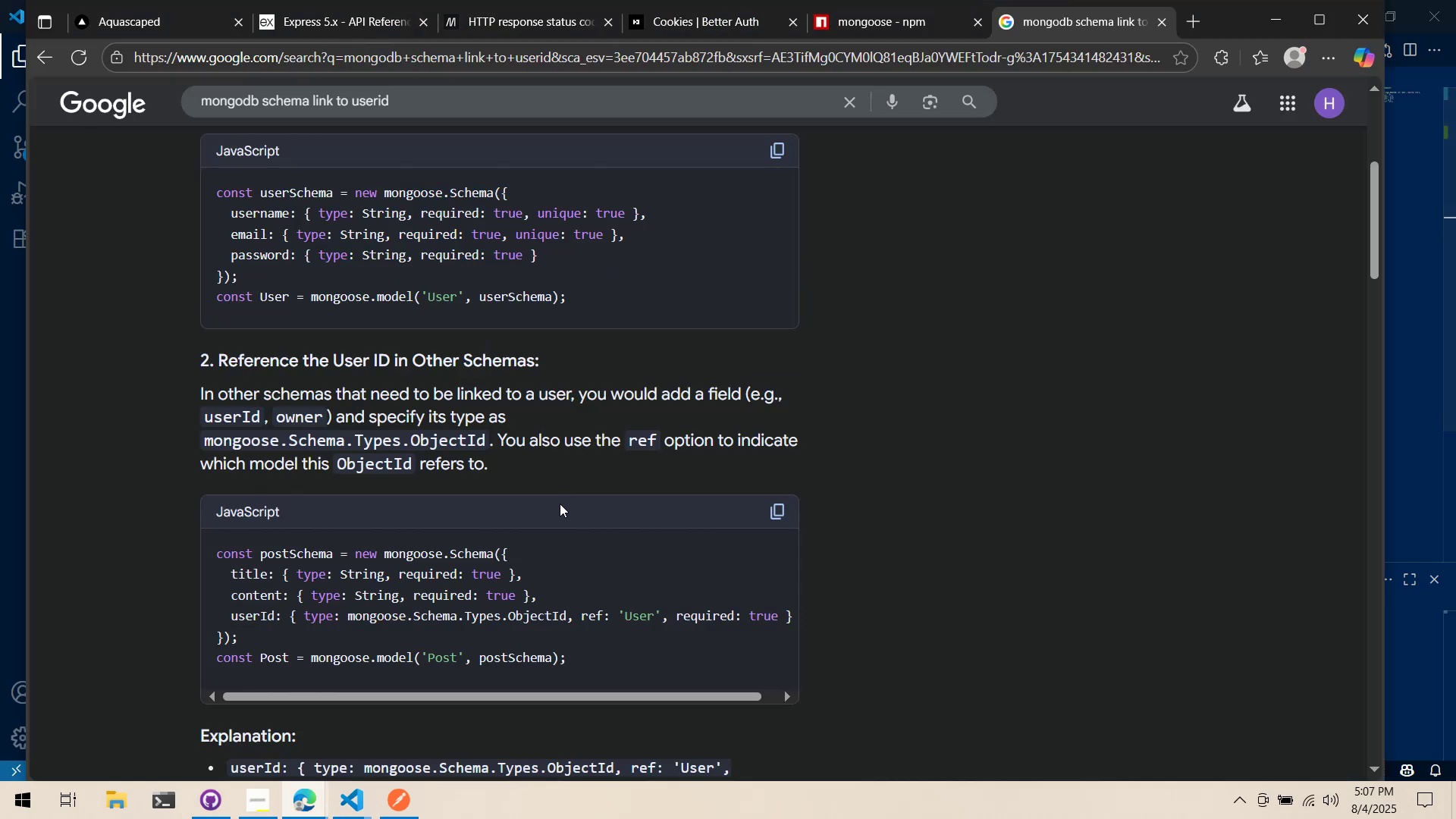 
scroll: coordinate [557, 509], scroll_direction: down, amount: 2.0
 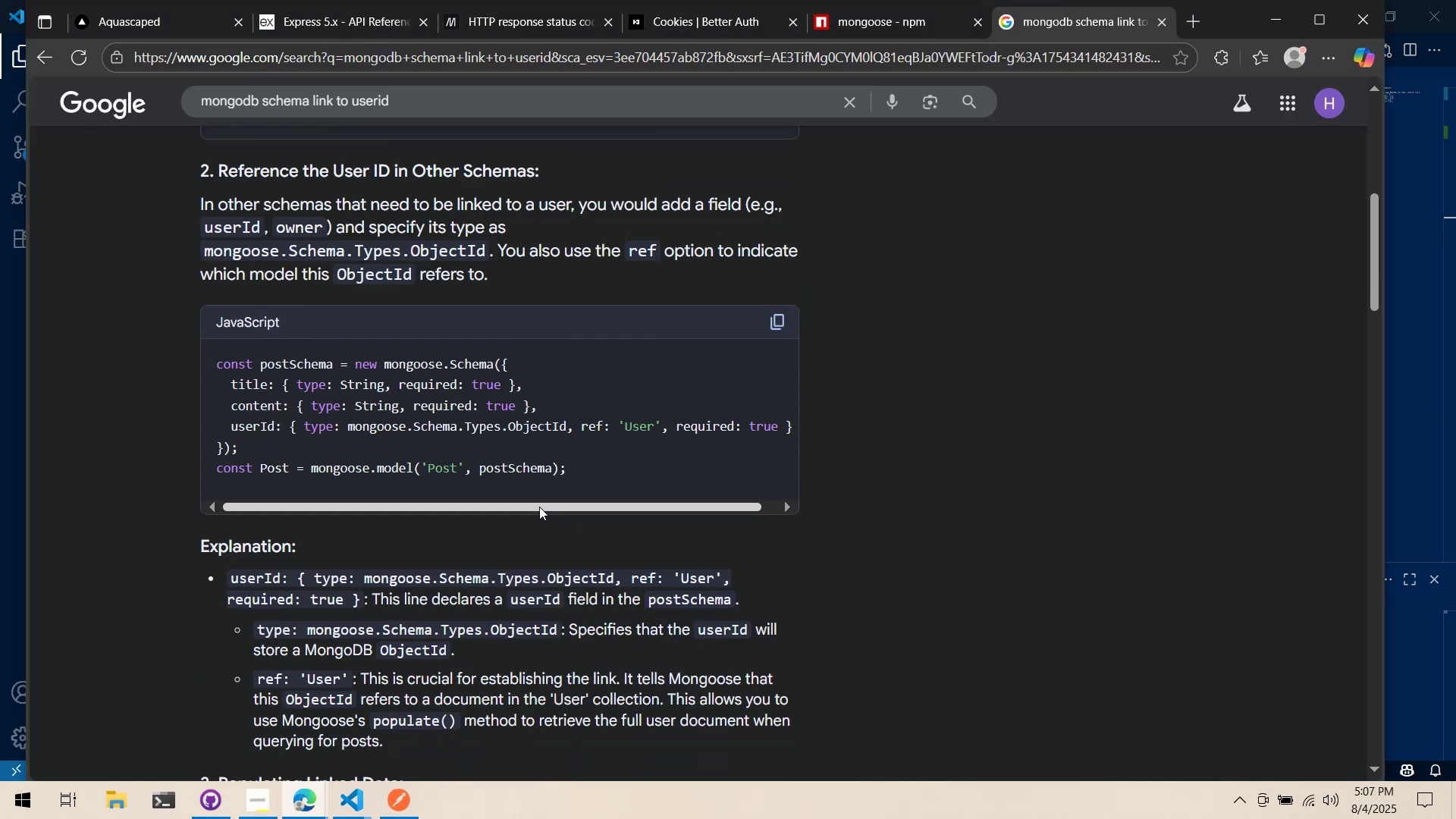 
wait(6.24)
 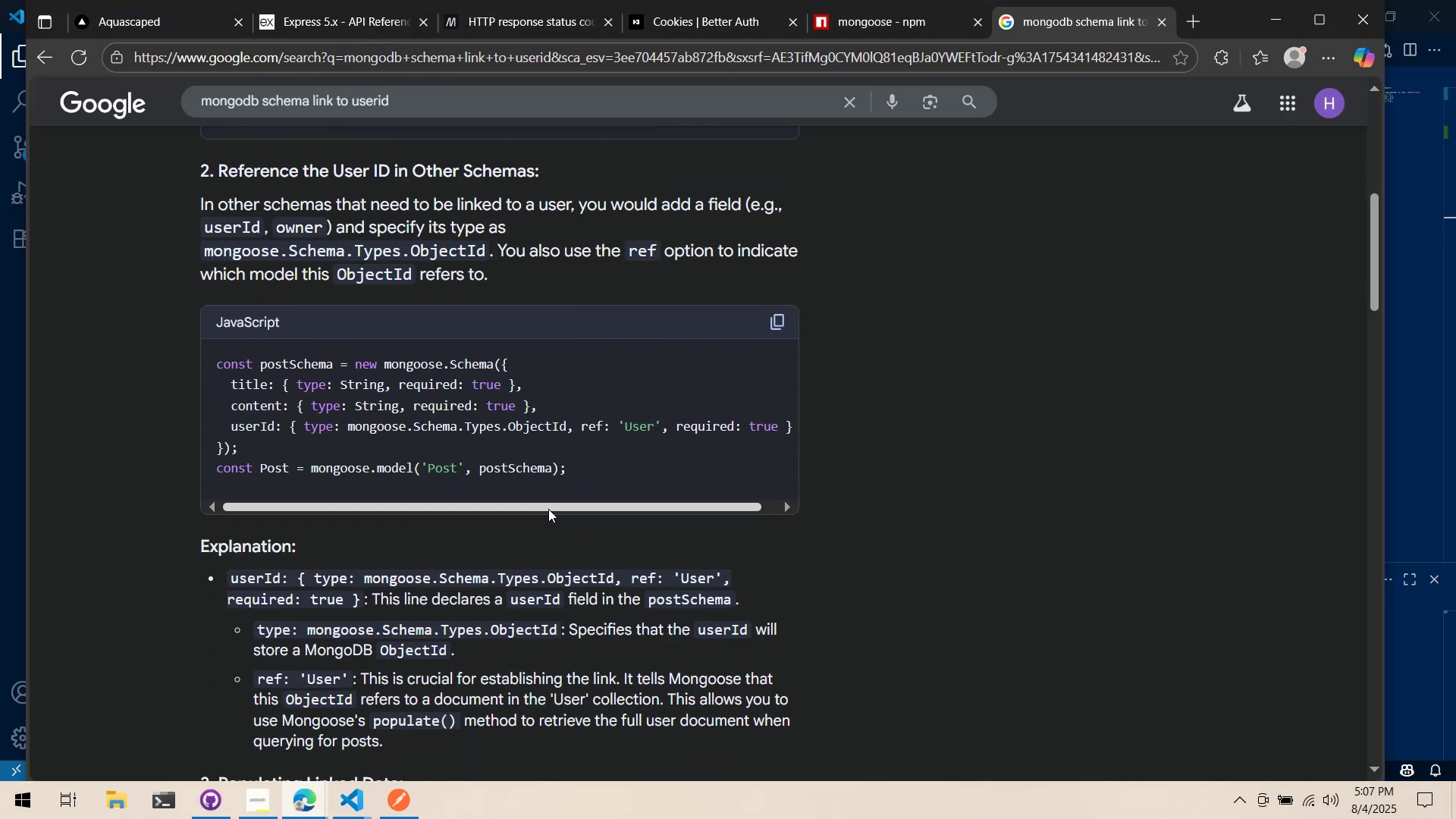 
scroll: coordinate [526, 509], scroll_direction: down, amount: 6.0
 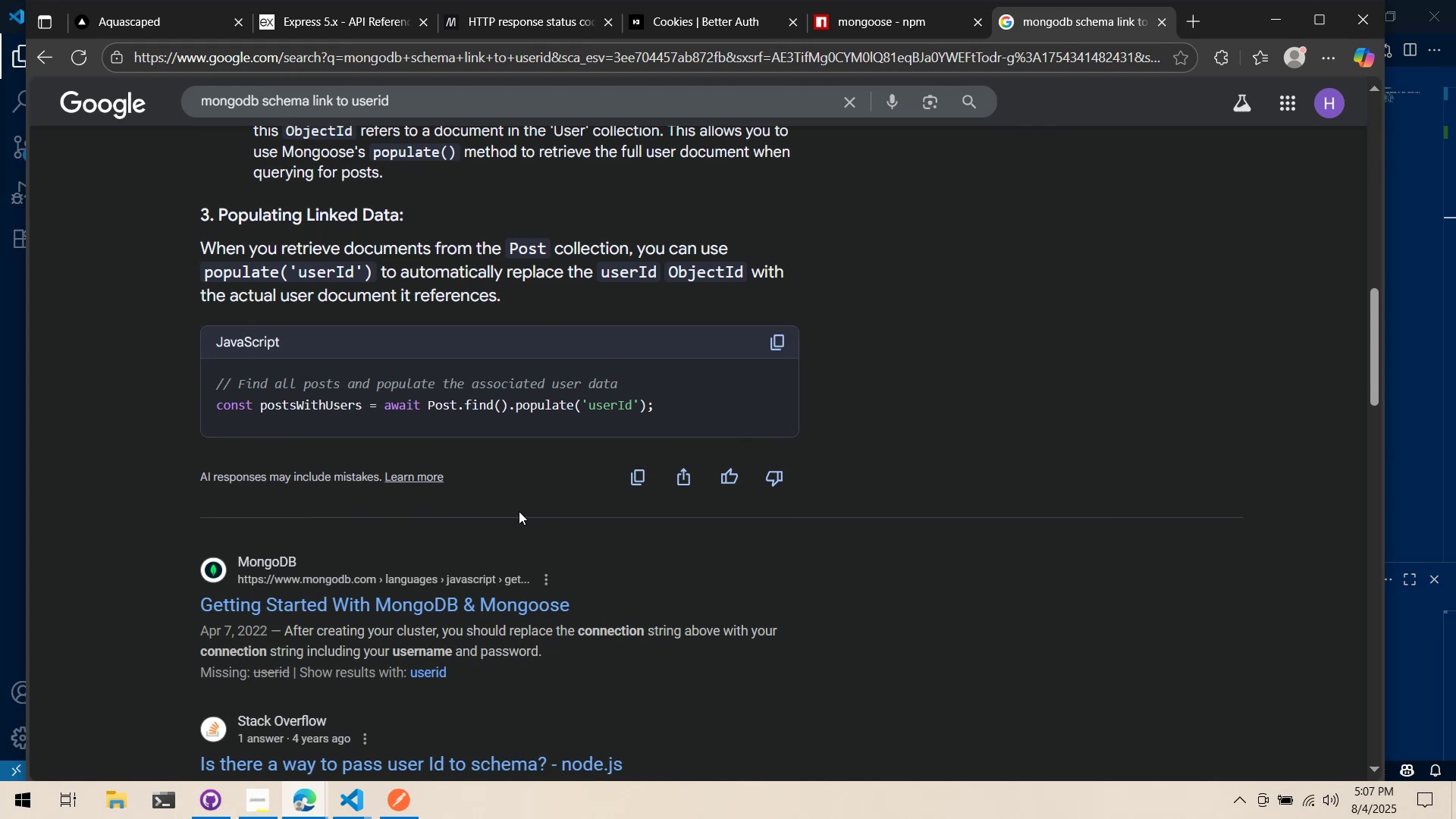 
wait(6.91)
 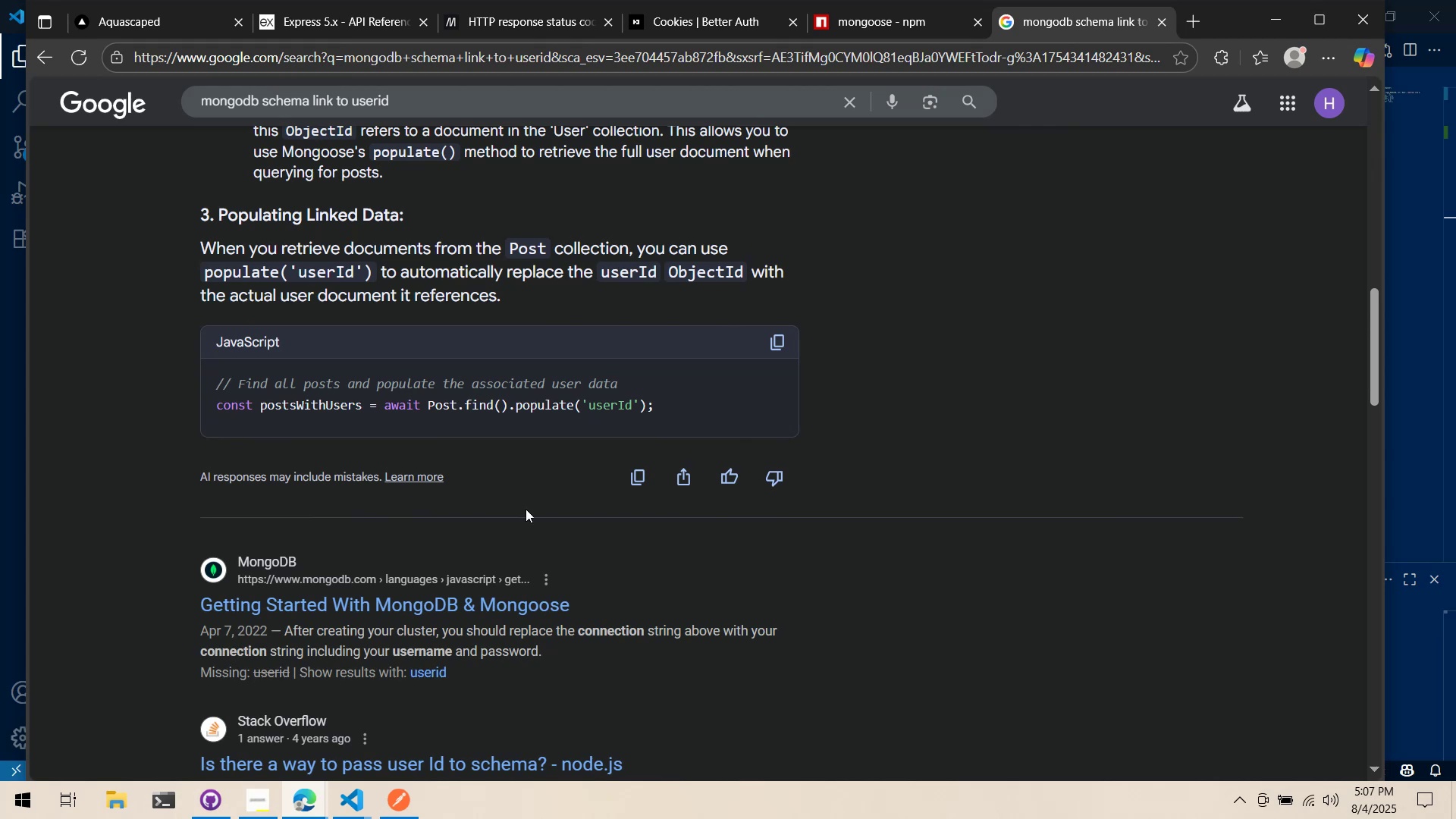 
scroll: coordinate [519, 511], scroll_direction: down, amount: 3.0
 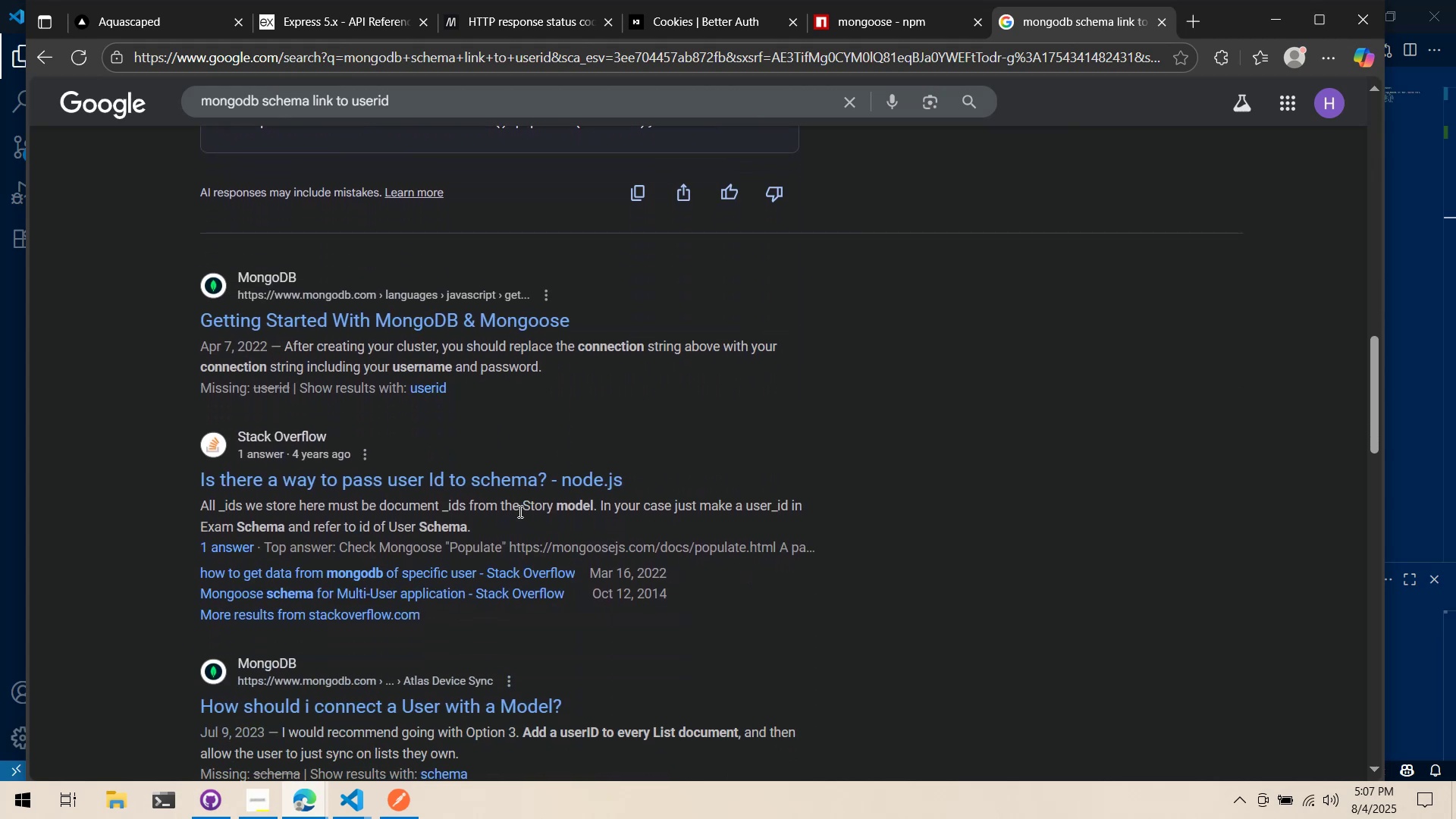 
wait(8.74)
 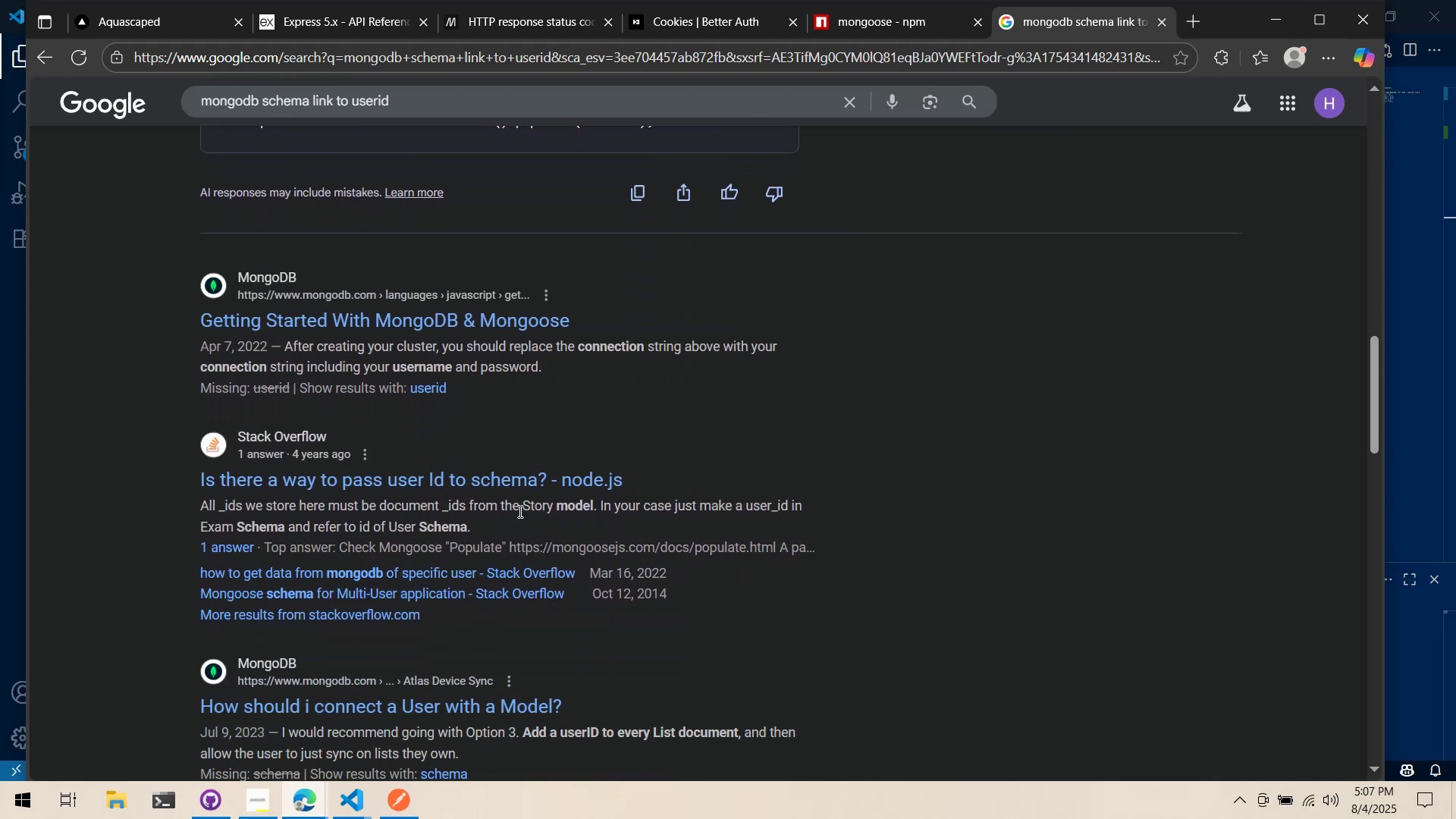 
left_click([475, 692])
 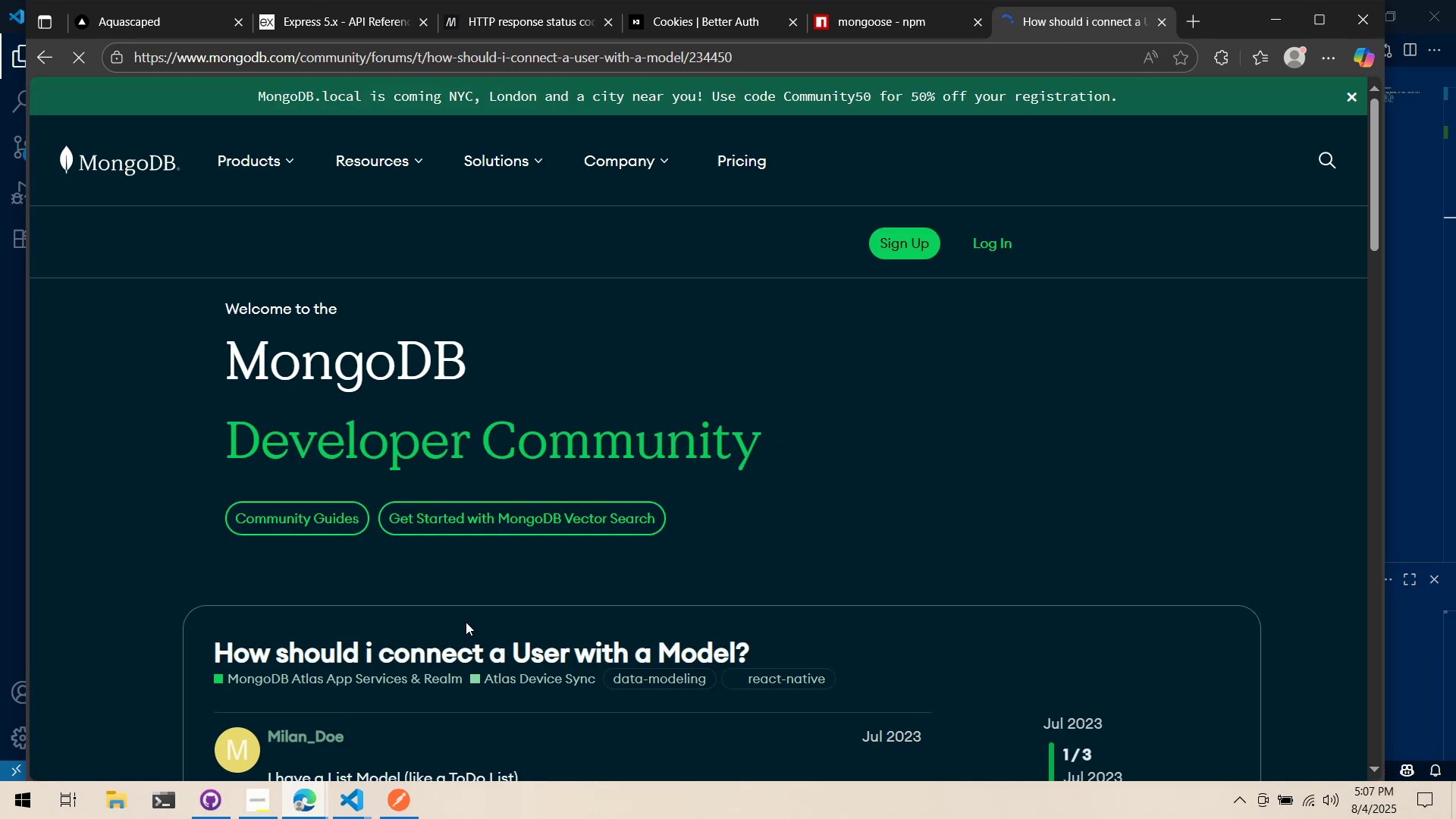 
scroll: coordinate [461, 616], scroll_direction: down, amount: 10.0
 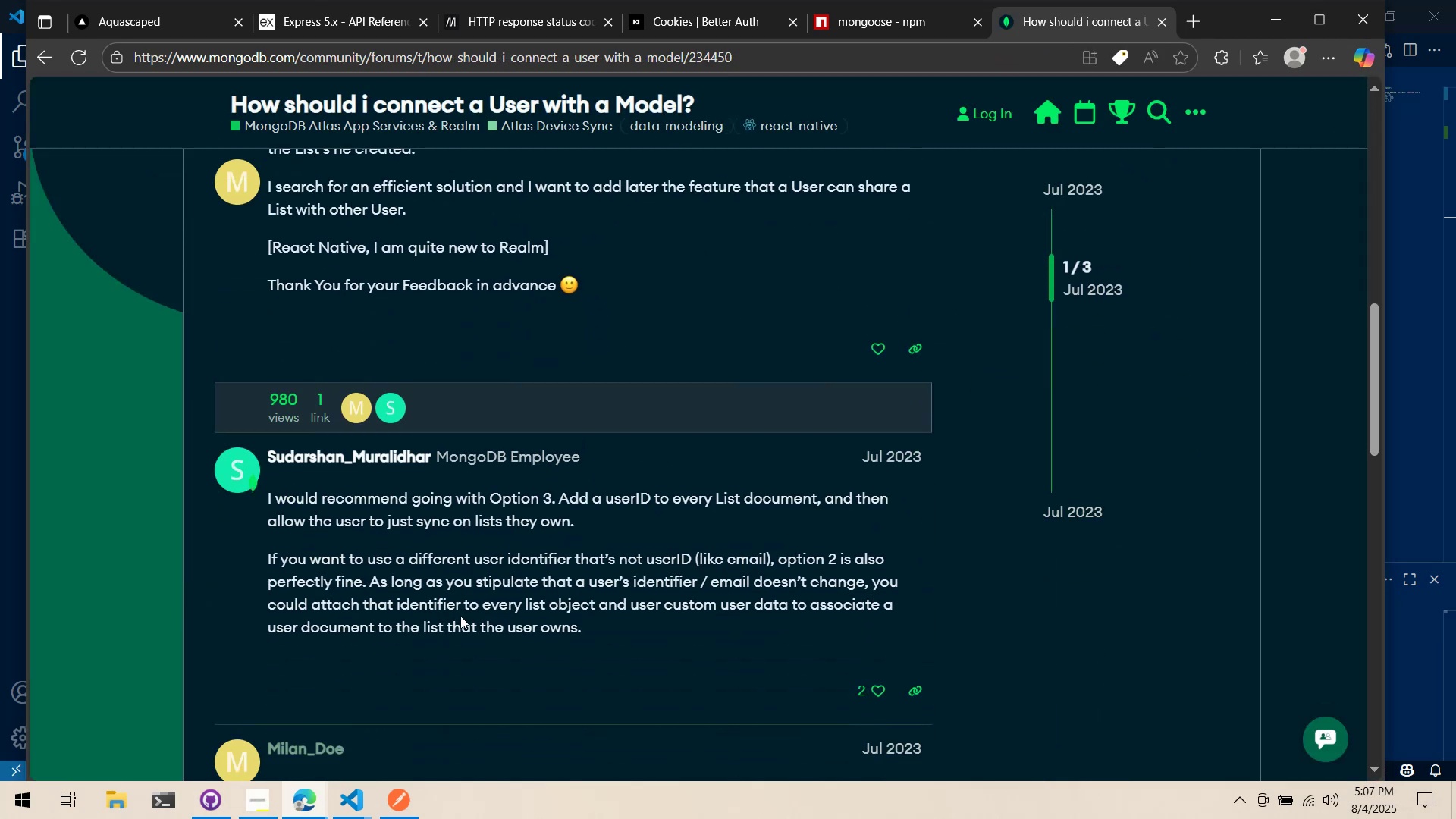 
scroll: coordinate [460, 614], scroll_direction: up, amount: 4.0
 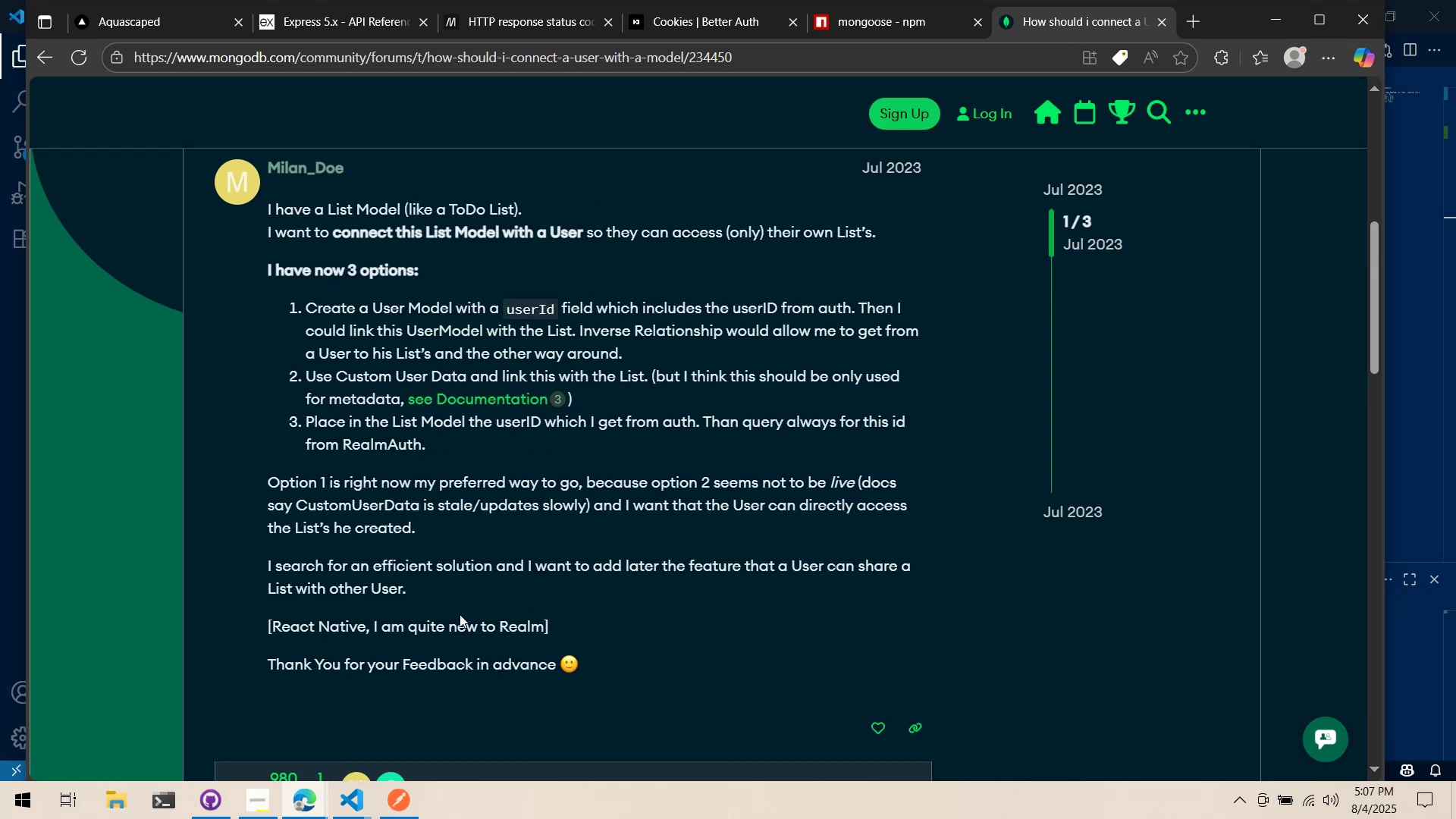 
scroll: coordinate [458, 613], scroll_direction: down, amount: 8.0
 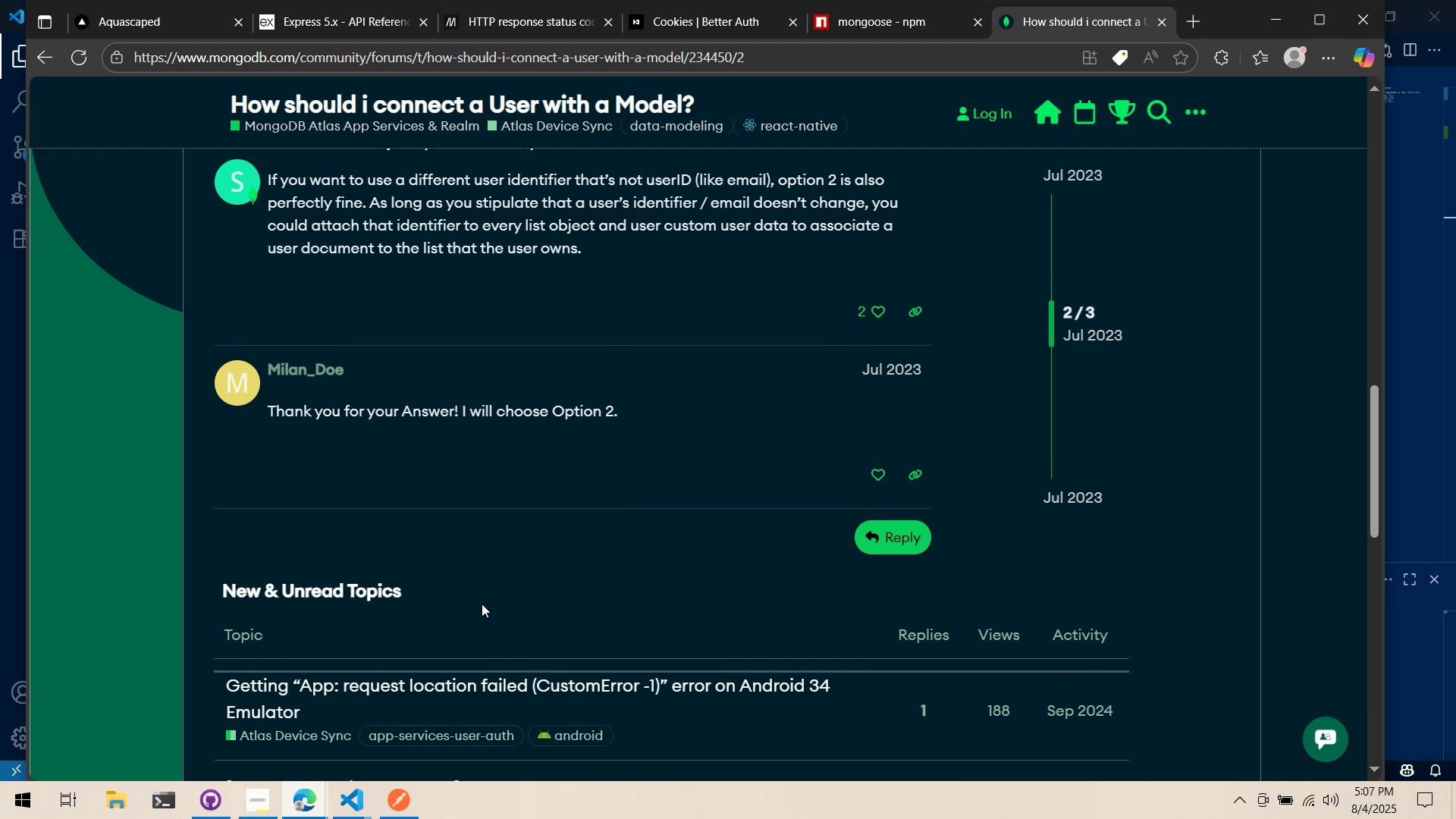 
scroll: coordinate [488, 576], scroll_direction: up, amount: 11.0
 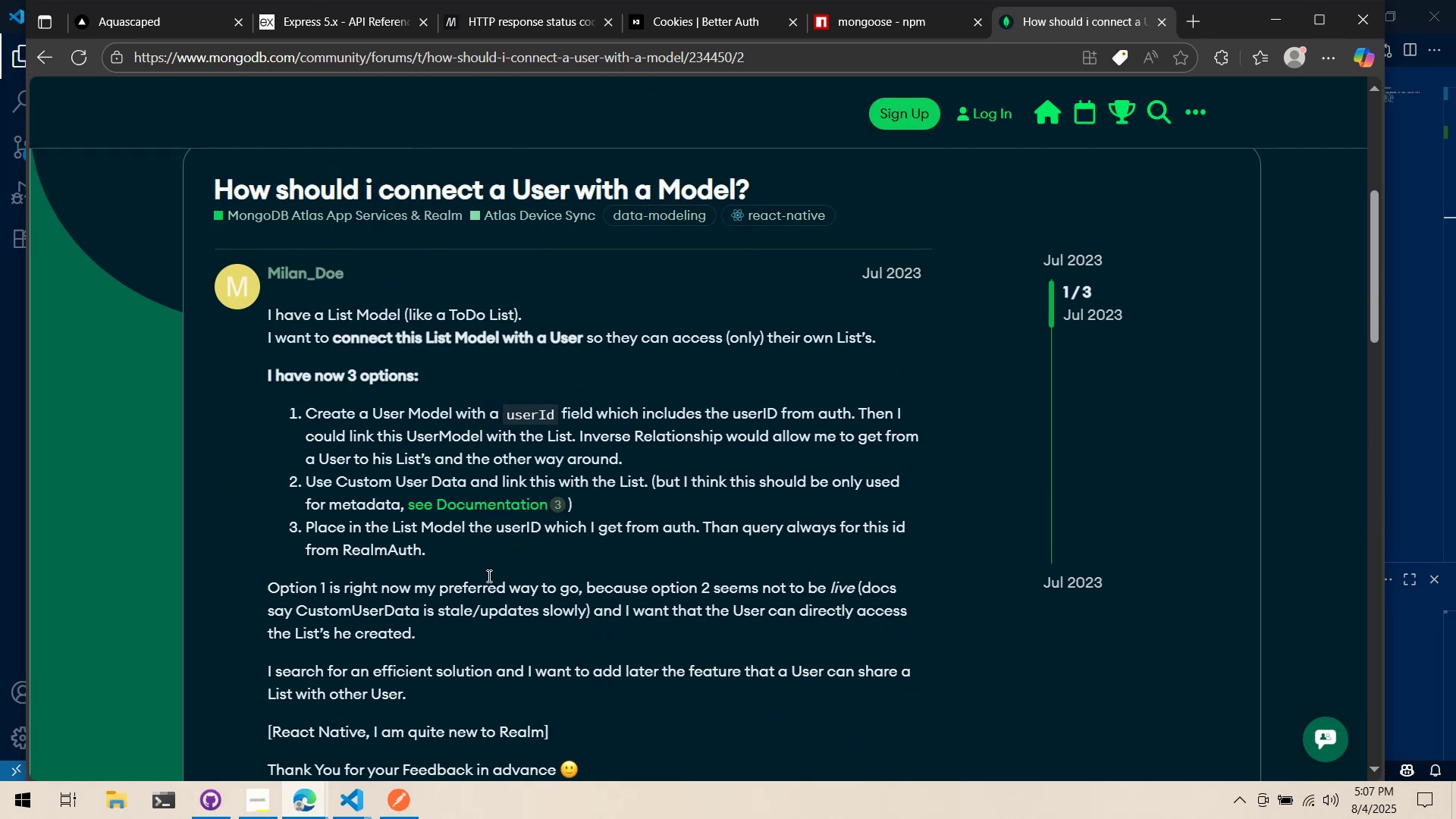 
key(Alt+AltLeft)
 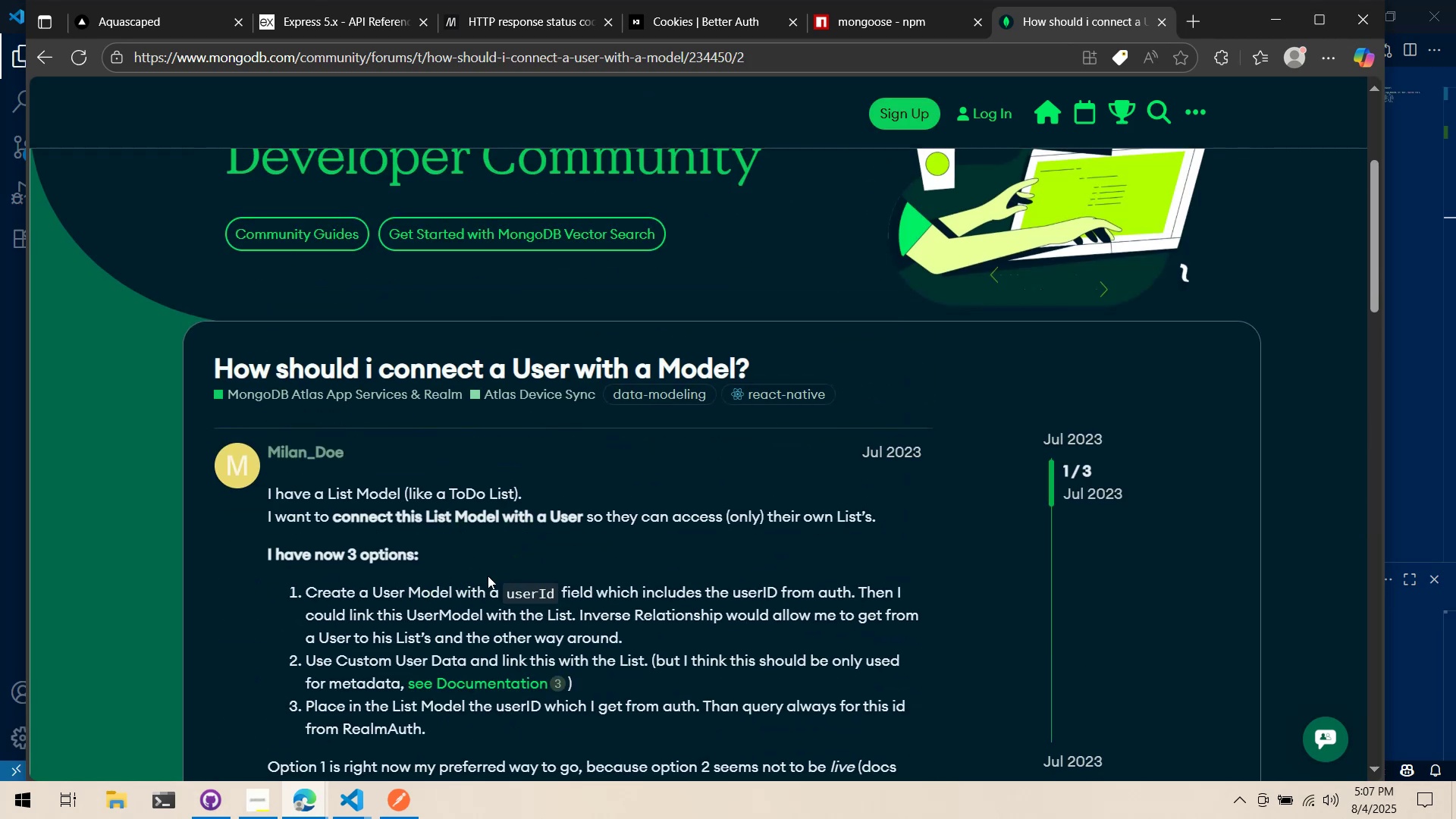 
key(Alt+Tab)
 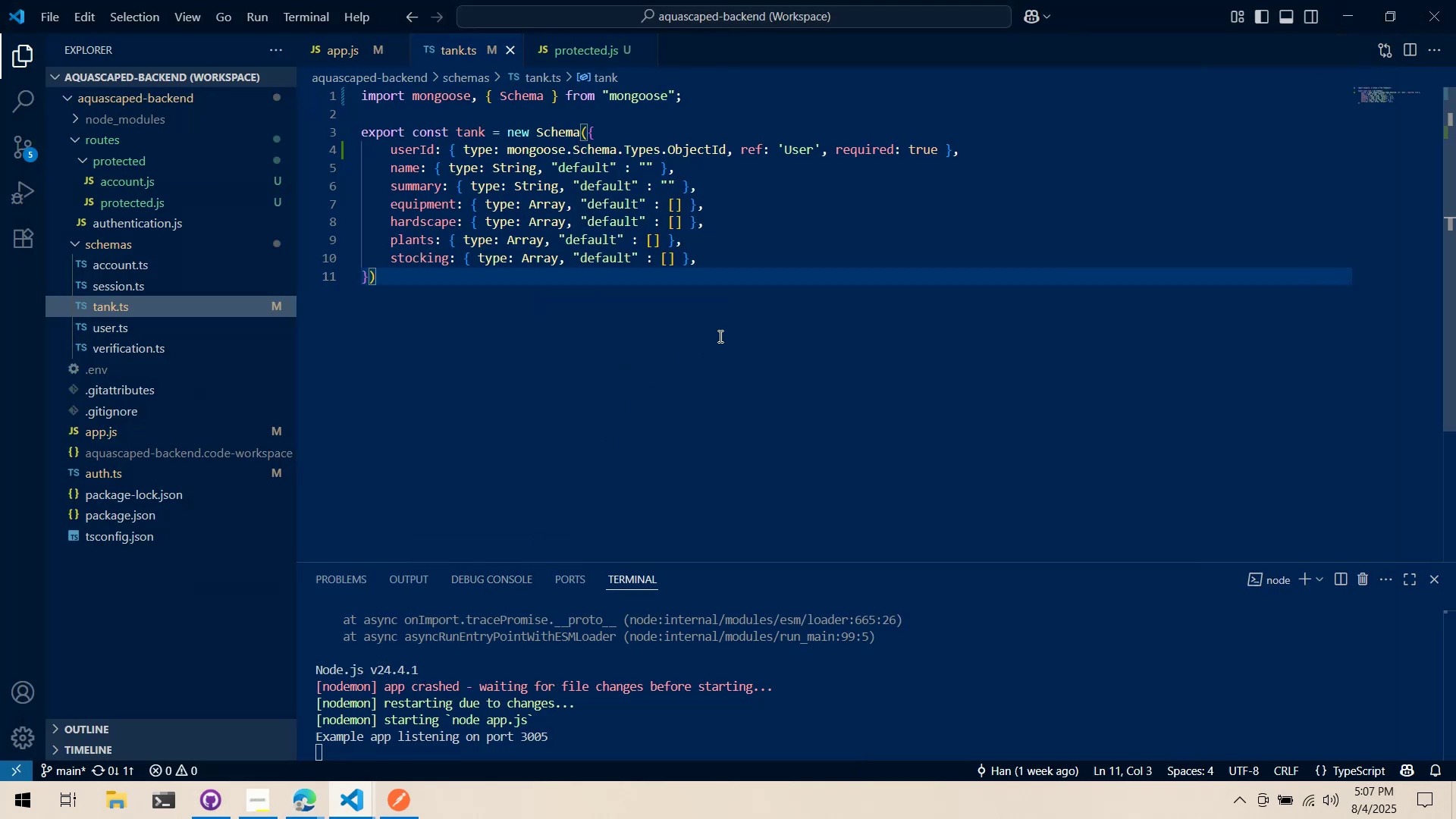 
left_click([724, 328])
 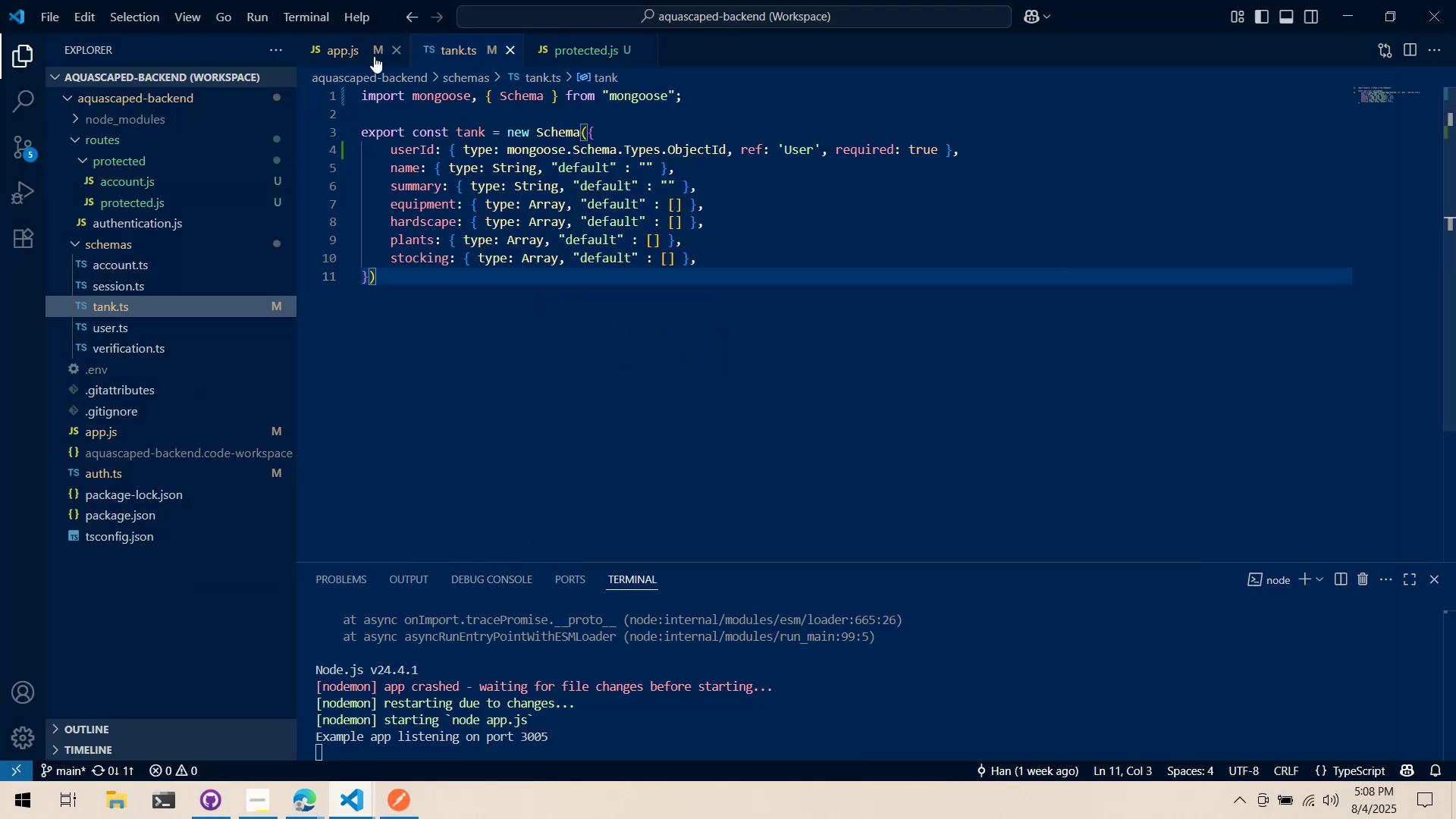 
wait(5.03)
 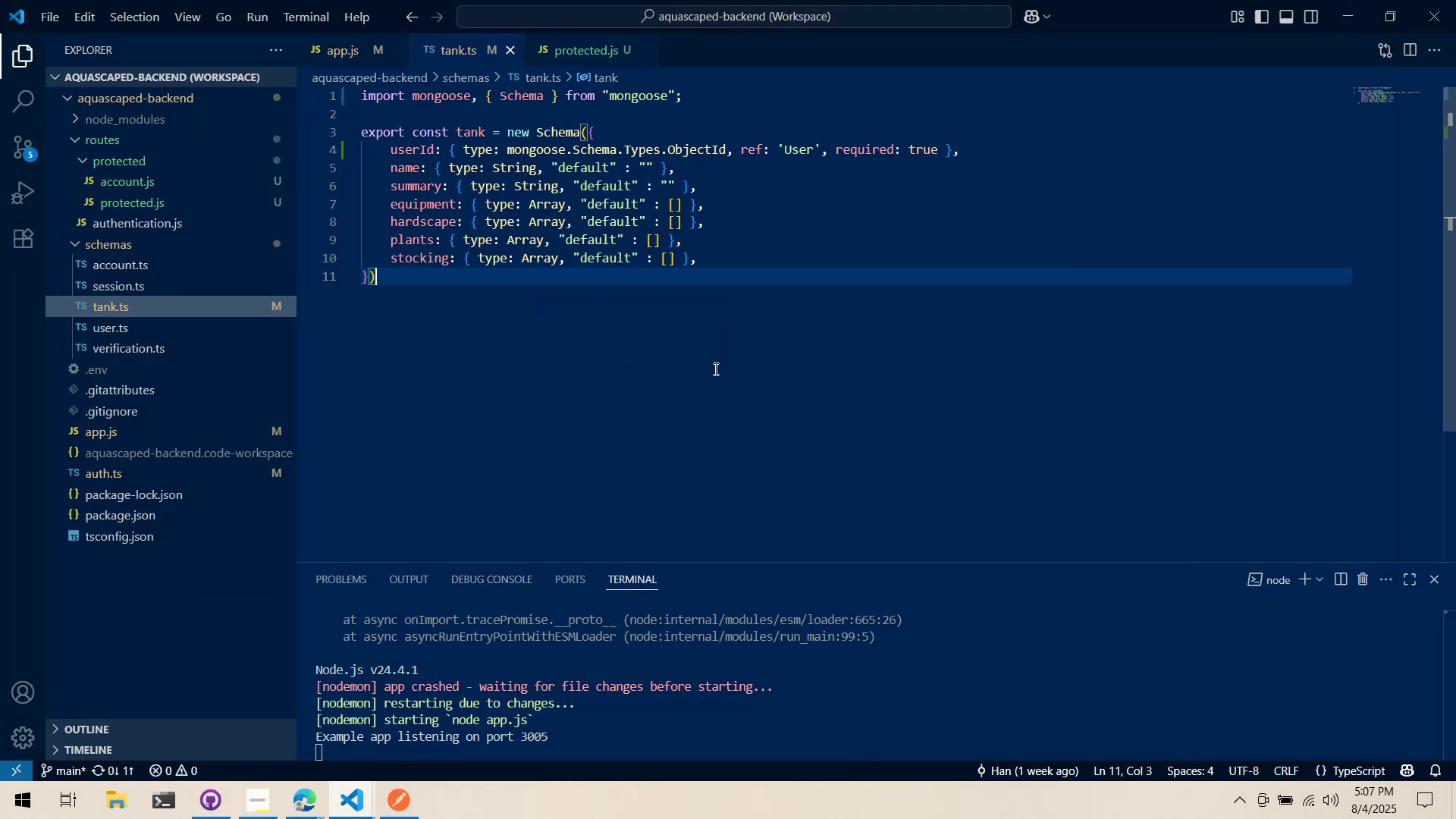 
scroll: coordinate [560, 338], scroll_direction: down, amount: 8.0
 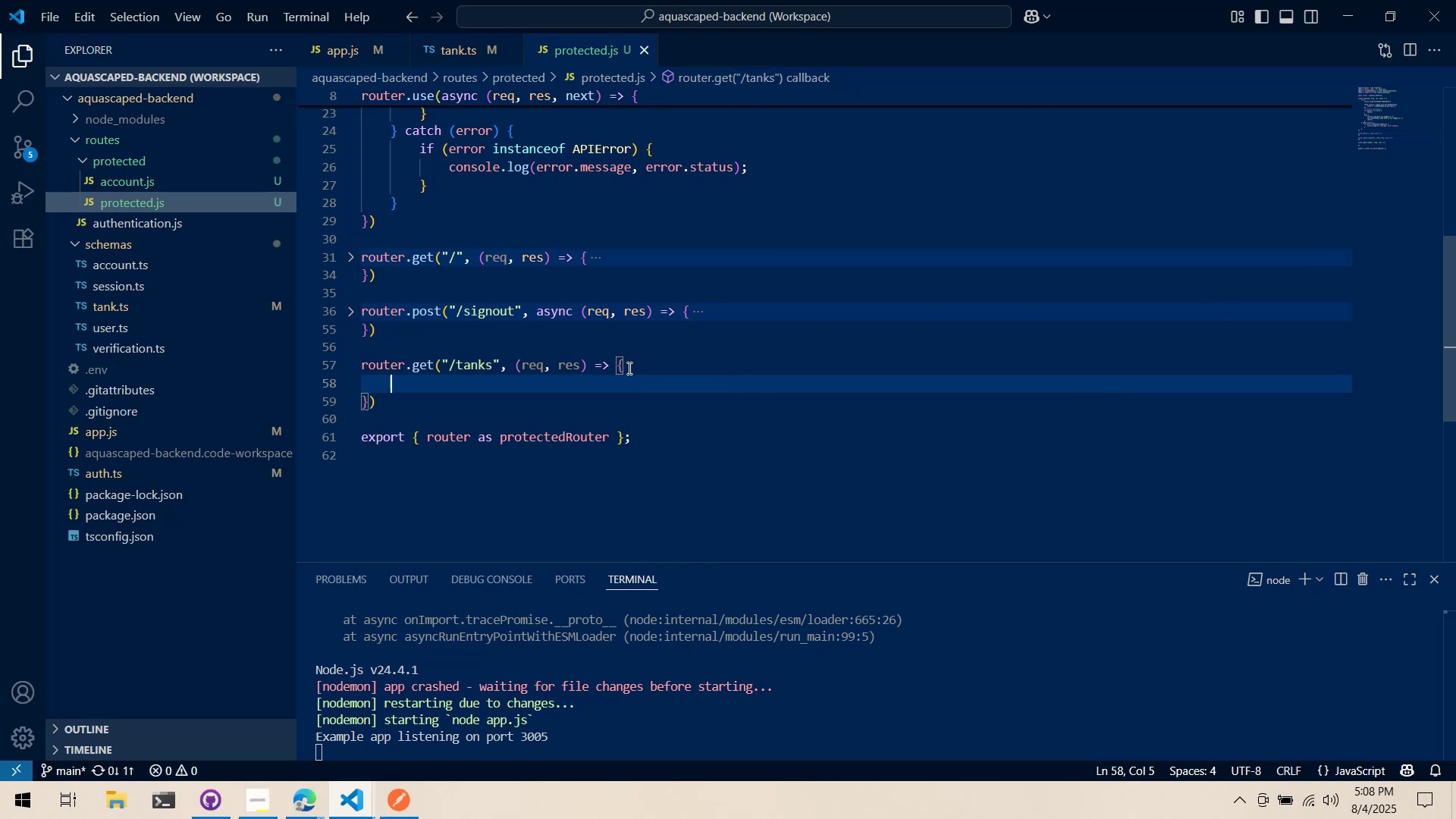 
mouse_move([585, 375])
 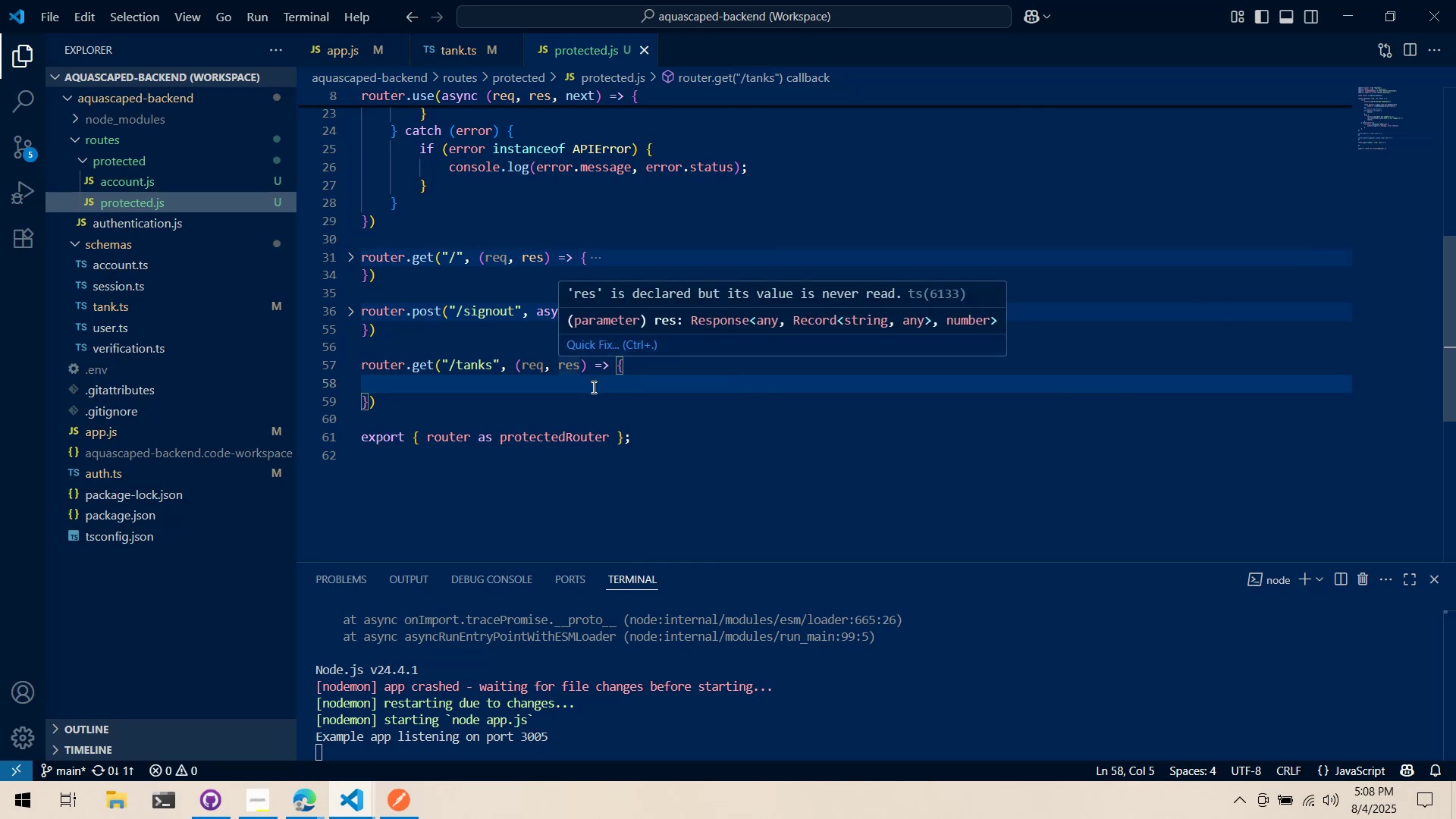 
left_click([592, 387])
 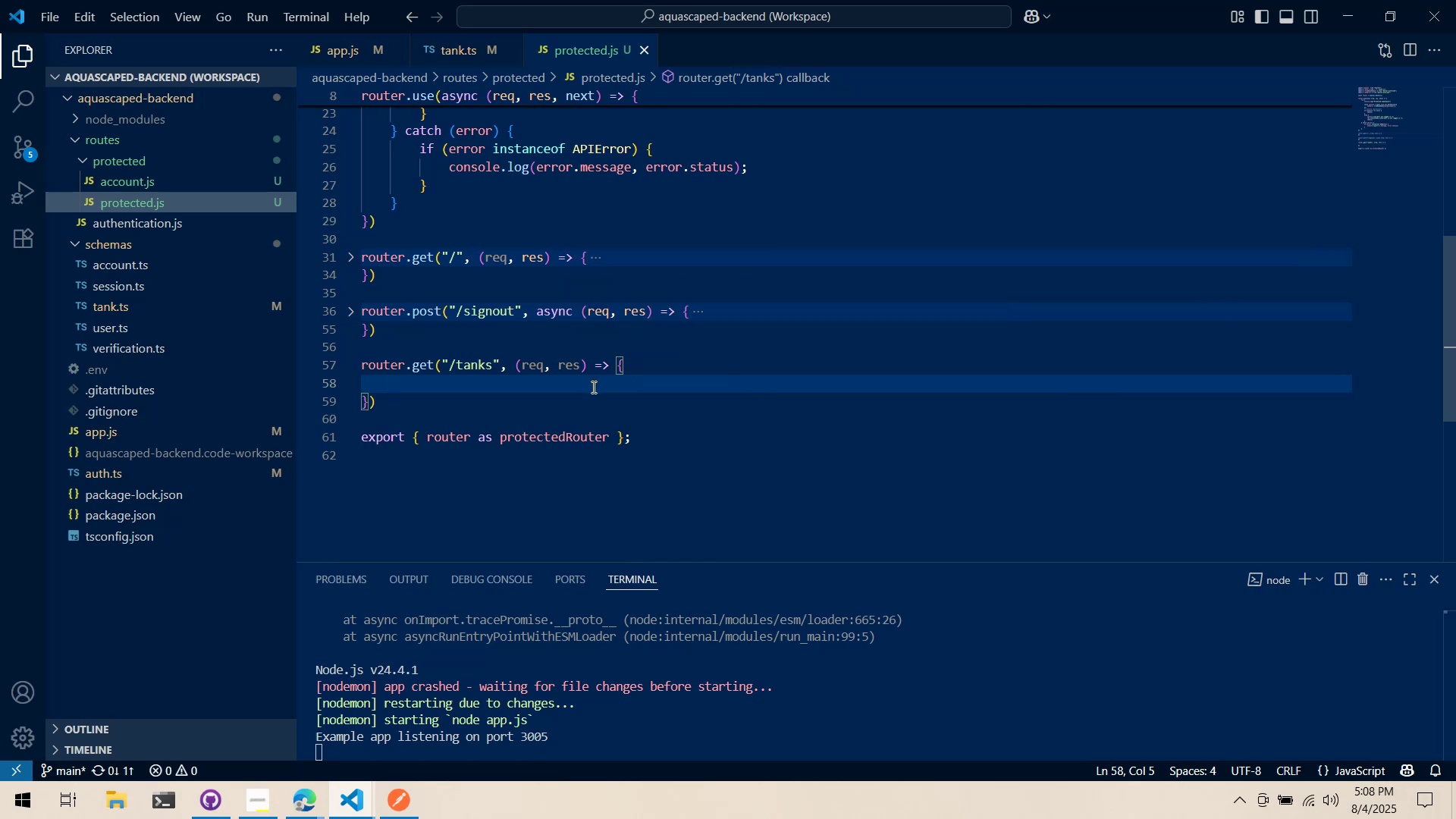 
key(Alt+AltLeft)
 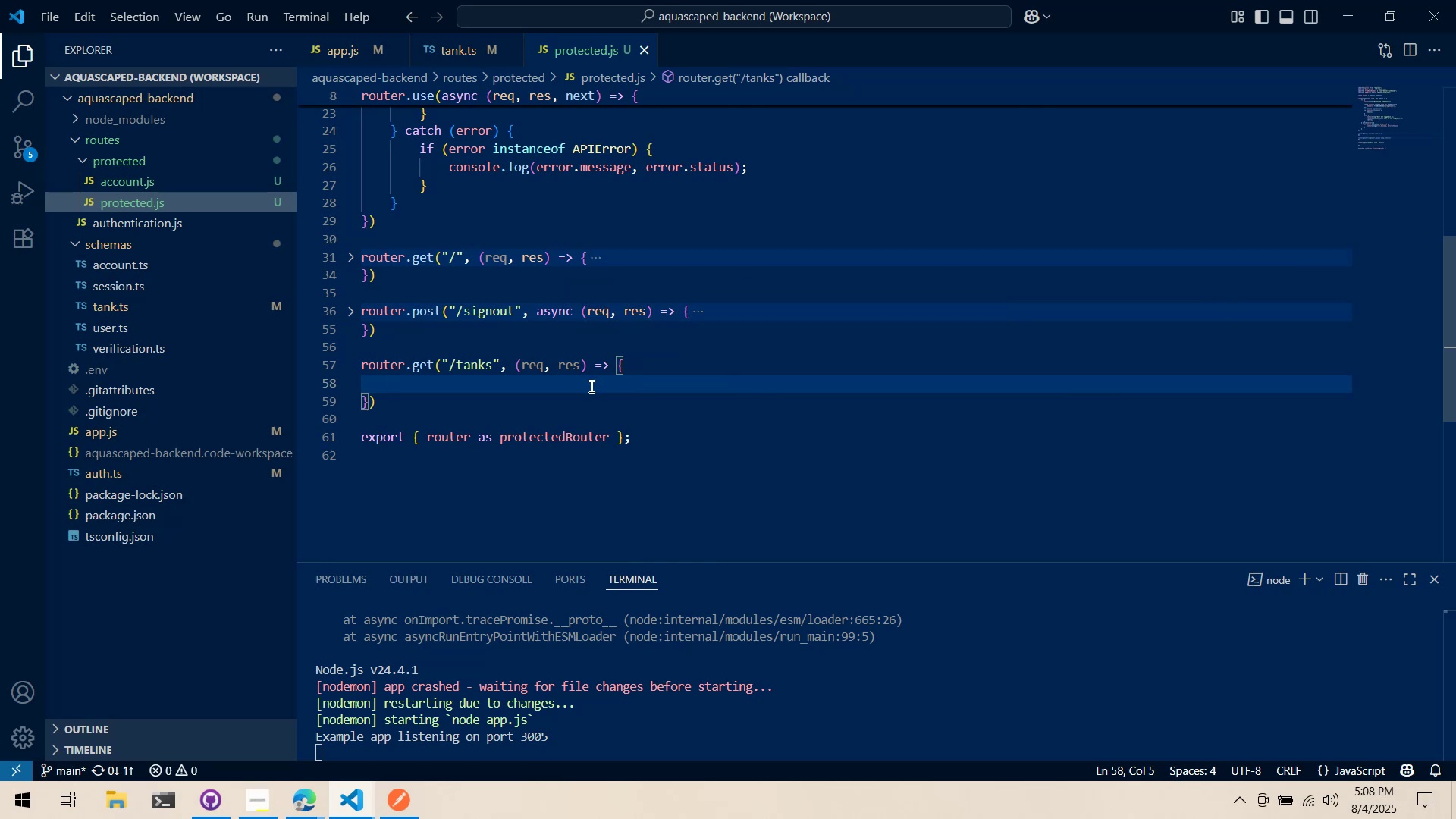 
key(Alt+Tab)
 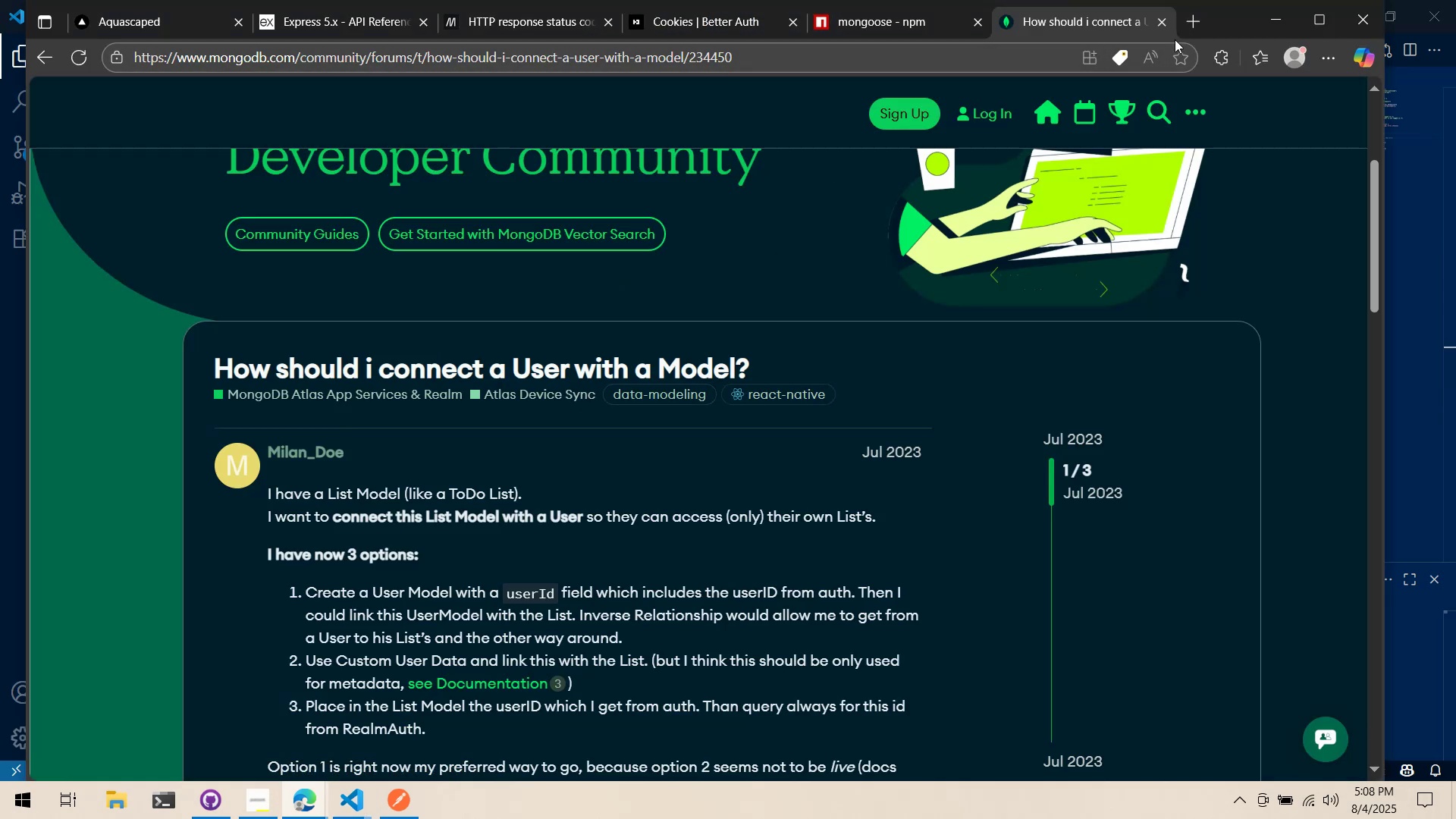 
left_click([905, 25])
 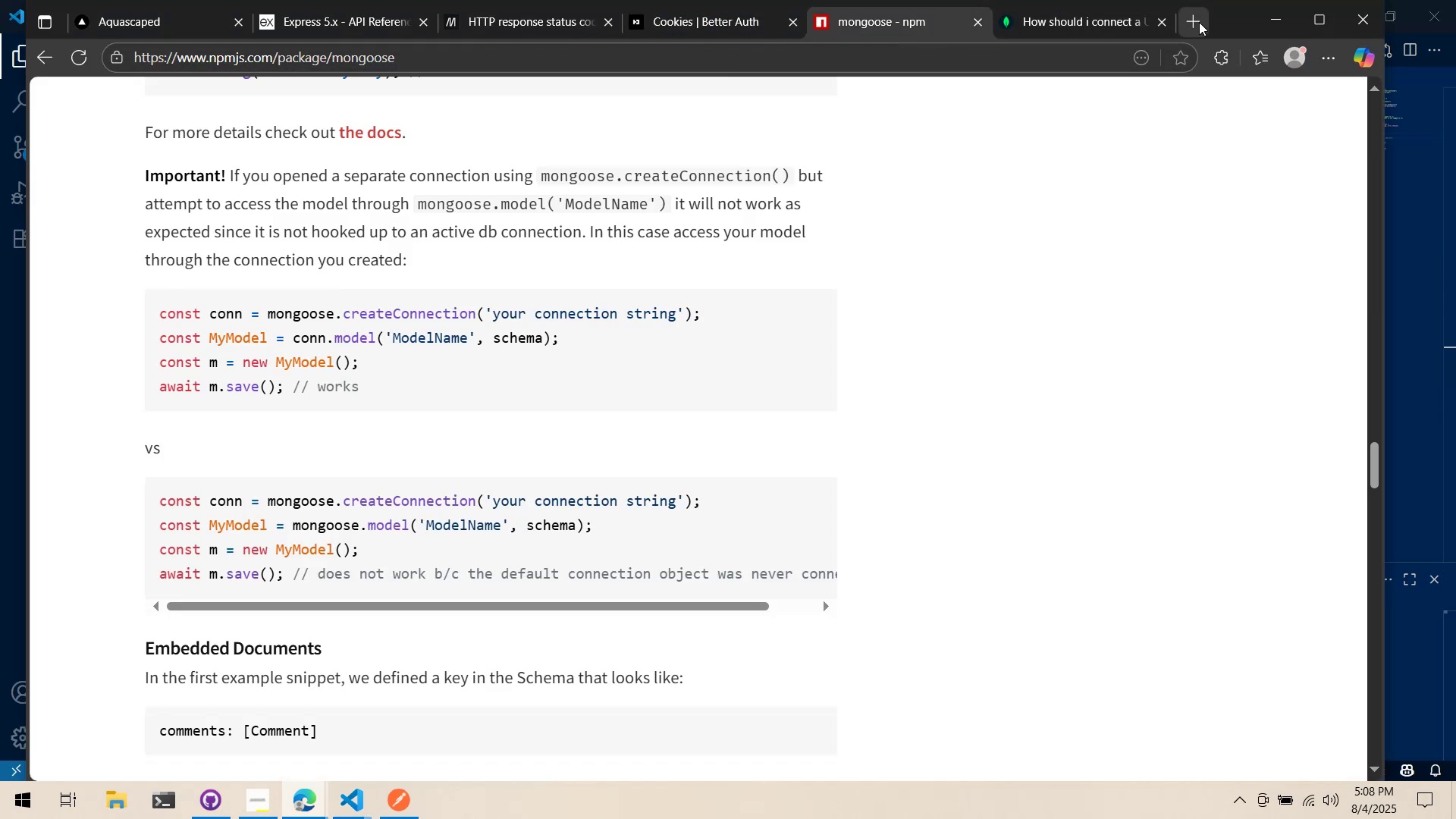 
left_click([1199, 22])
 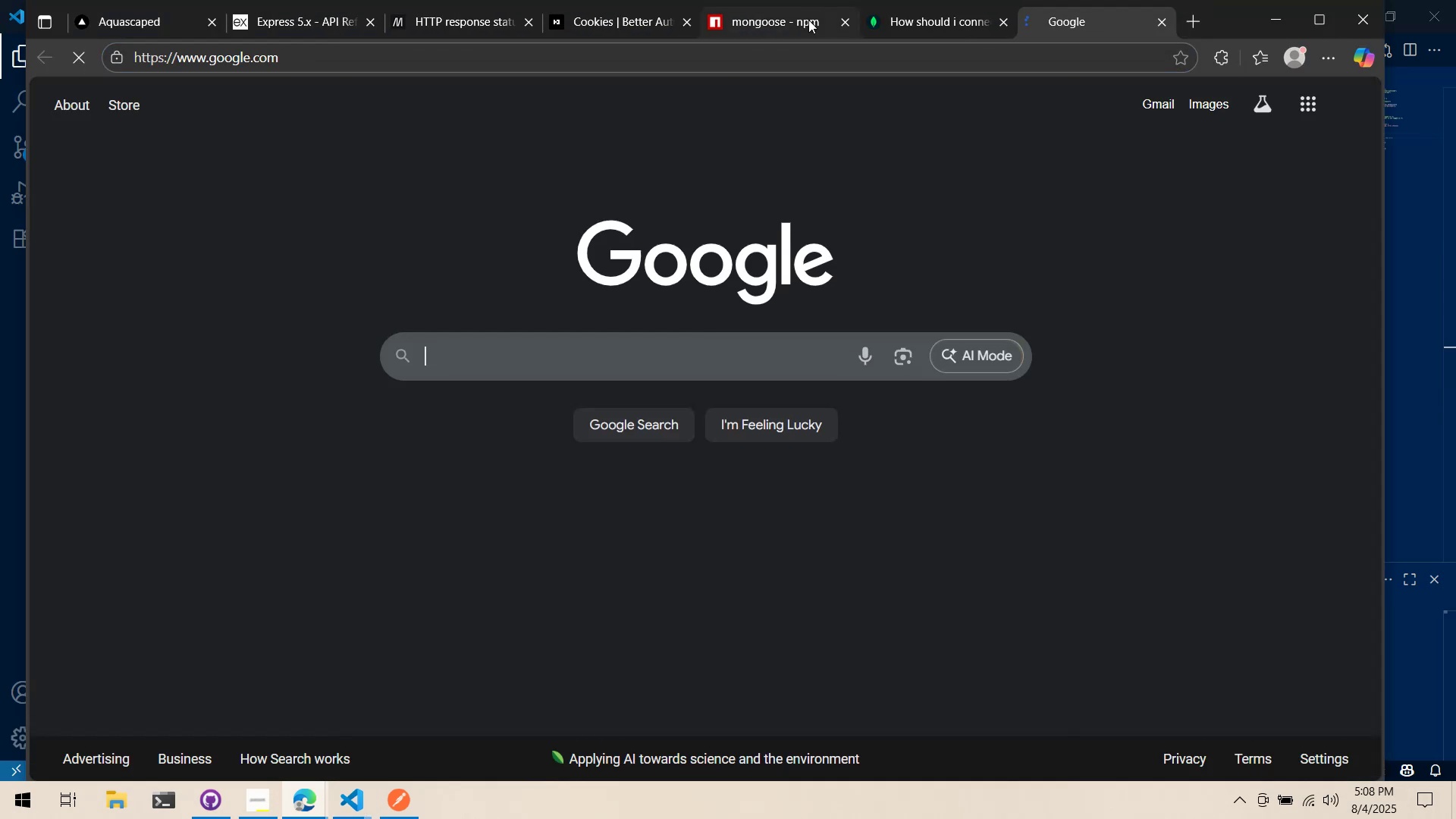 
left_click([808, 19])
 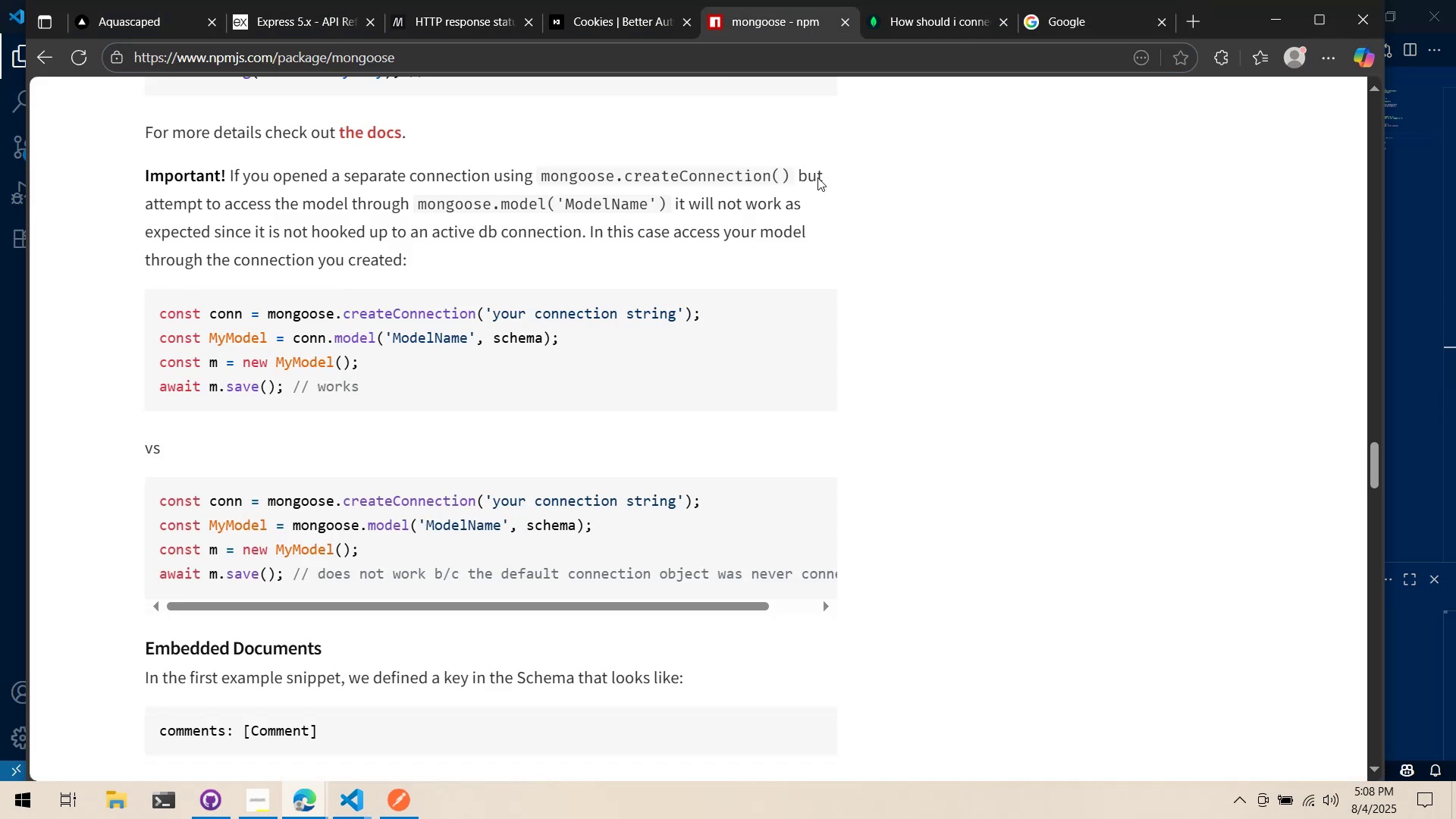 
scroll: coordinate [828, 190], scroll_direction: down, amount: 13.0
 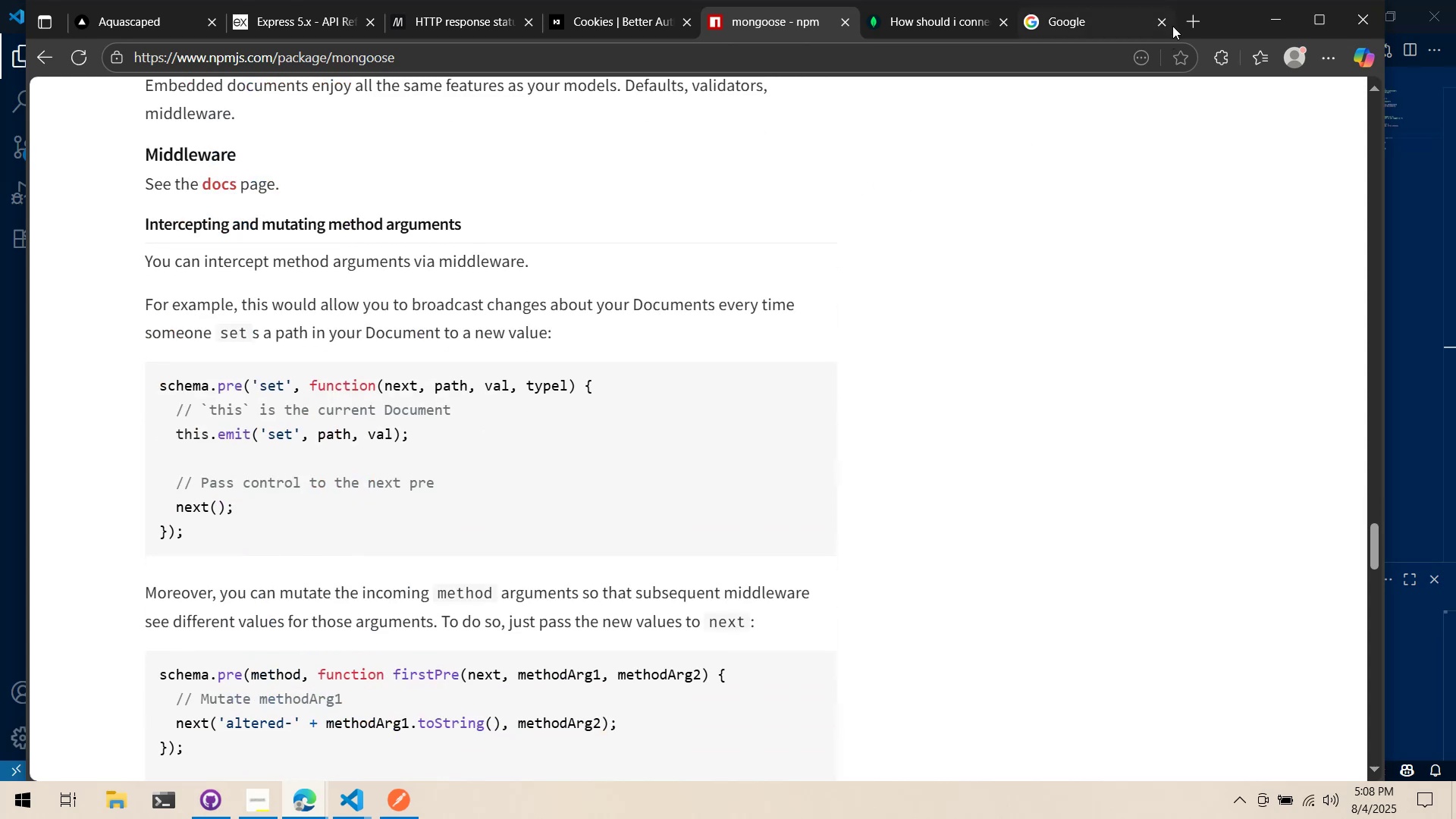 
left_click([1184, 22])
 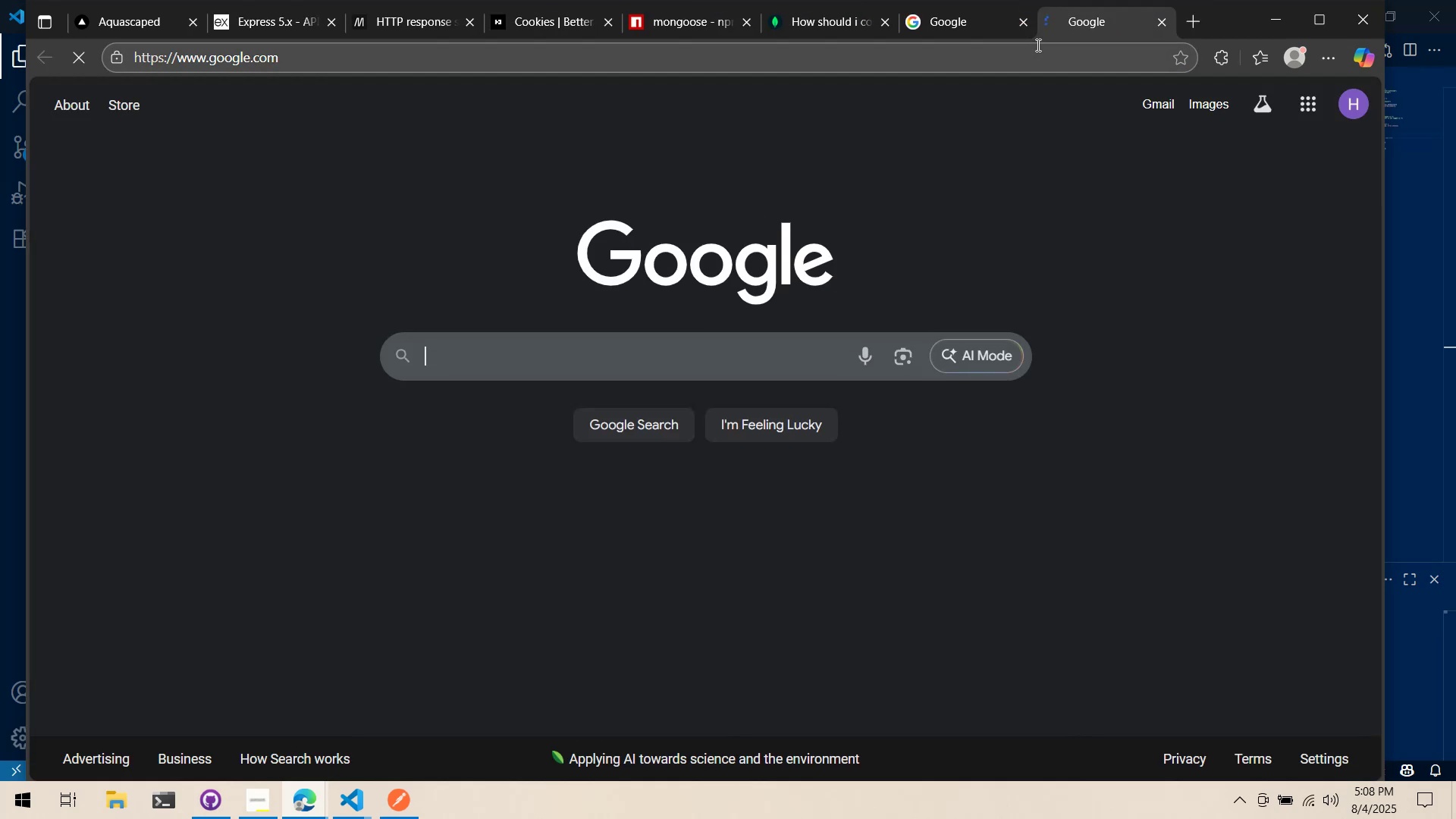 
type(mongoose f)
key(Backspace)
type(documentation)
 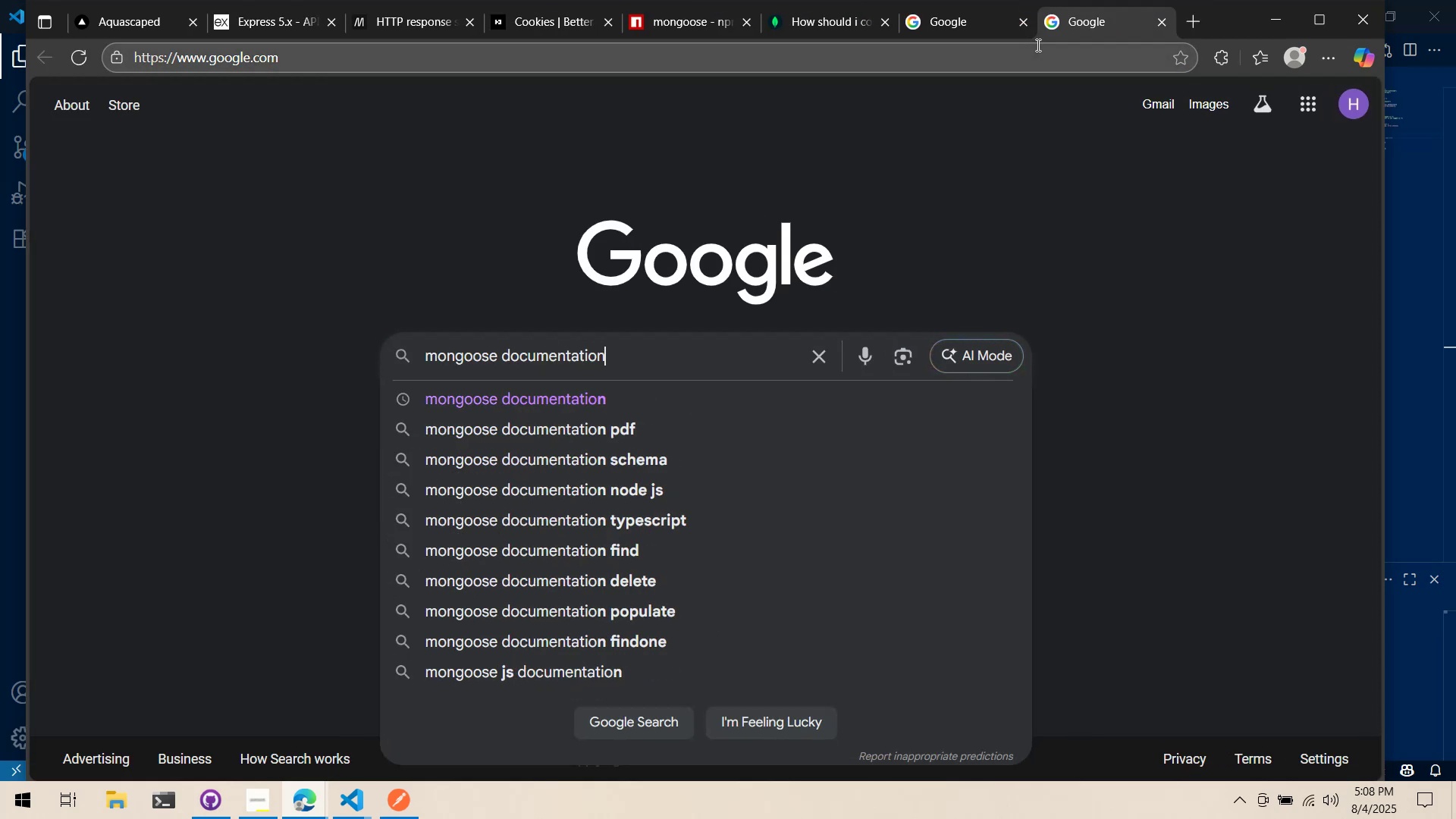 
key(Enter)
 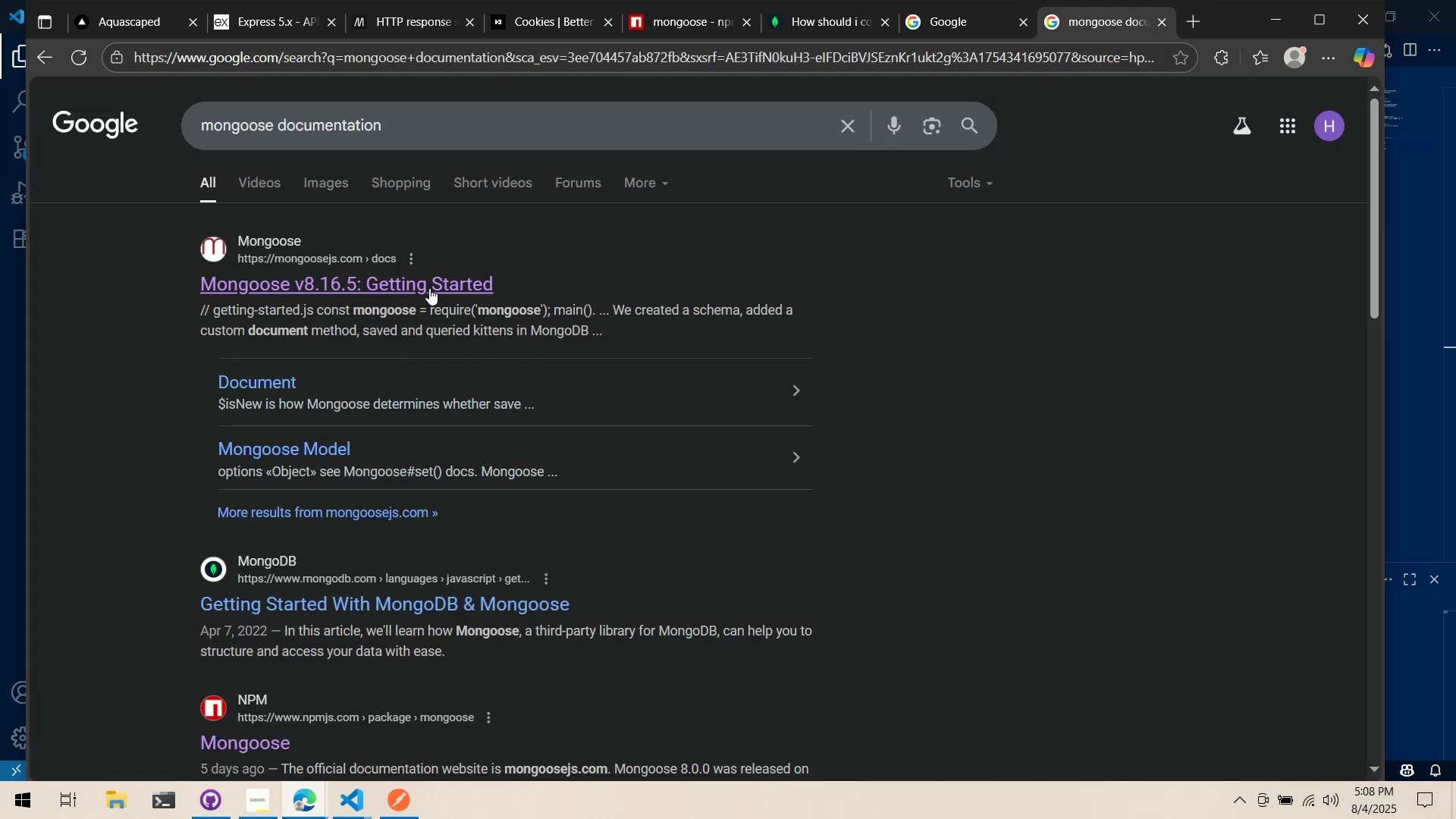 
left_click([428, 288])
 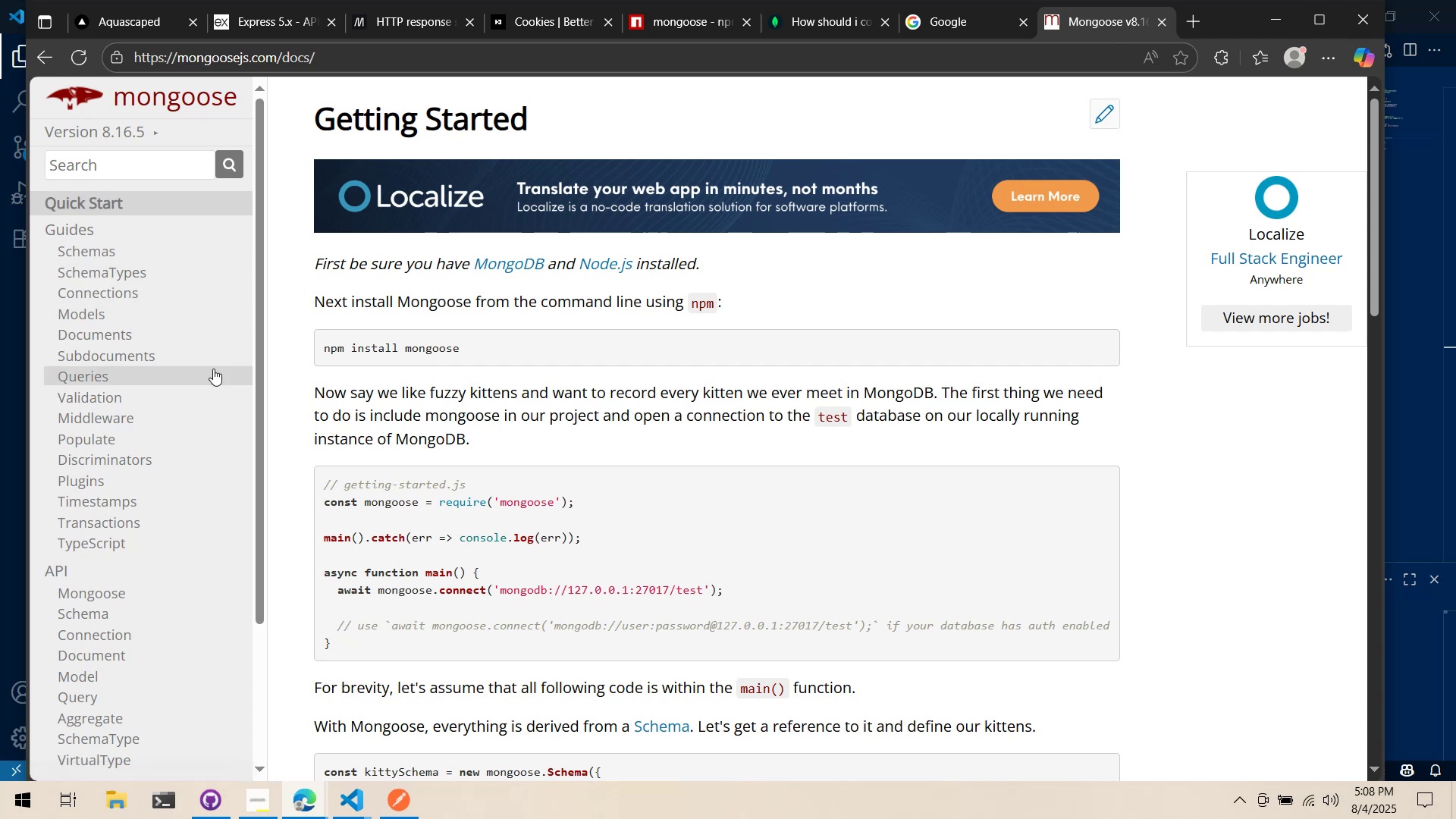 
wait(5.46)
 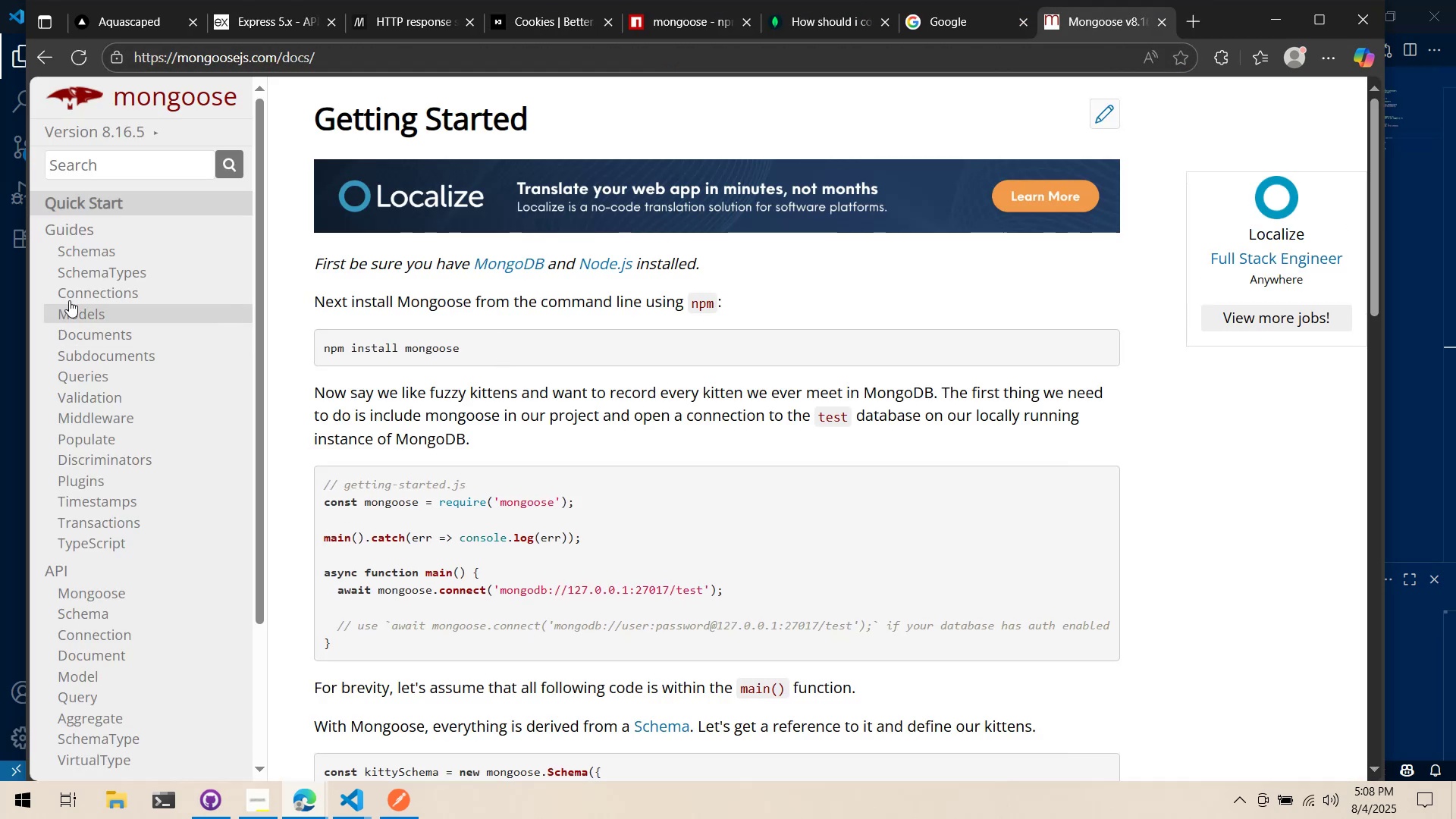 
scroll: coordinate [136, 351], scroll_direction: down, amount: 2.0
 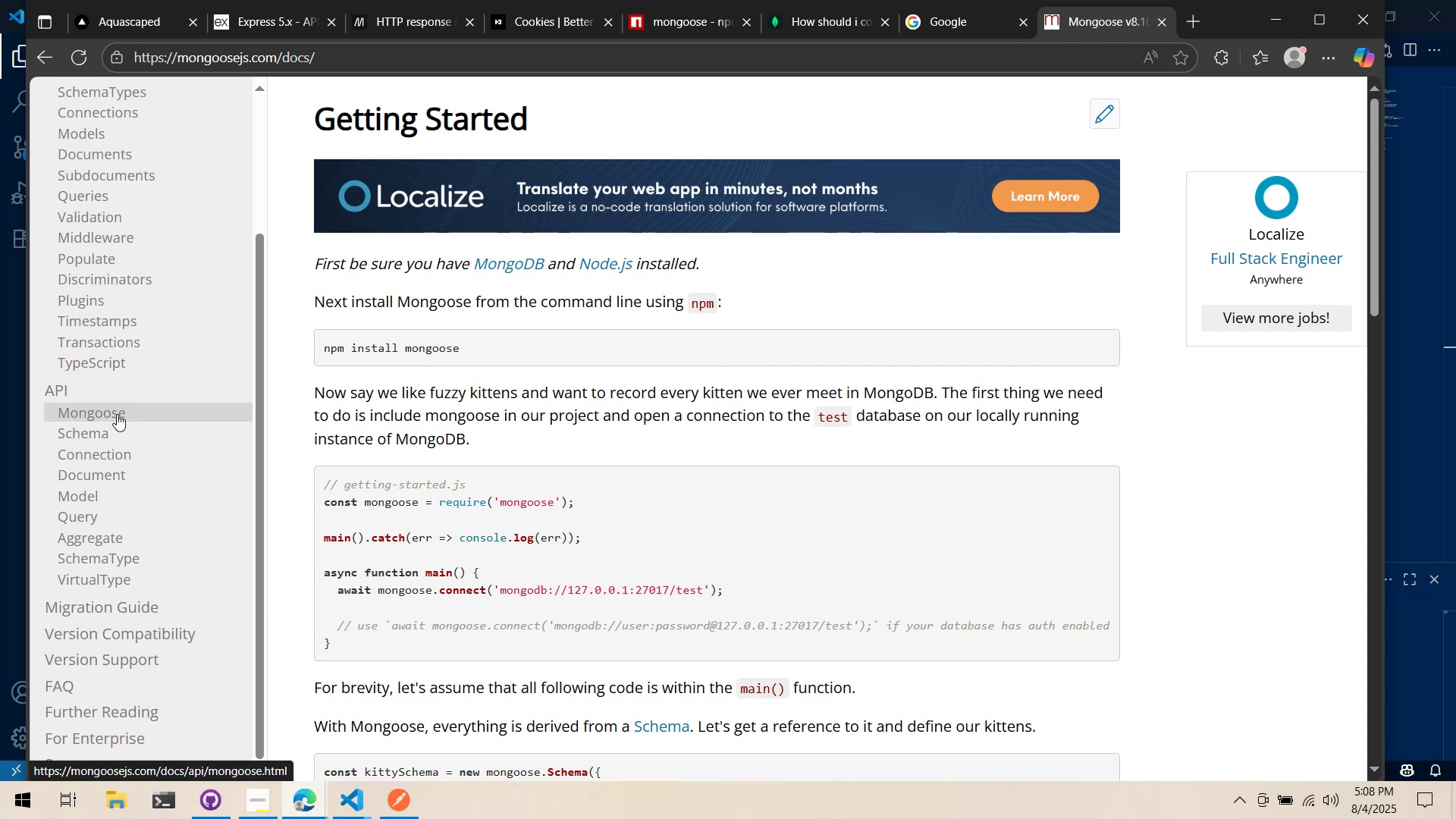 
left_click([118, 412])
 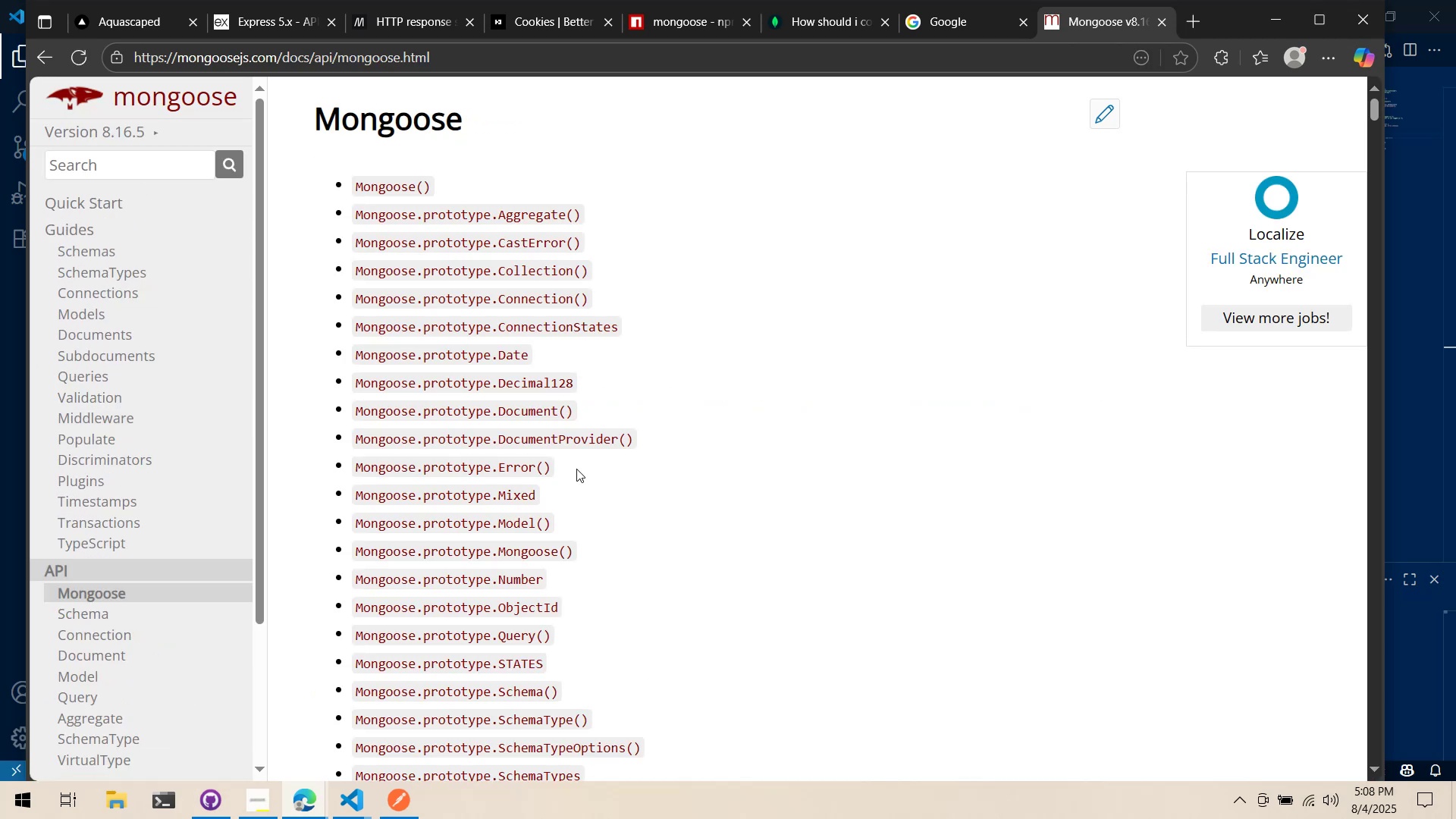 
scroll: coordinate [187, 562], scroll_direction: down, amount: 23.0
 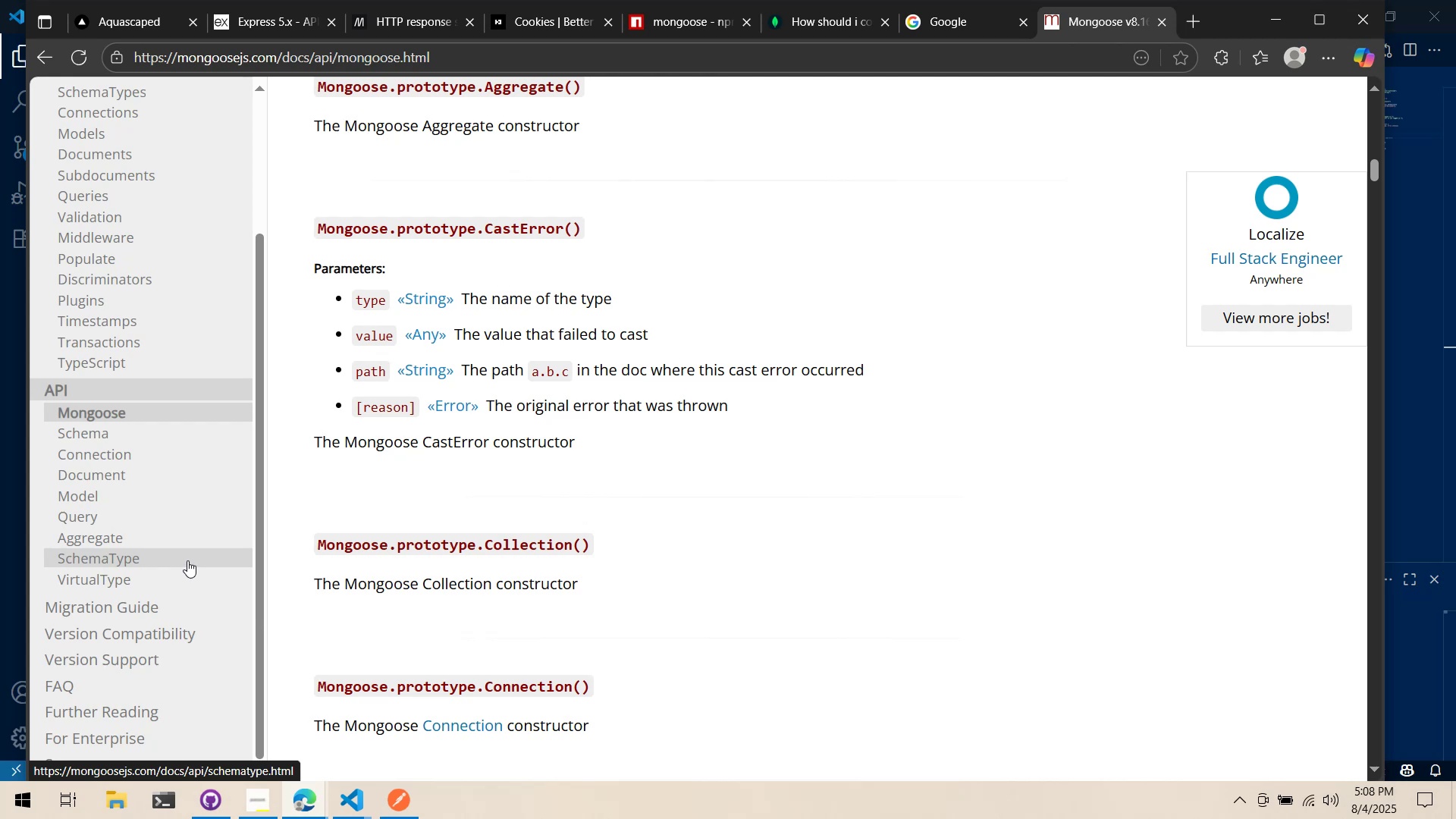 
scroll: coordinate [180, 536], scroll_direction: up, amount: 4.0
 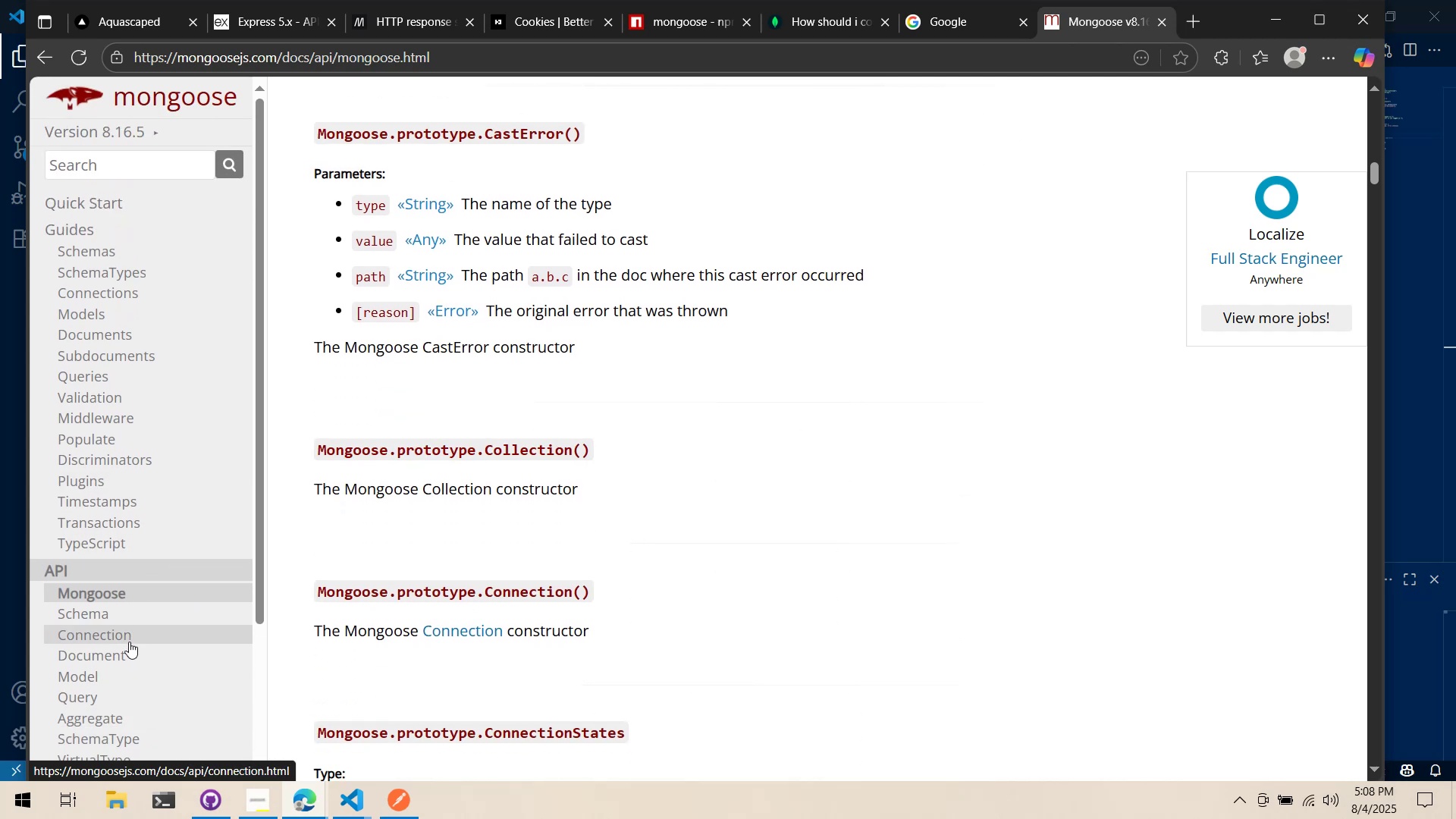 
left_click([130, 631])
 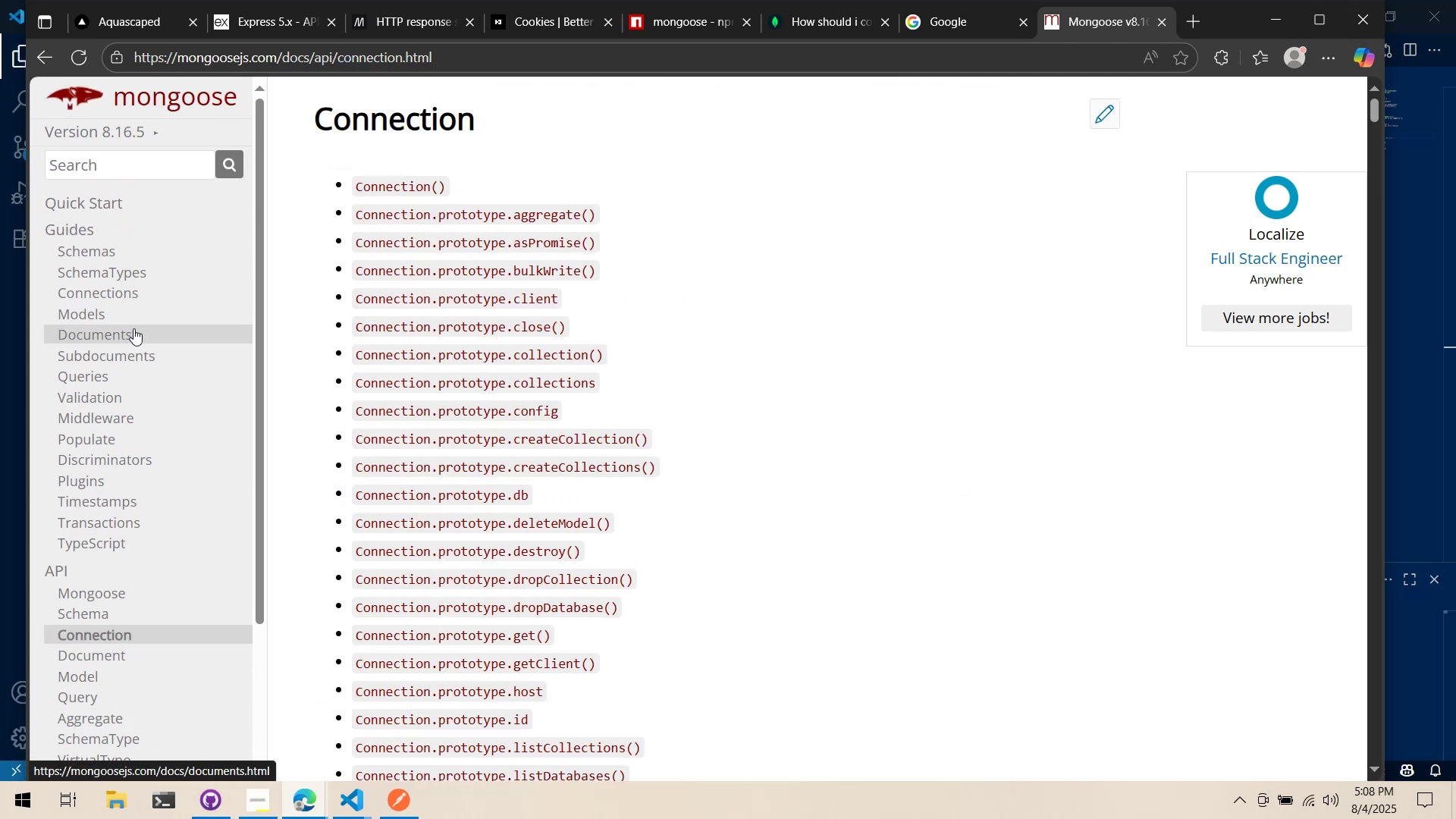 
left_click([134, 377])
 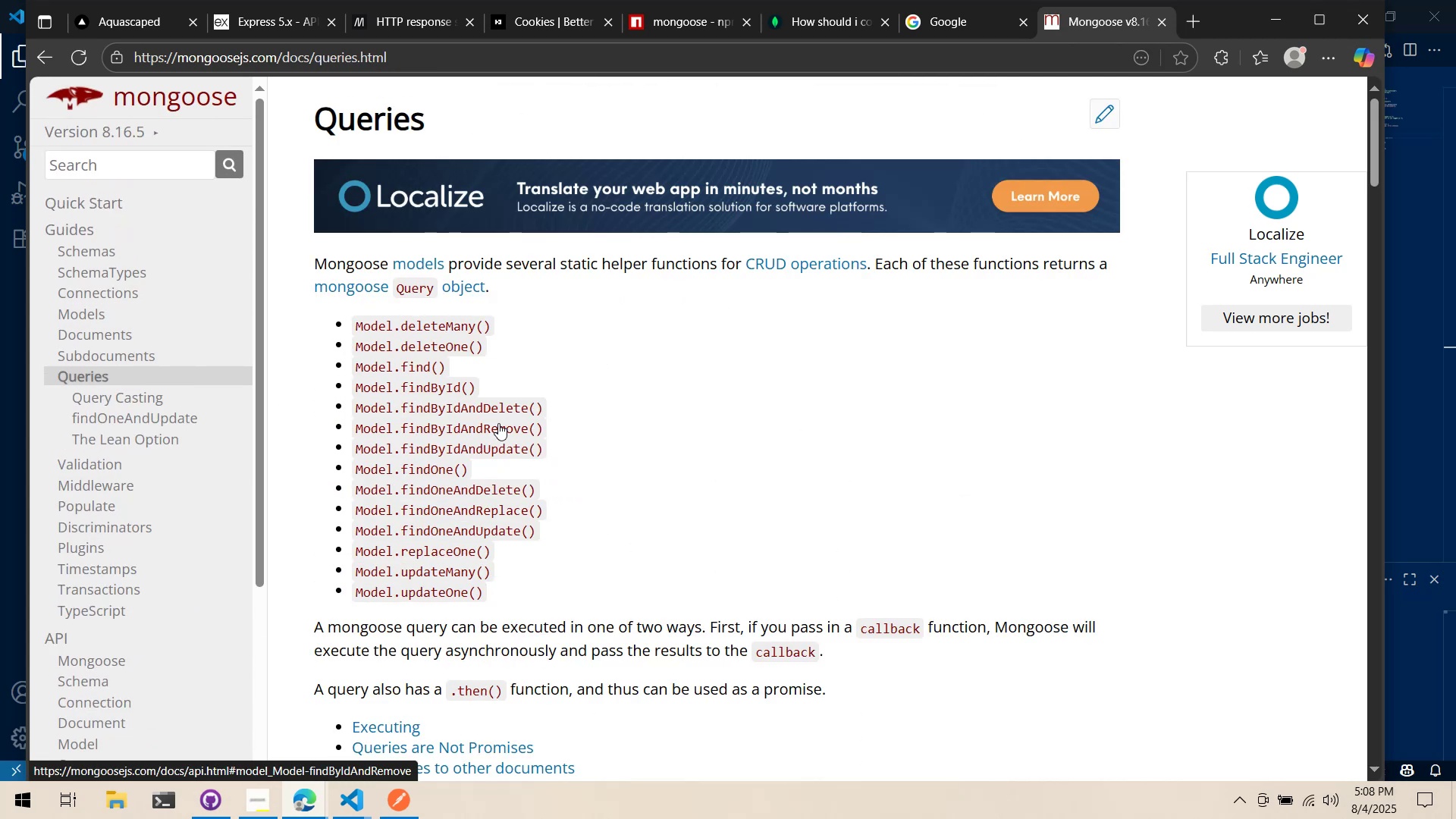 
scroll: coordinate [482, 429], scroll_direction: down, amount: 3.0
 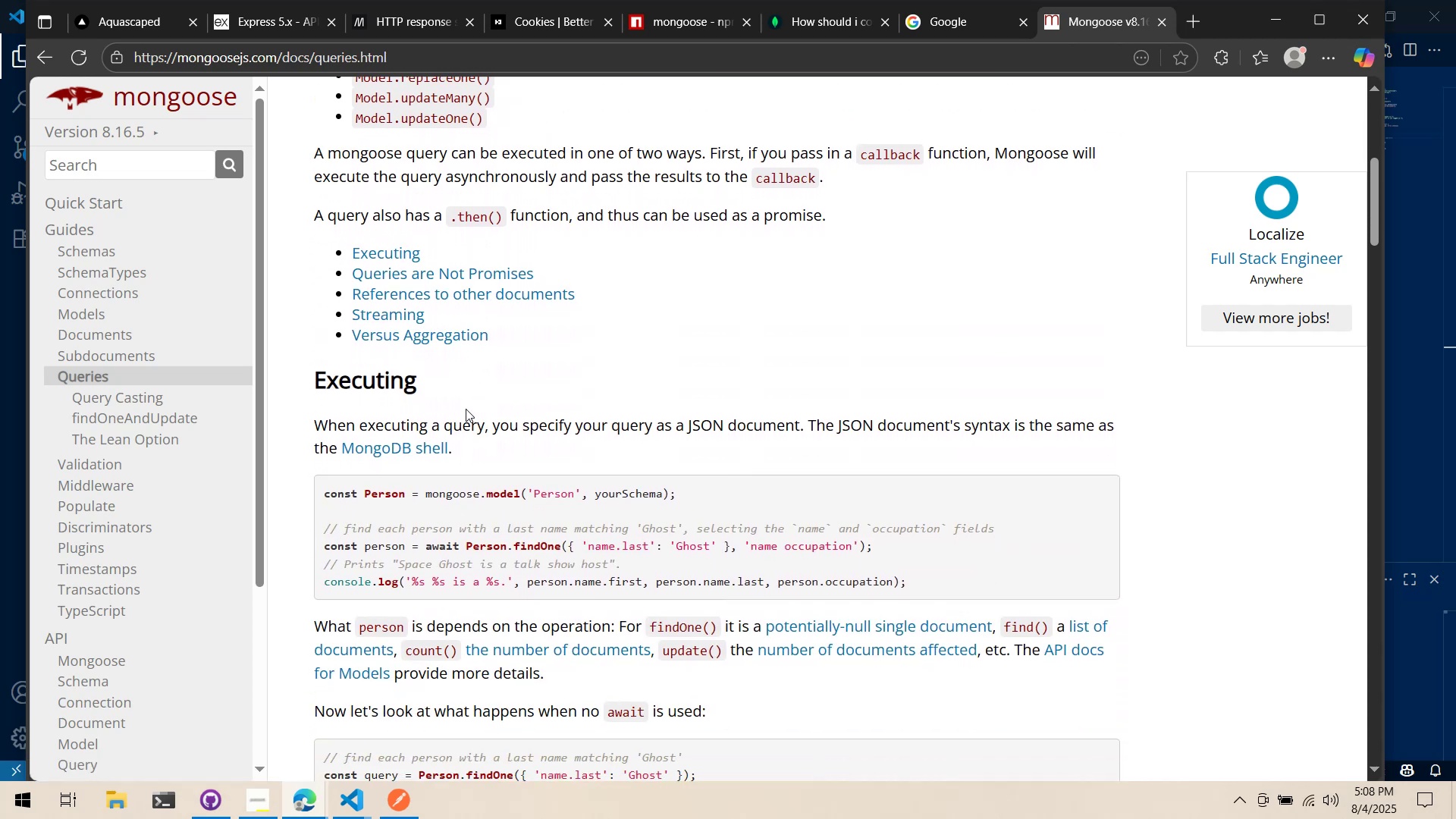 
wait(6.2)
 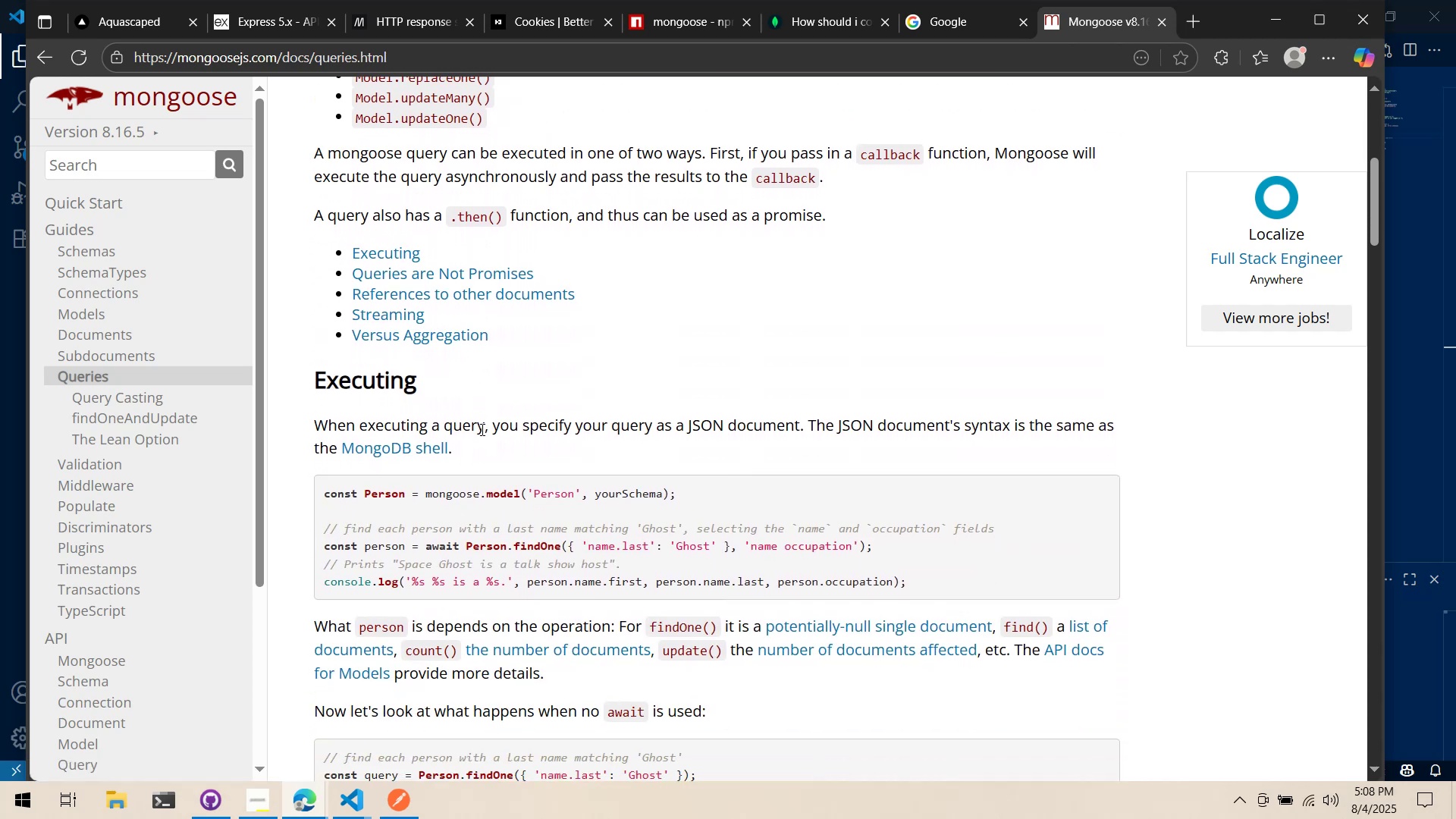 
key(Alt+AltLeft)
 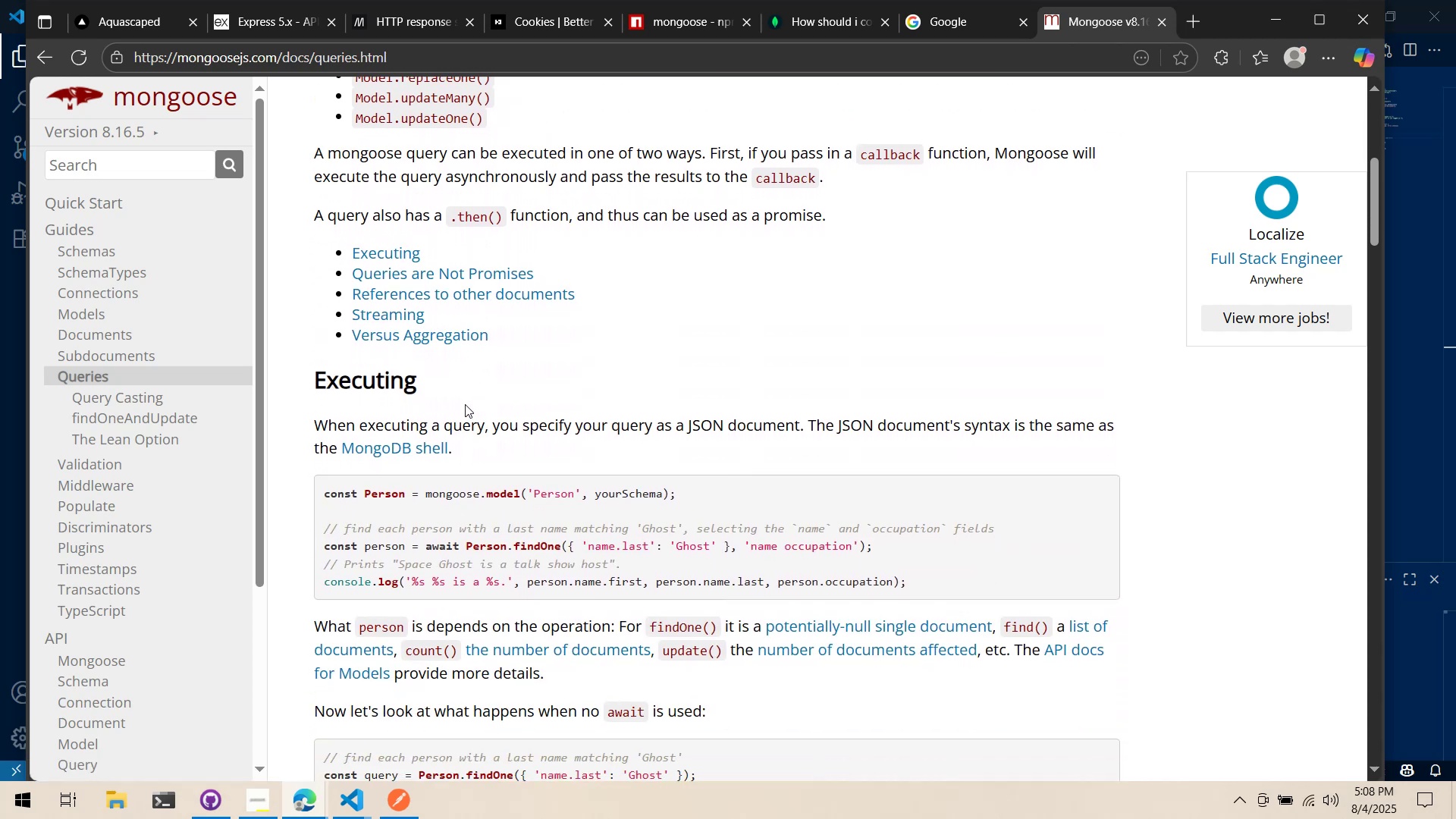 
key(Alt+Tab)
 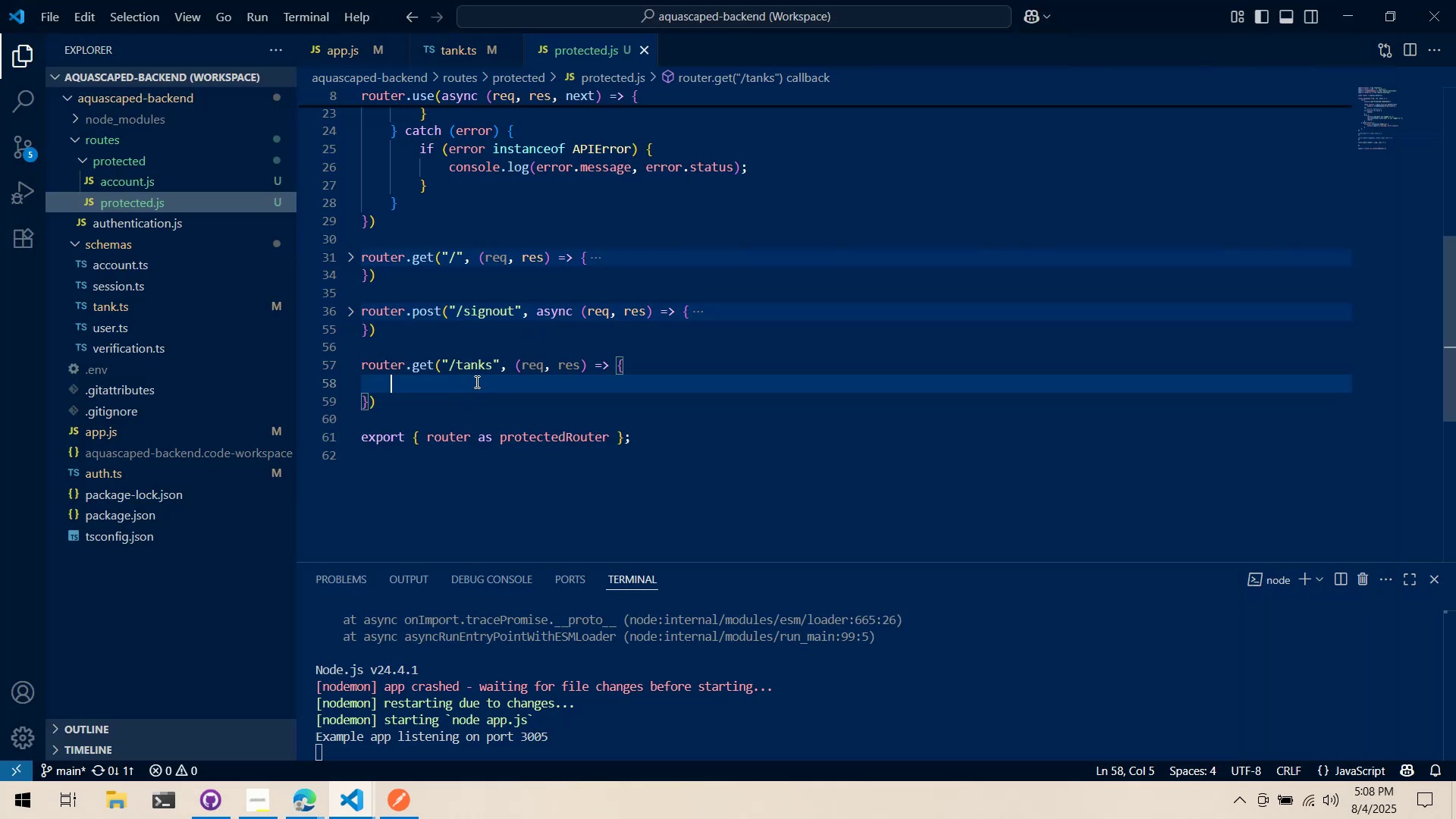 
scroll: coordinate [492, 361], scroll_direction: up, amount: 12.0
 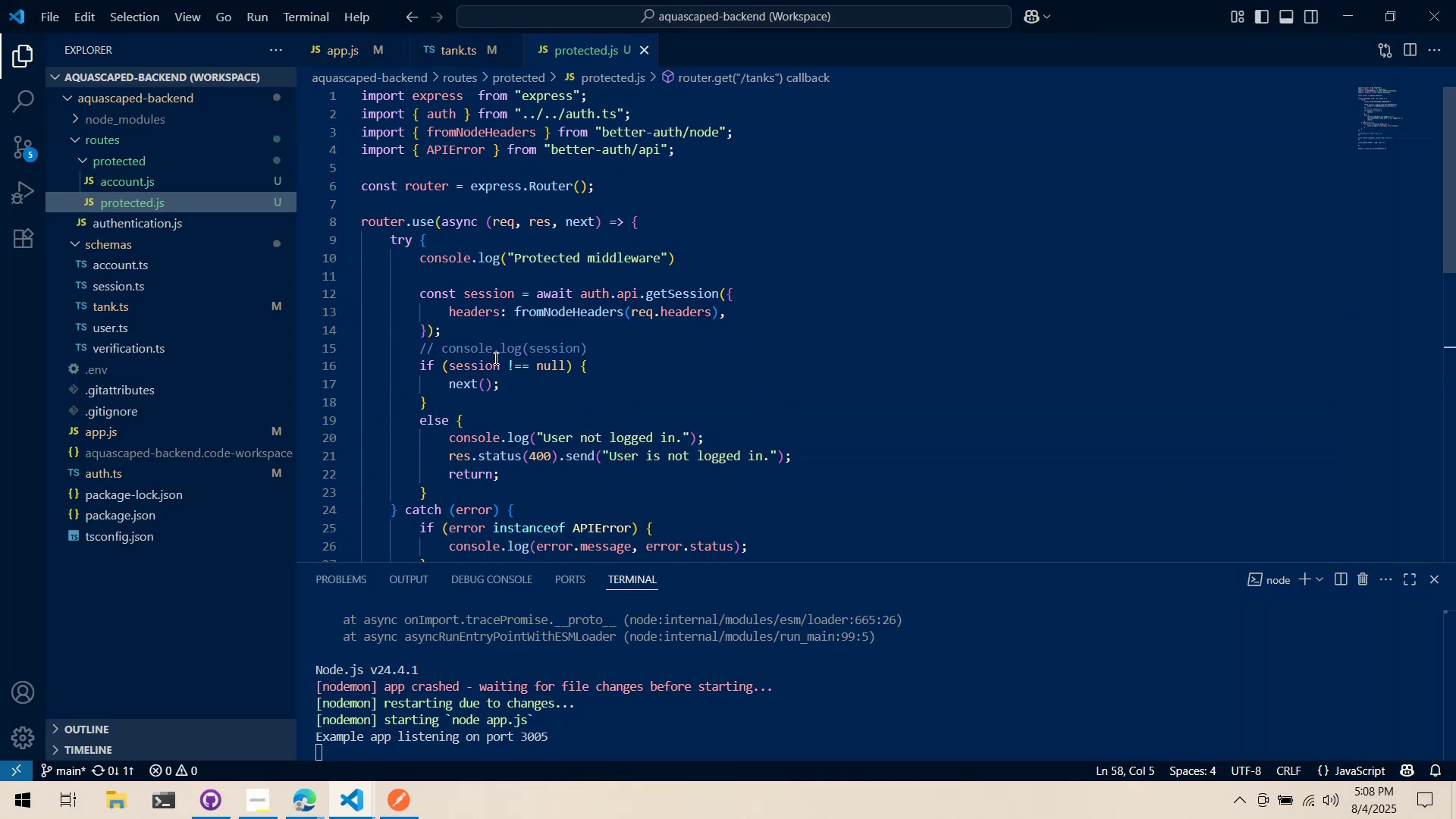 
key(Alt+AltLeft)
 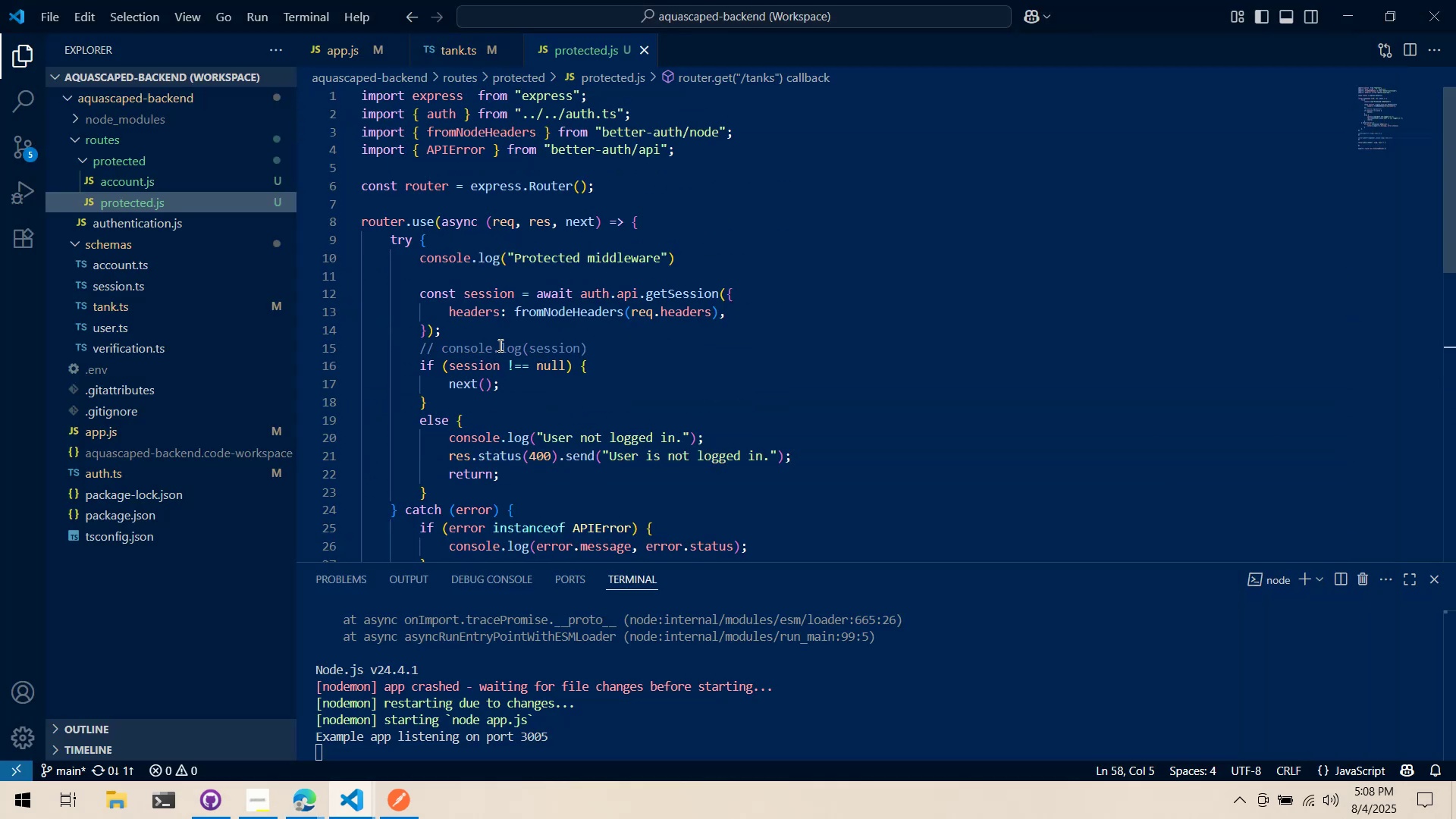 
key(Alt+Tab)
 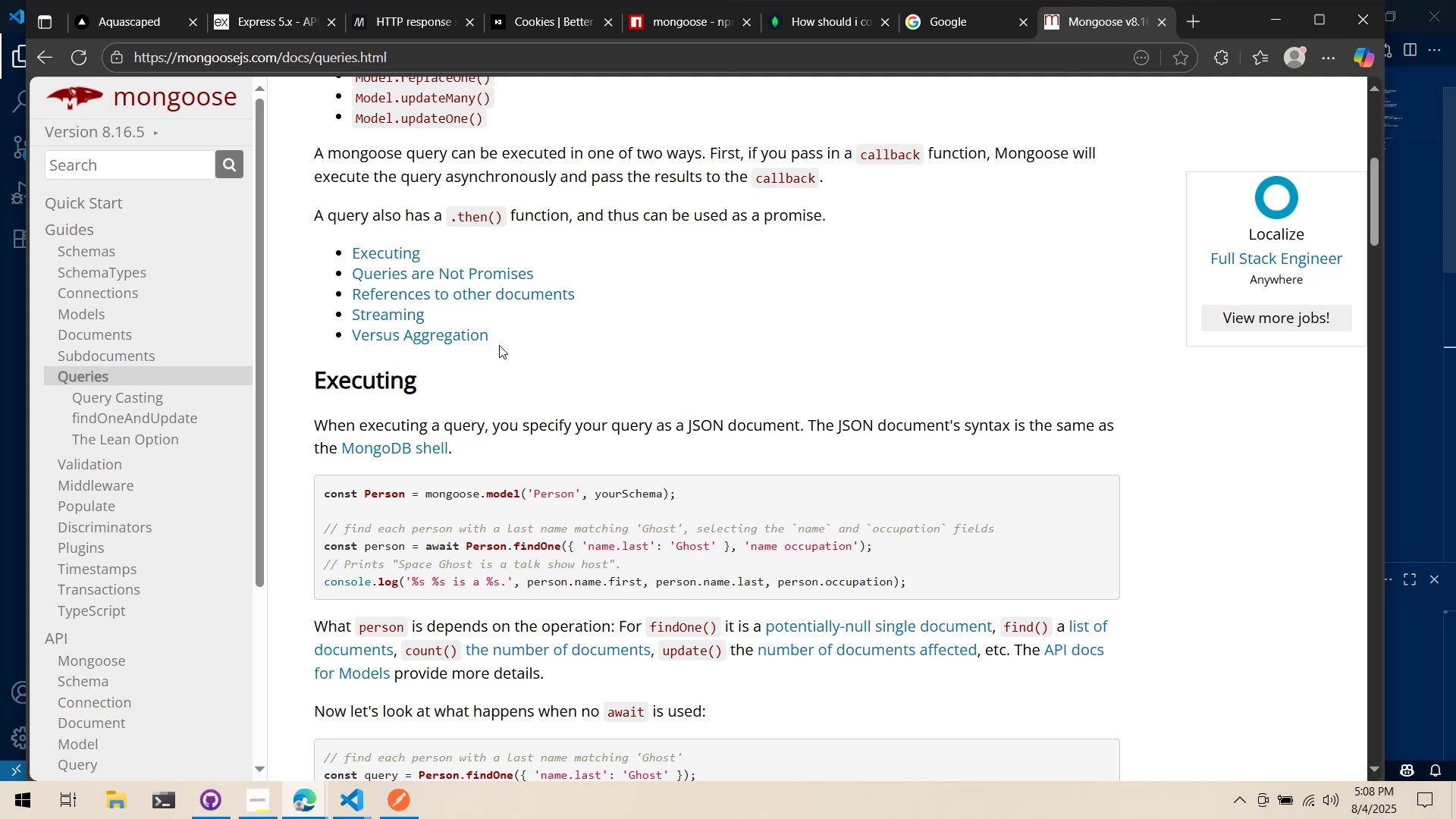 
key(Alt+AltLeft)
 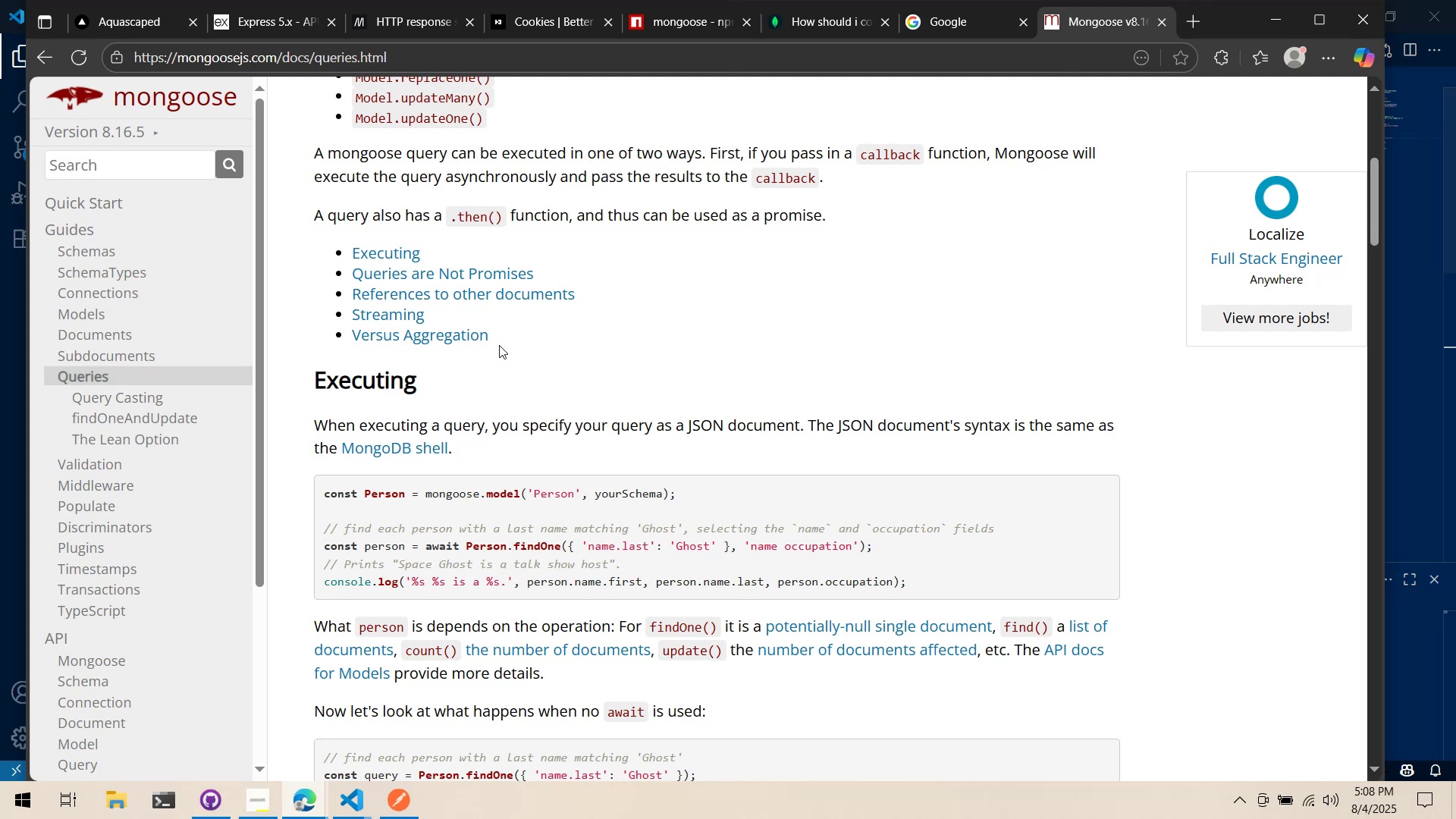 
key(Alt+Tab)
 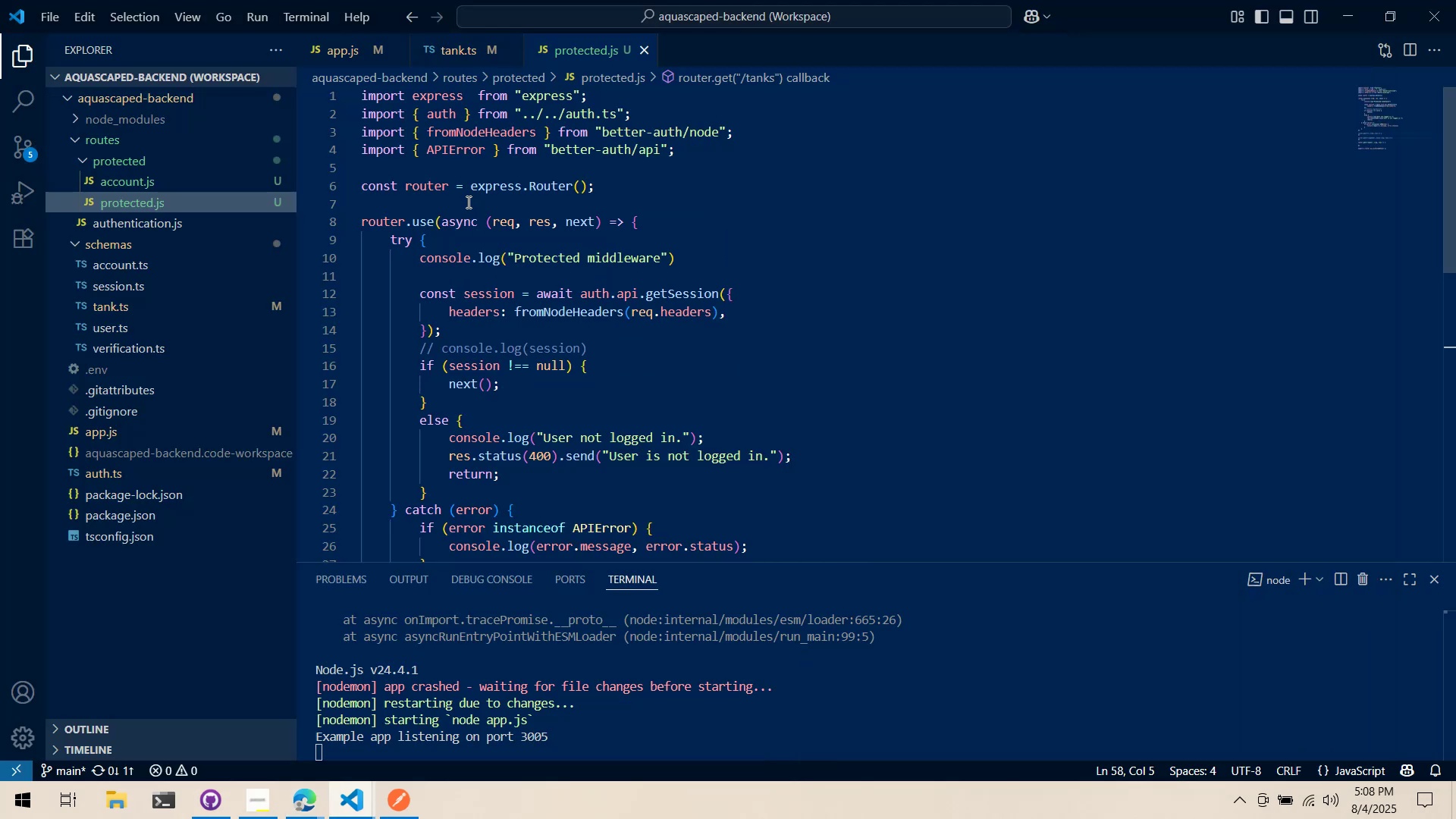 
left_click([467, 202])
 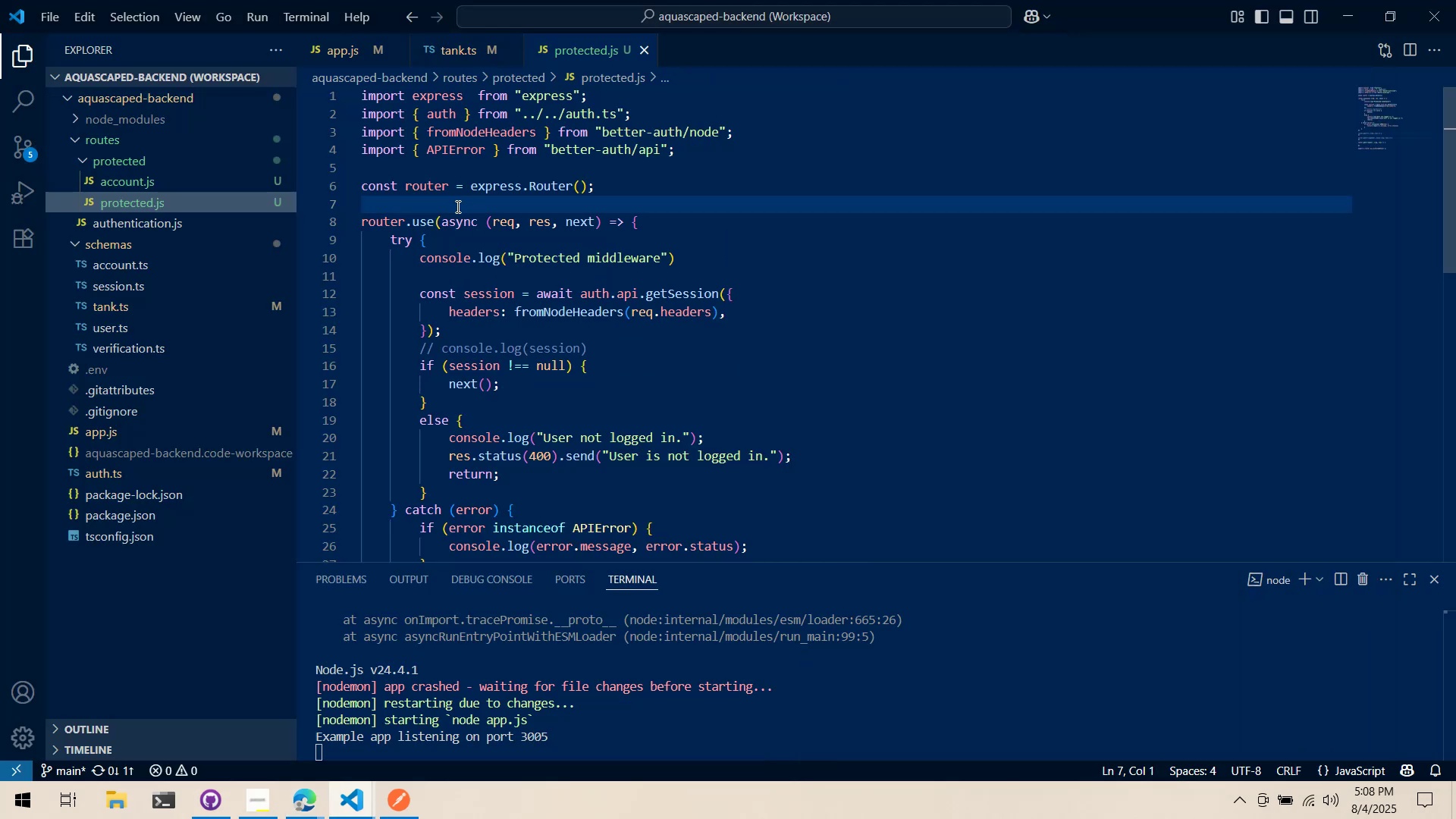 
key(Enter)
 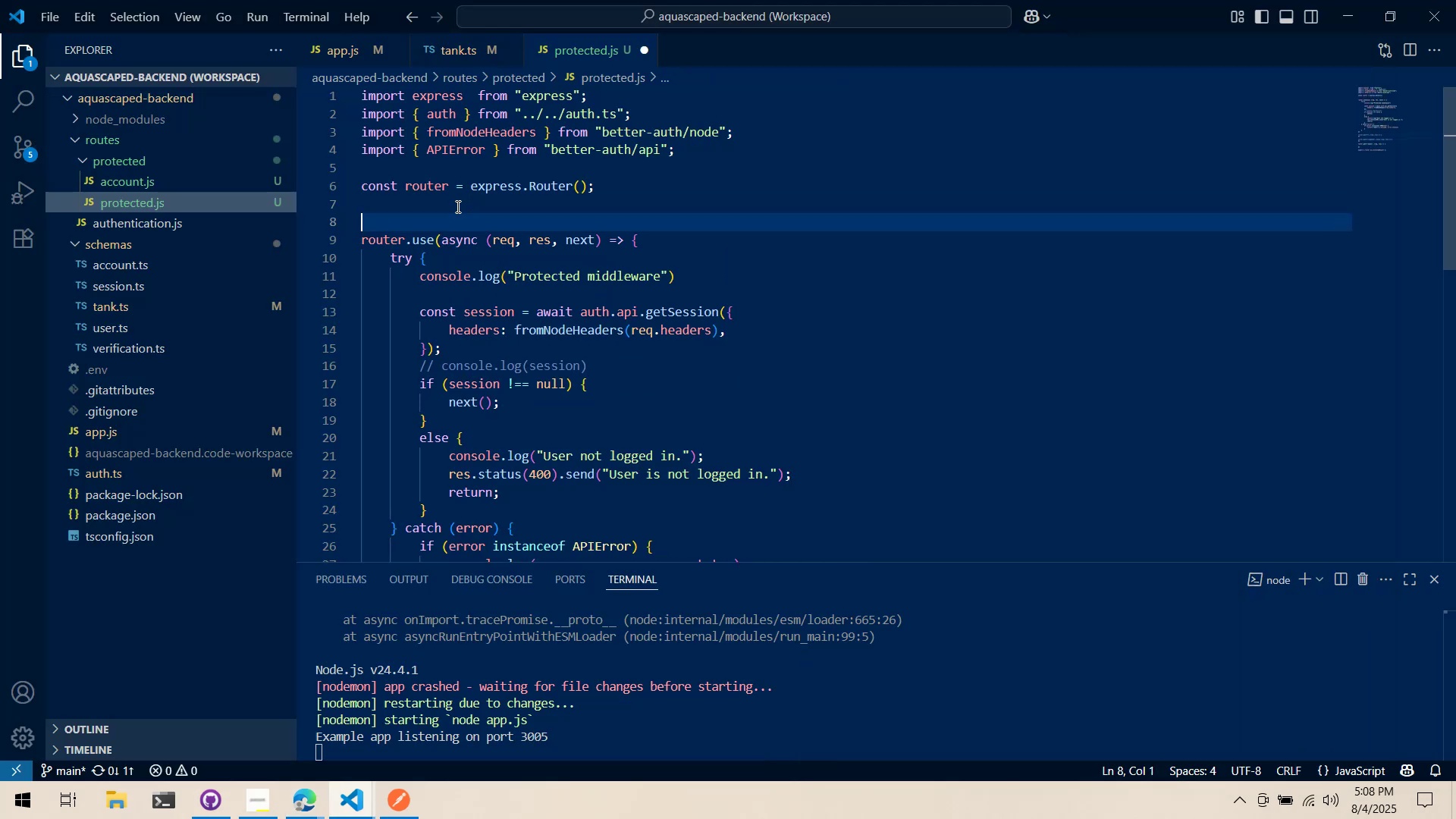 
key(ArrowUp)
 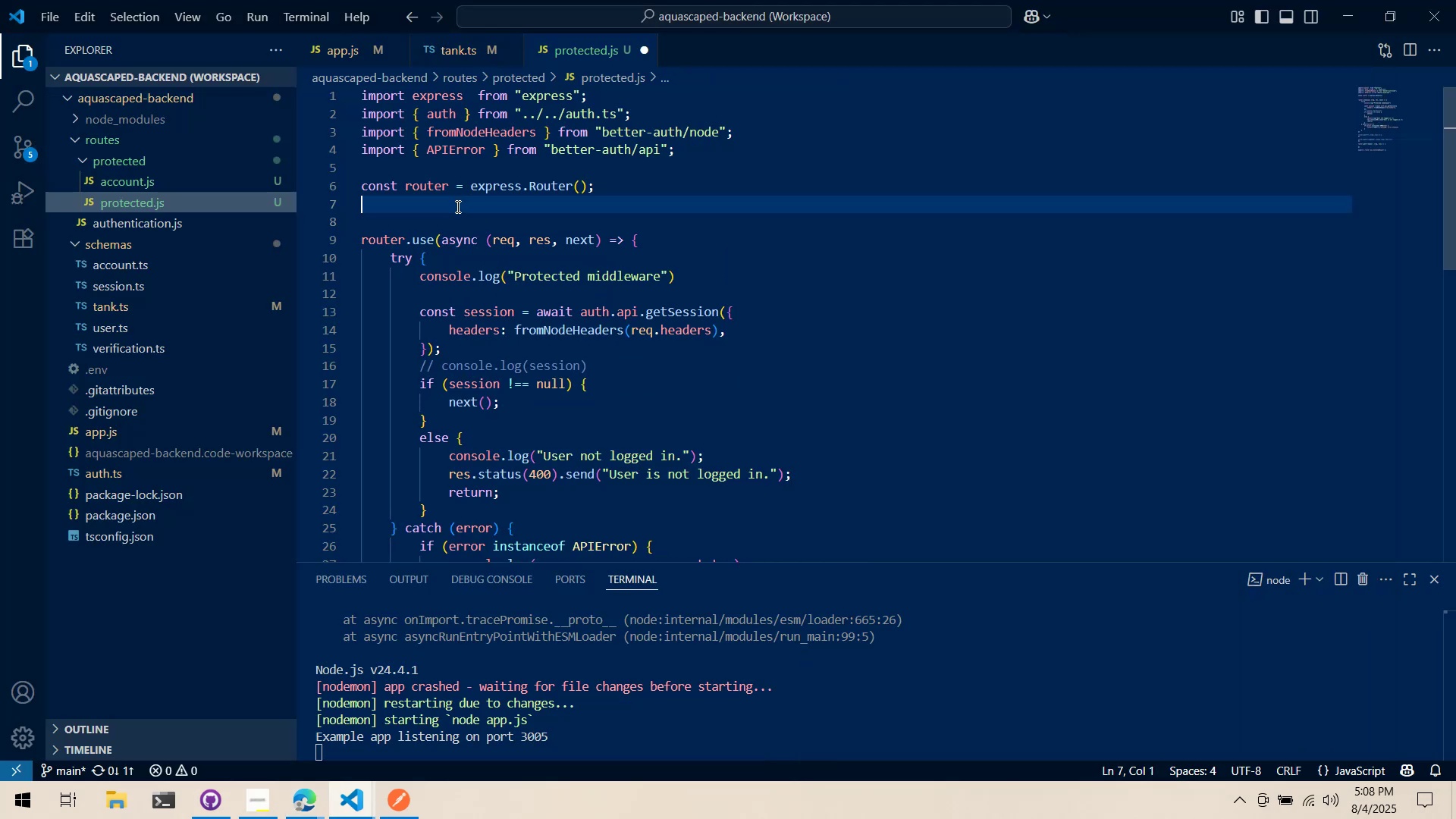 
type(const Tank)
 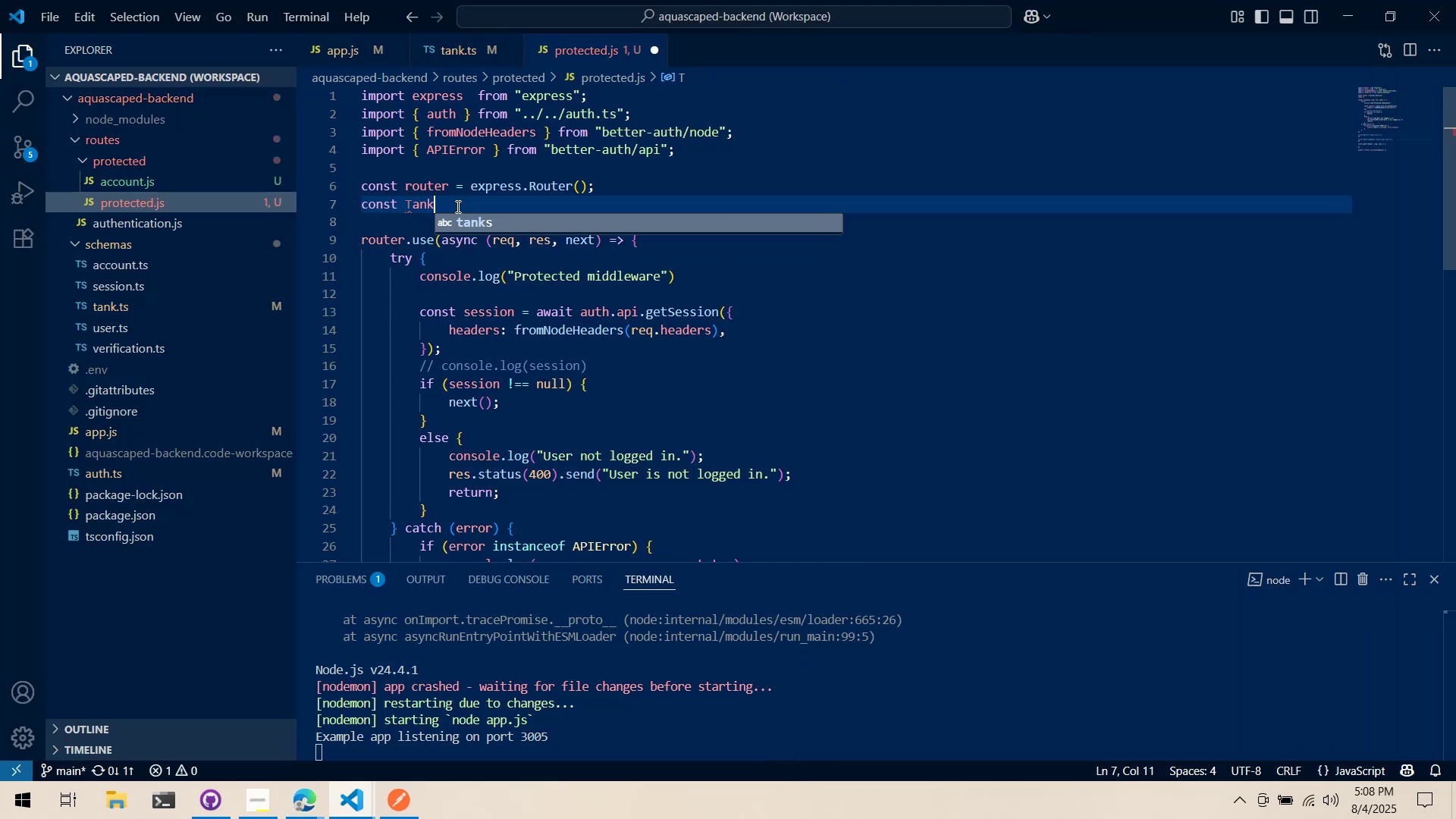 
key(Alt+AltLeft)
 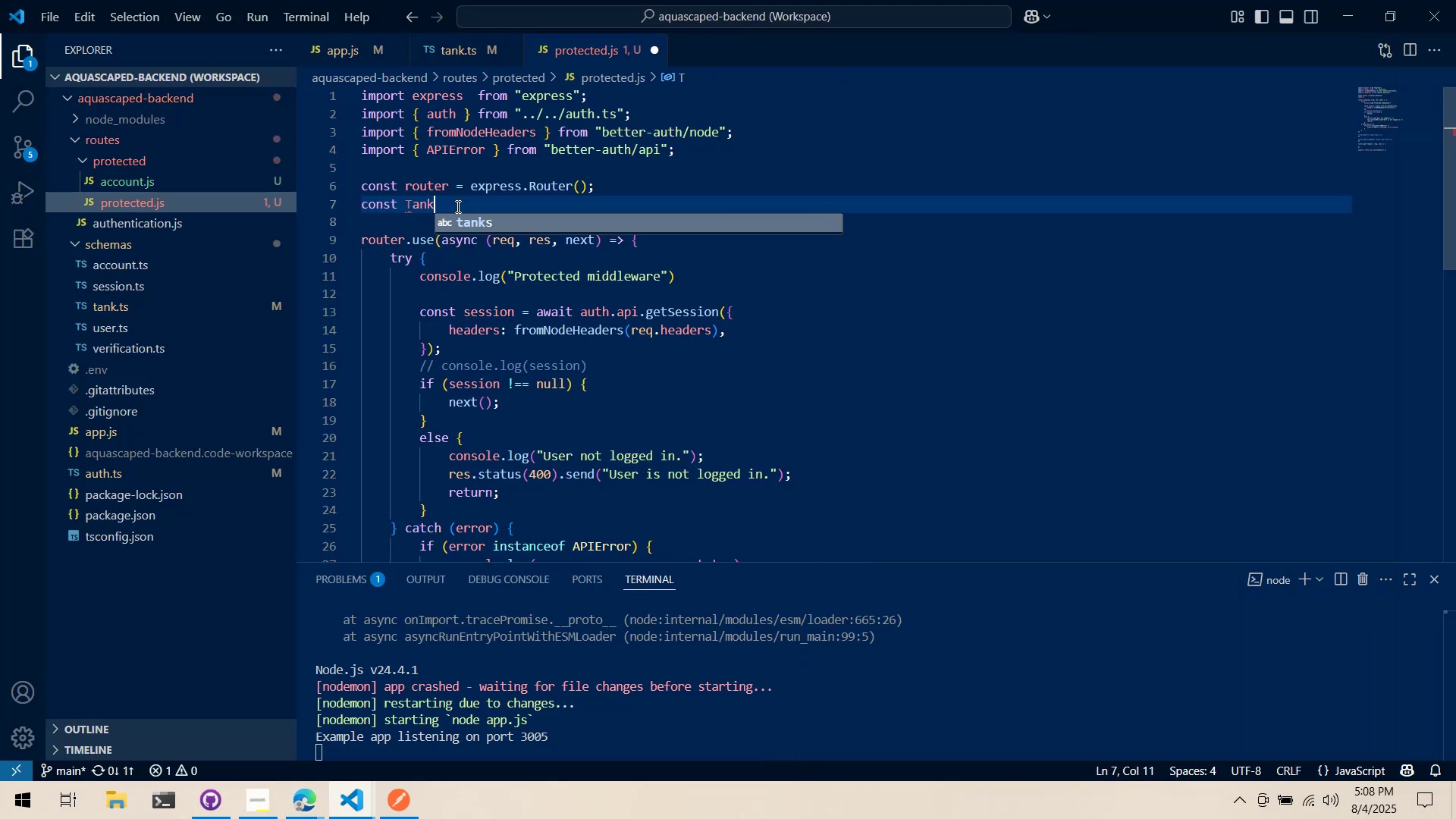 
key(Alt+Tab)
 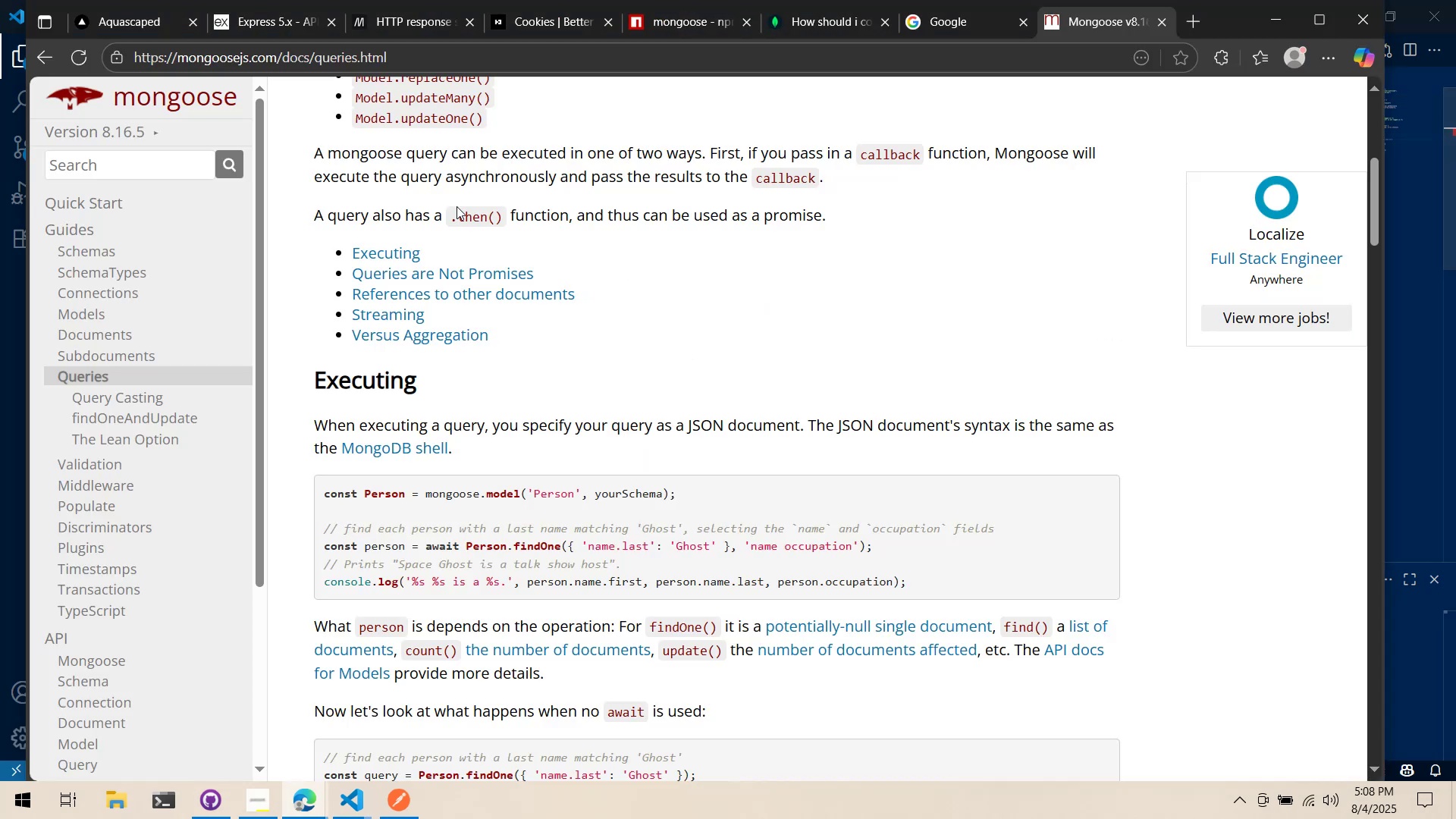 
key(Alt+AltLeft)
 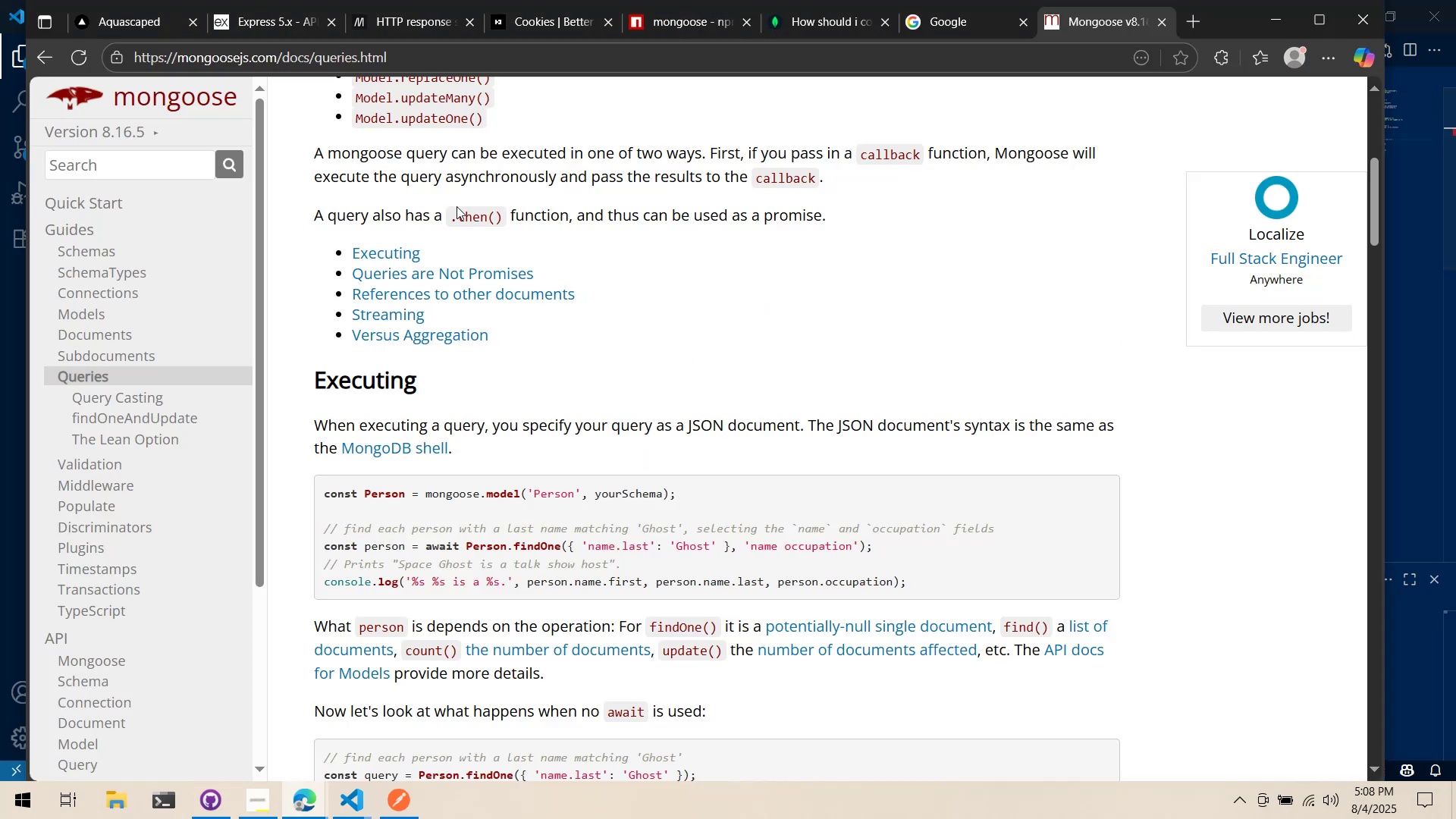 
key(Alt+Tab)
 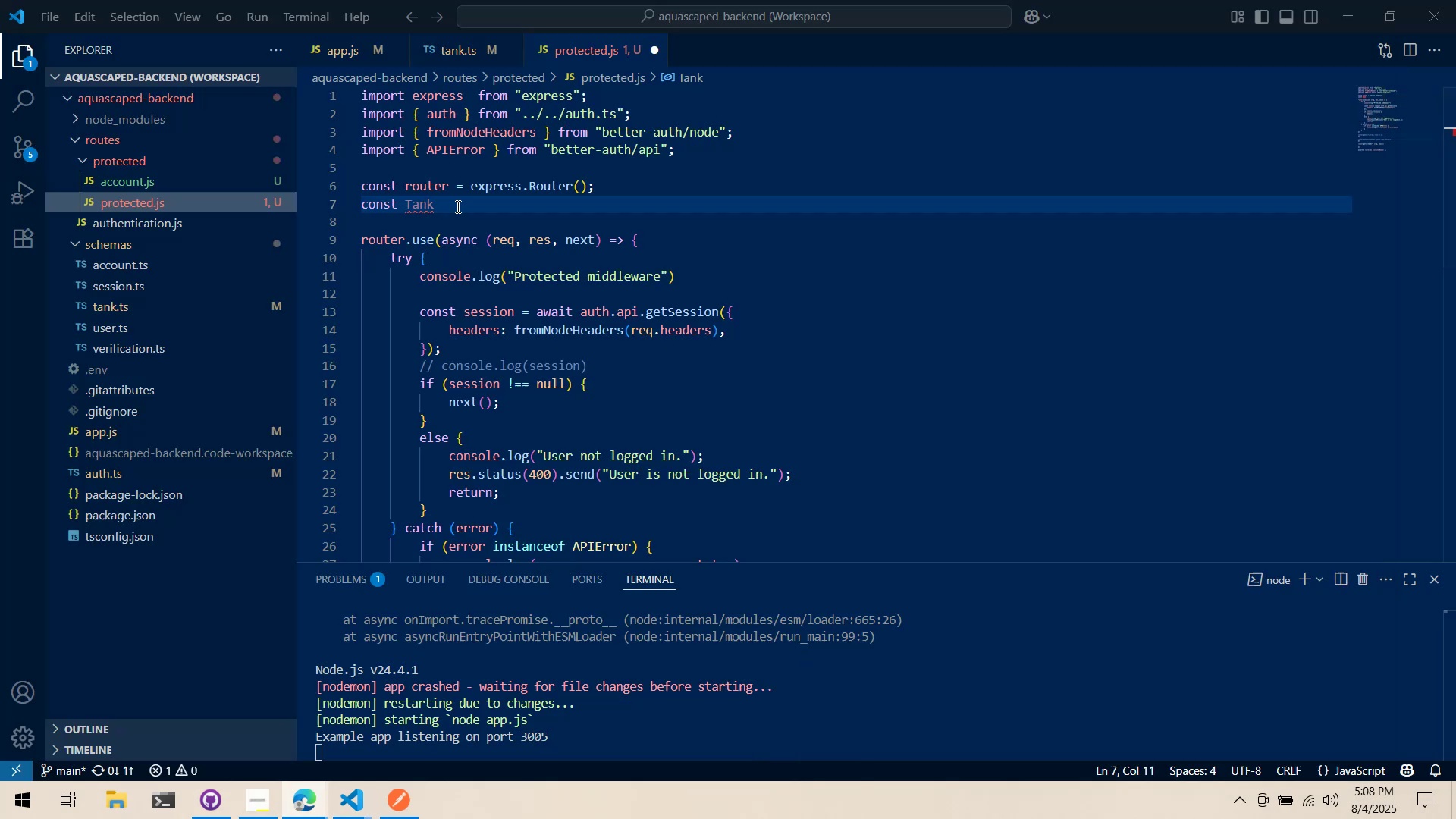 
key(Space)
 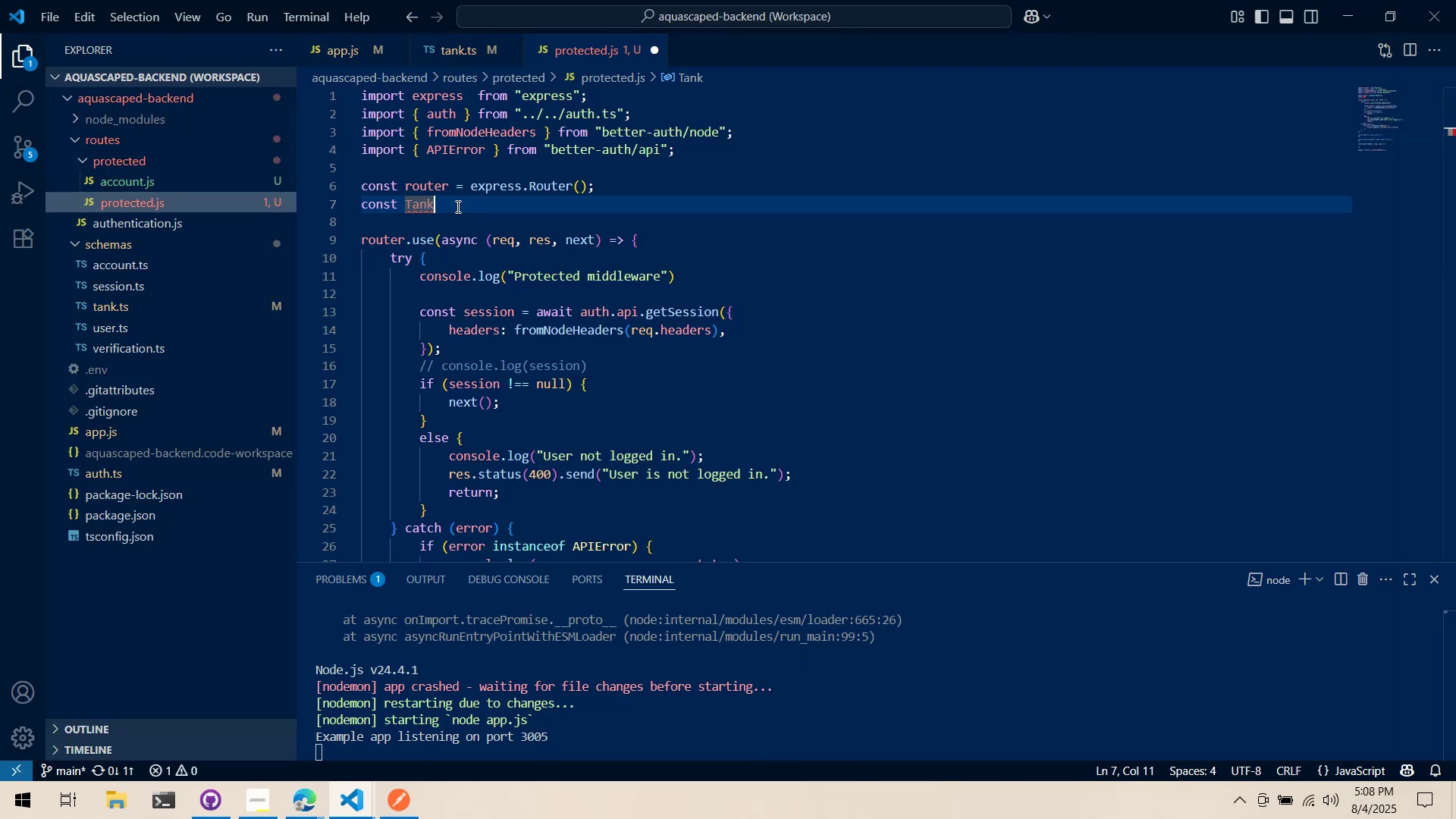 
key(Equal)
 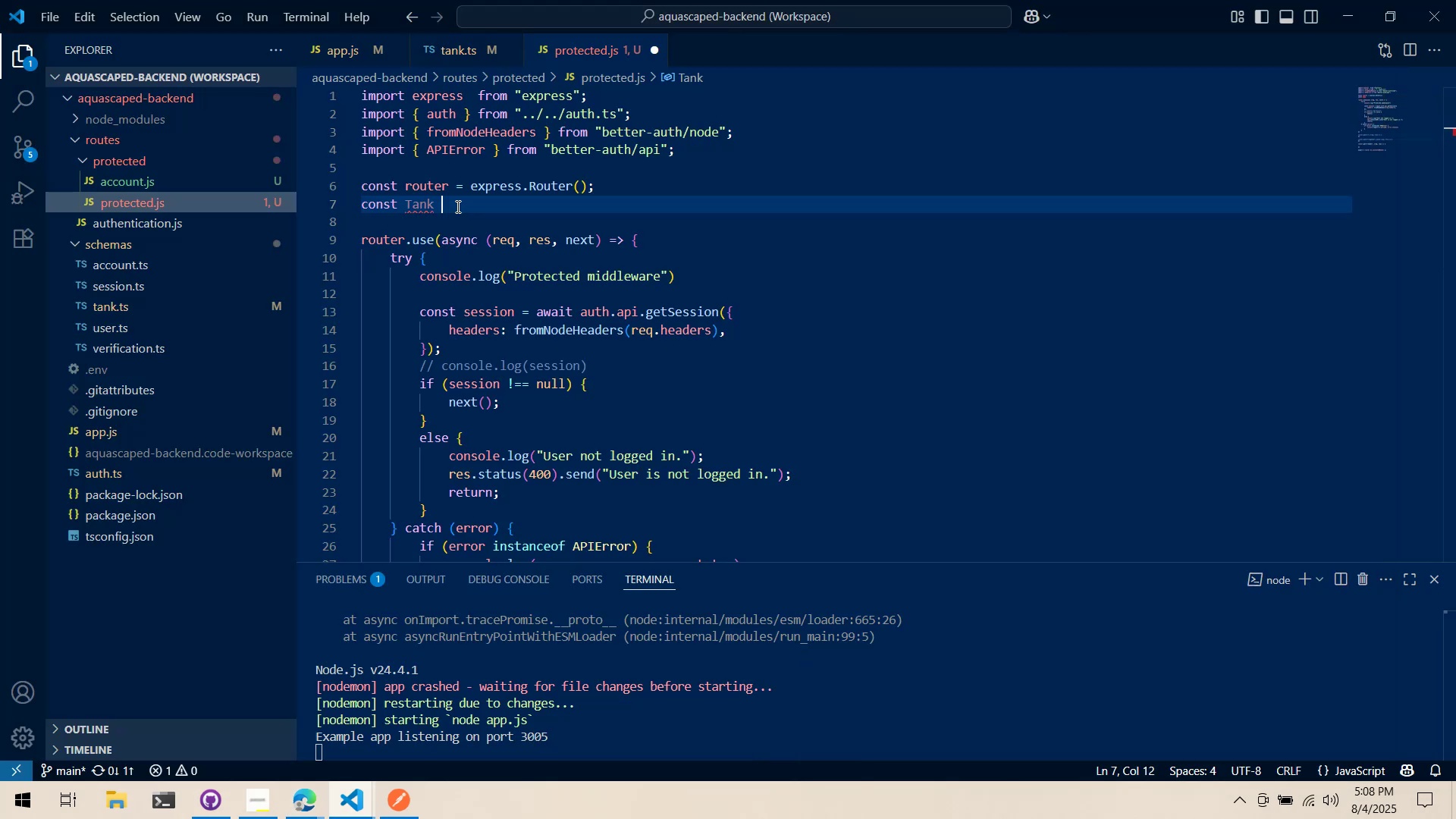 
key(Space)
 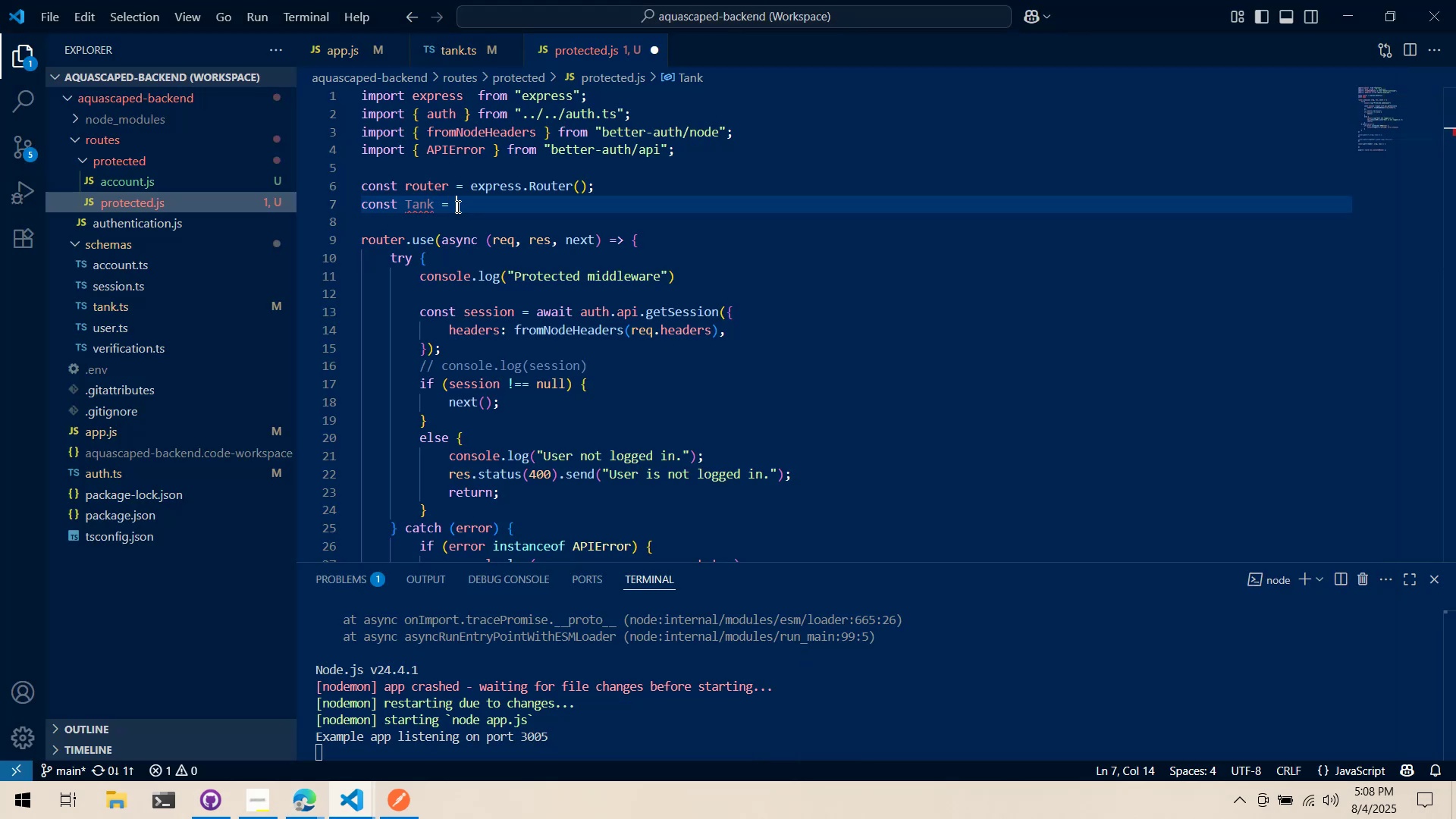 
key(Alt+AltLeft)
 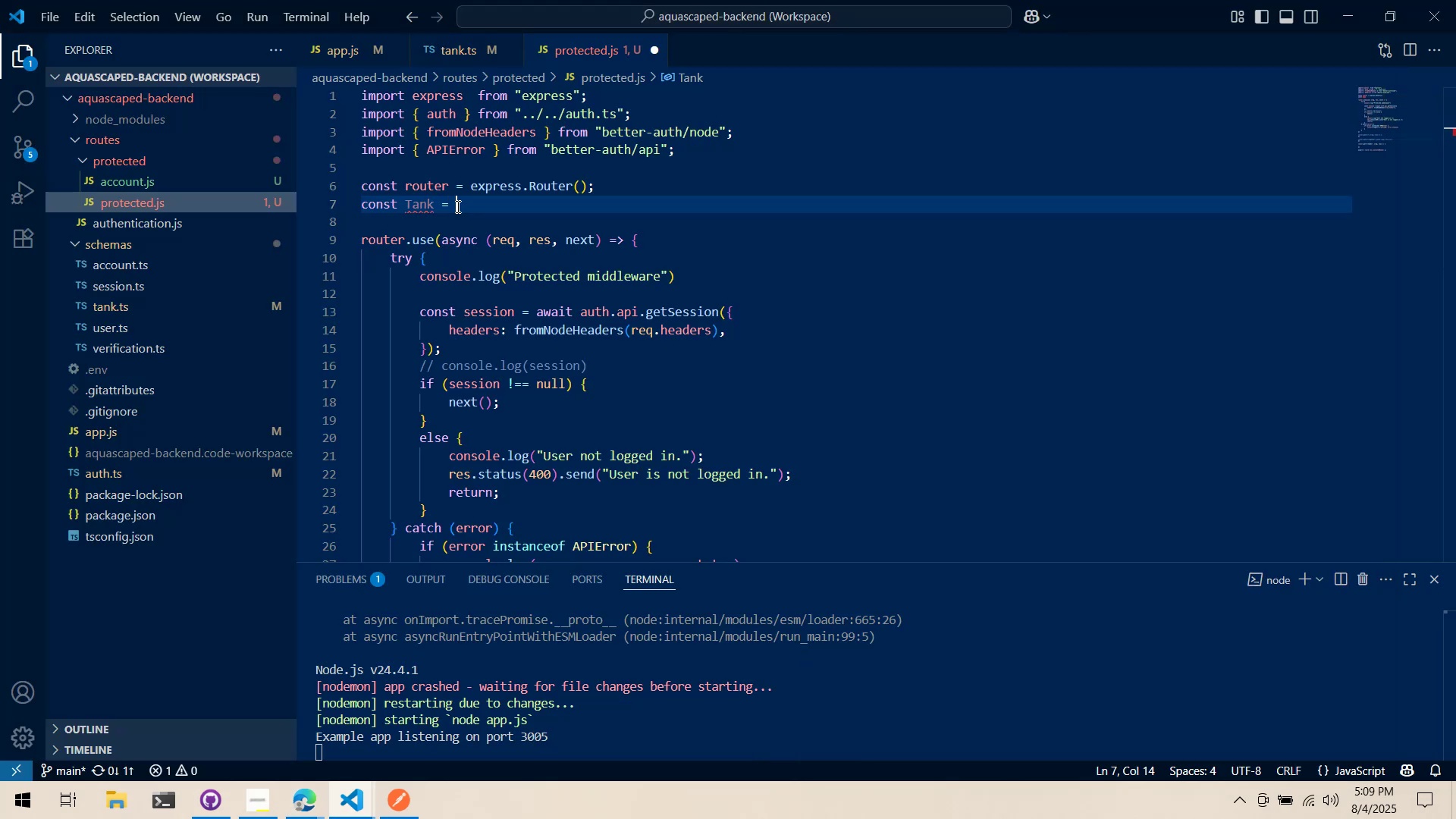 
key(Alt+Tab)
 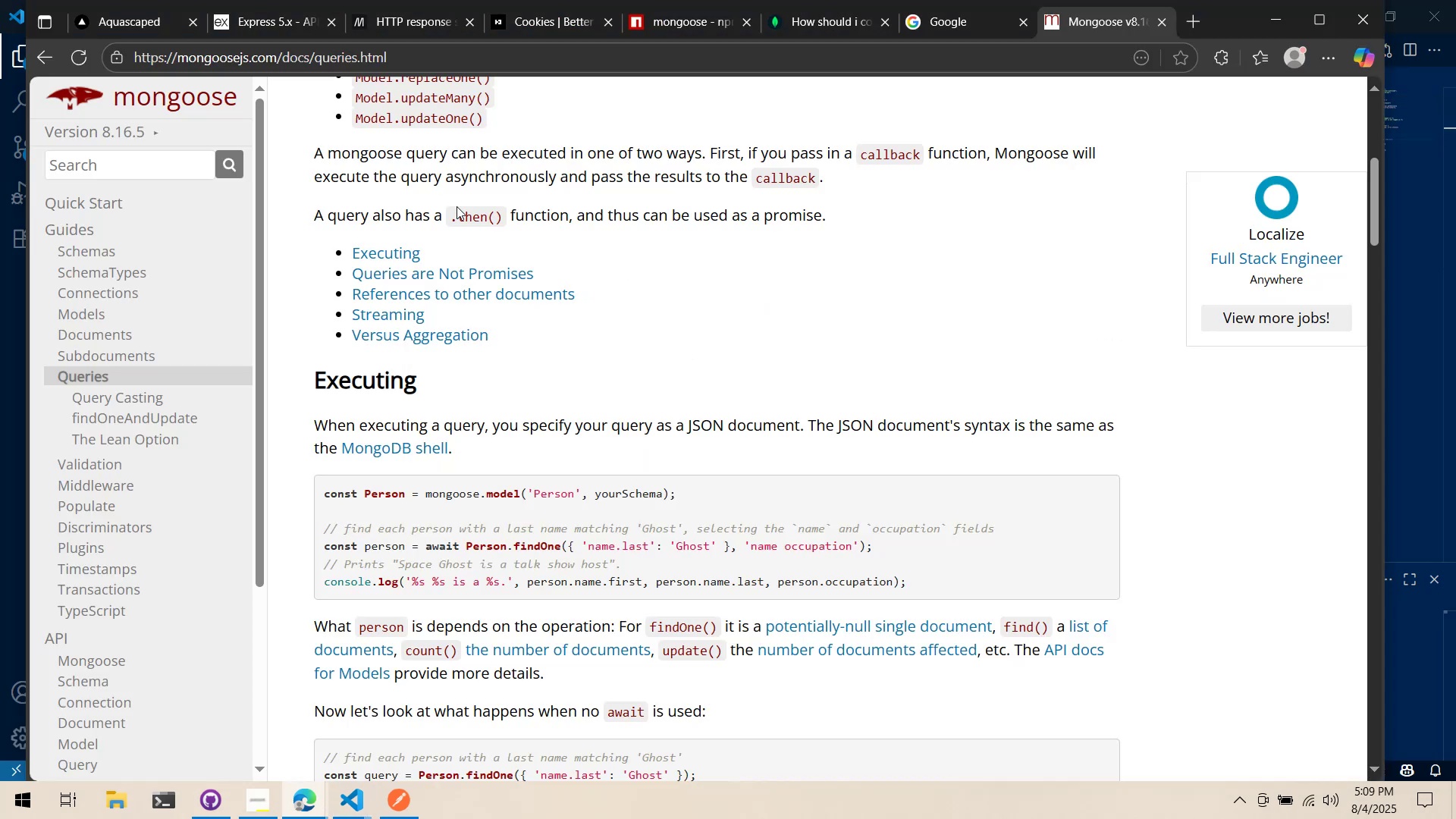 
key(Alt+AltLeft)
 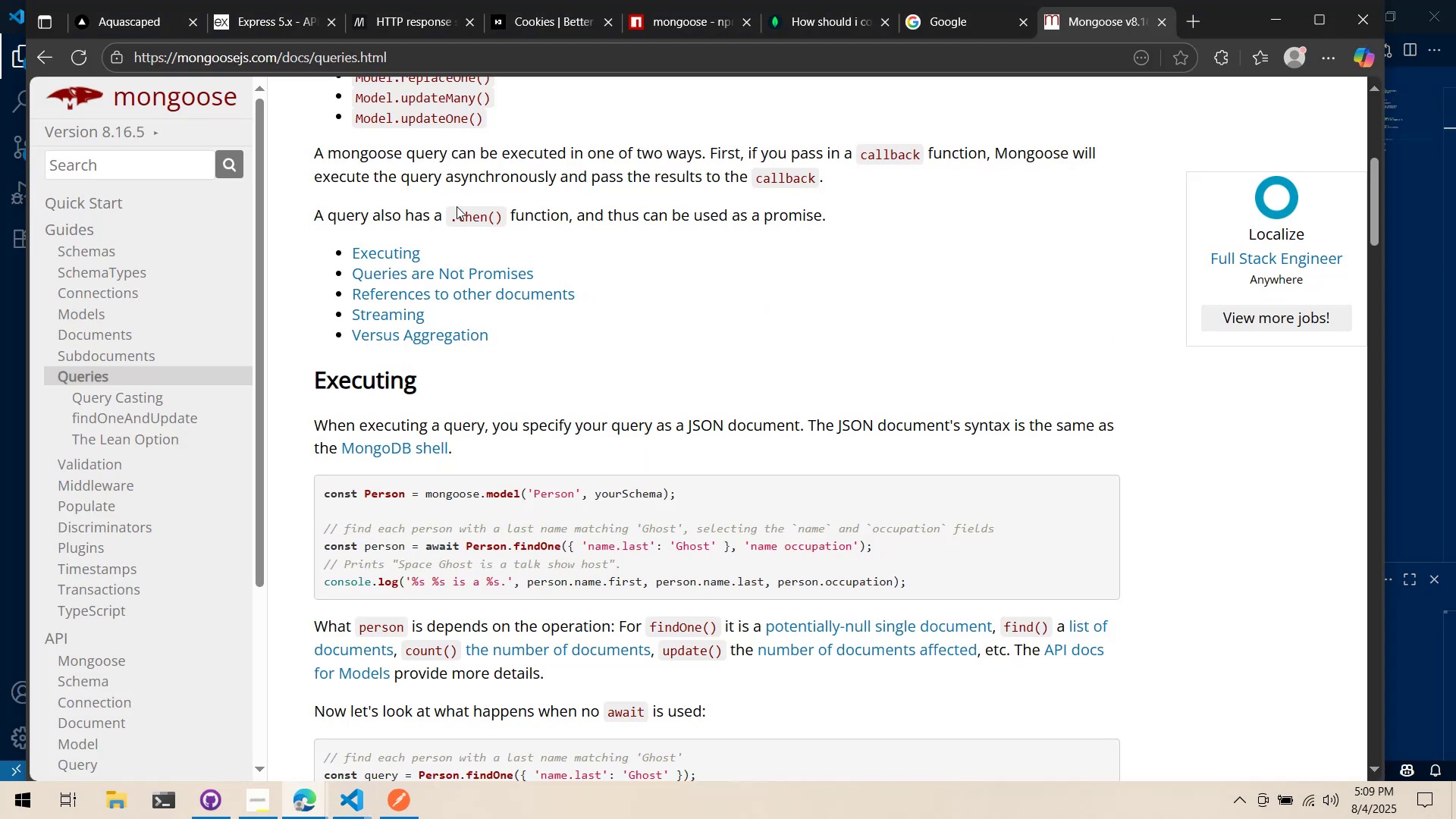 
key(Tab)
type(mognoo)
key(Backspace)
key(Backspace)
key(Backspace)
key(Backspace)
type(ngoose.model)
 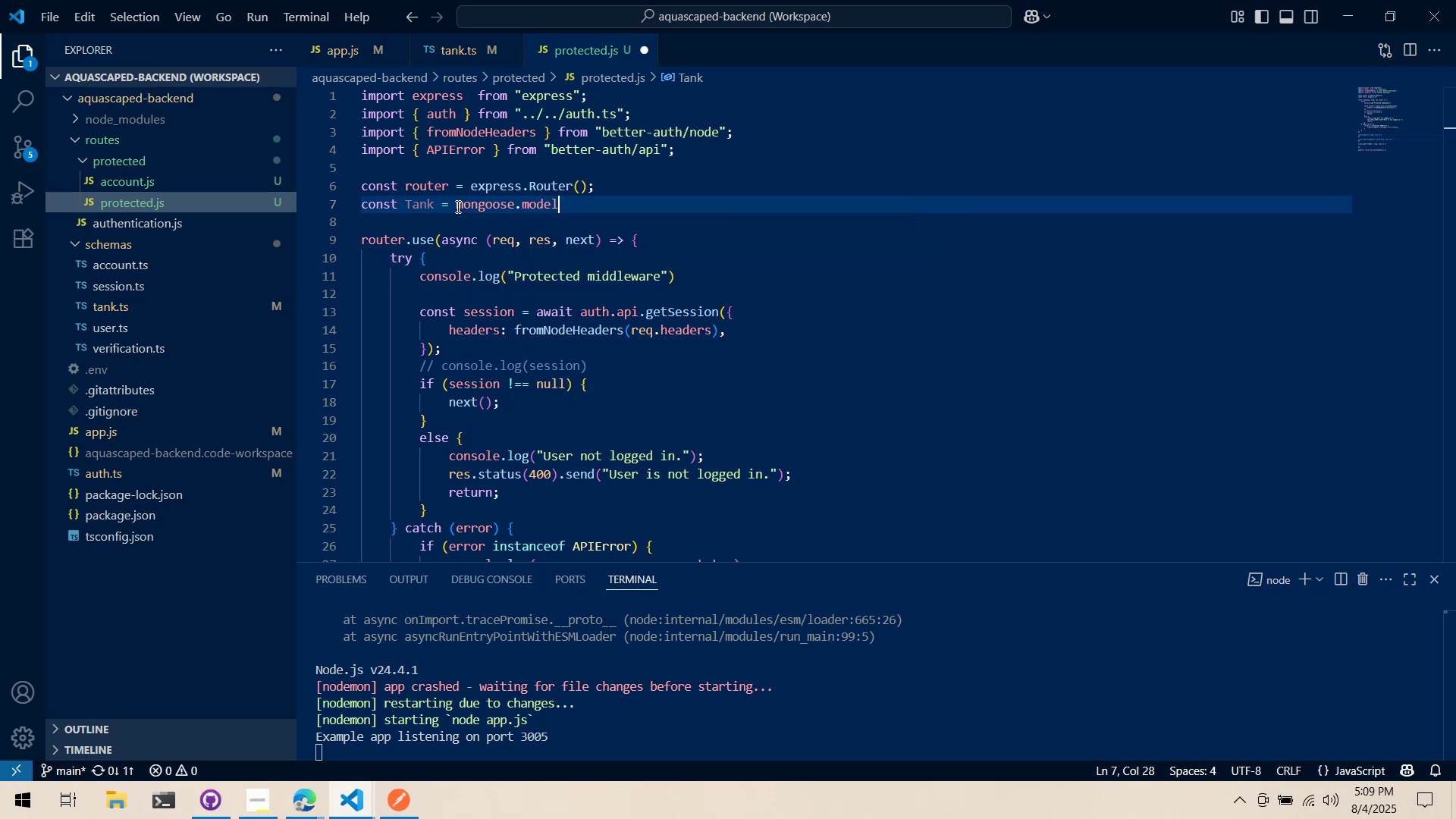 
key(Alt+AltLeft)
 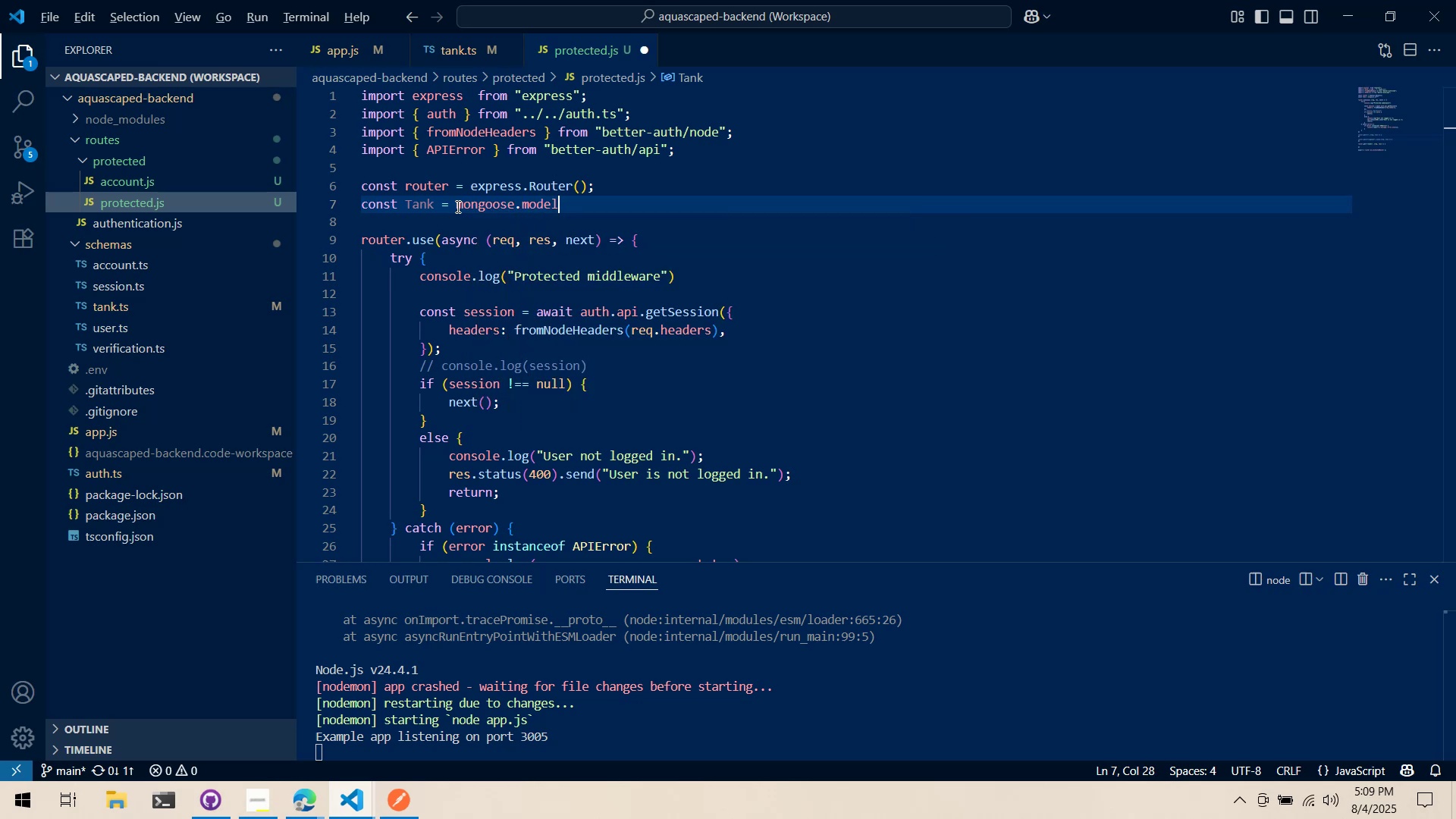 
key(Alt+Tab)
 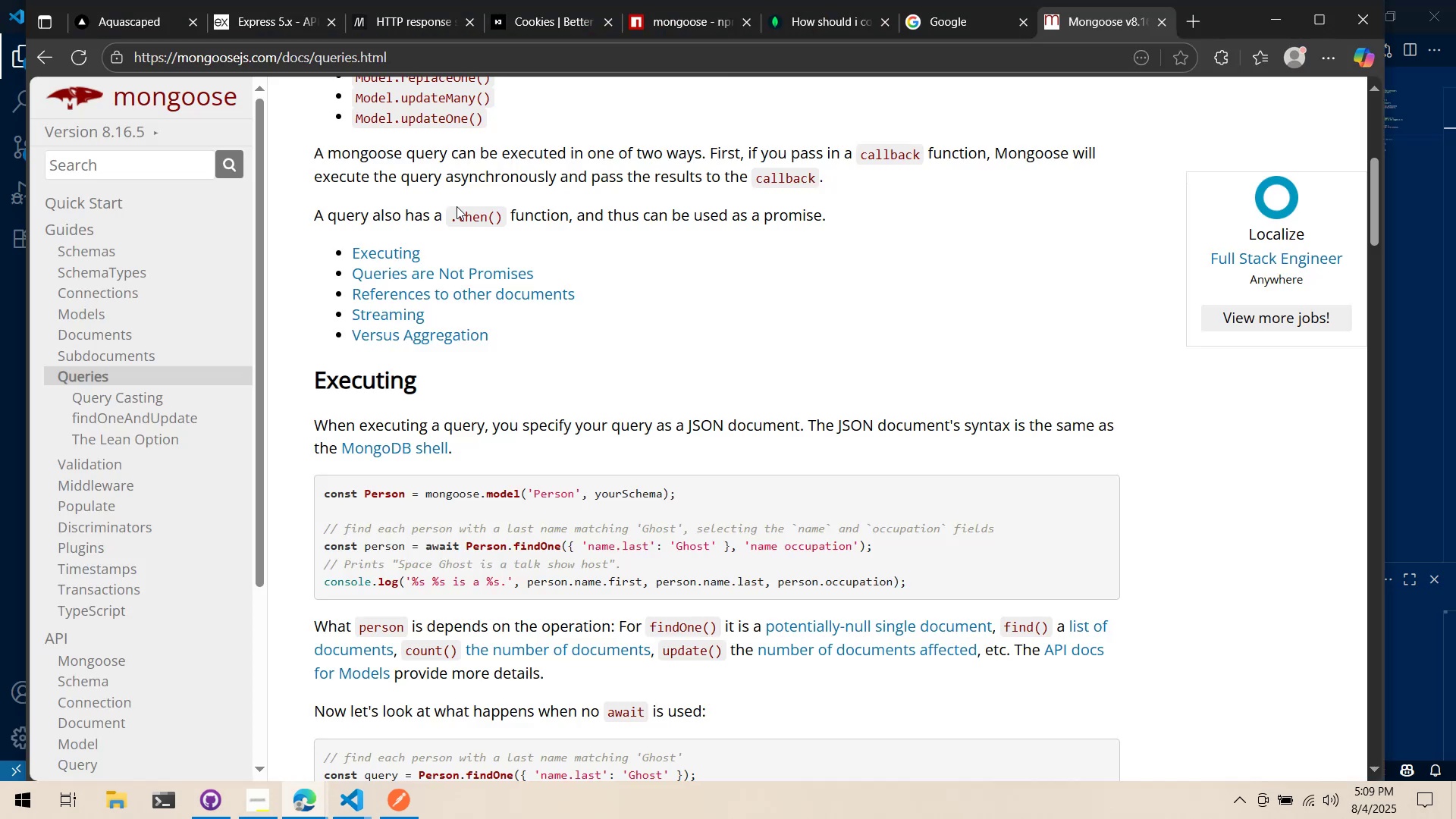 
key(Alt+AltLeft)
 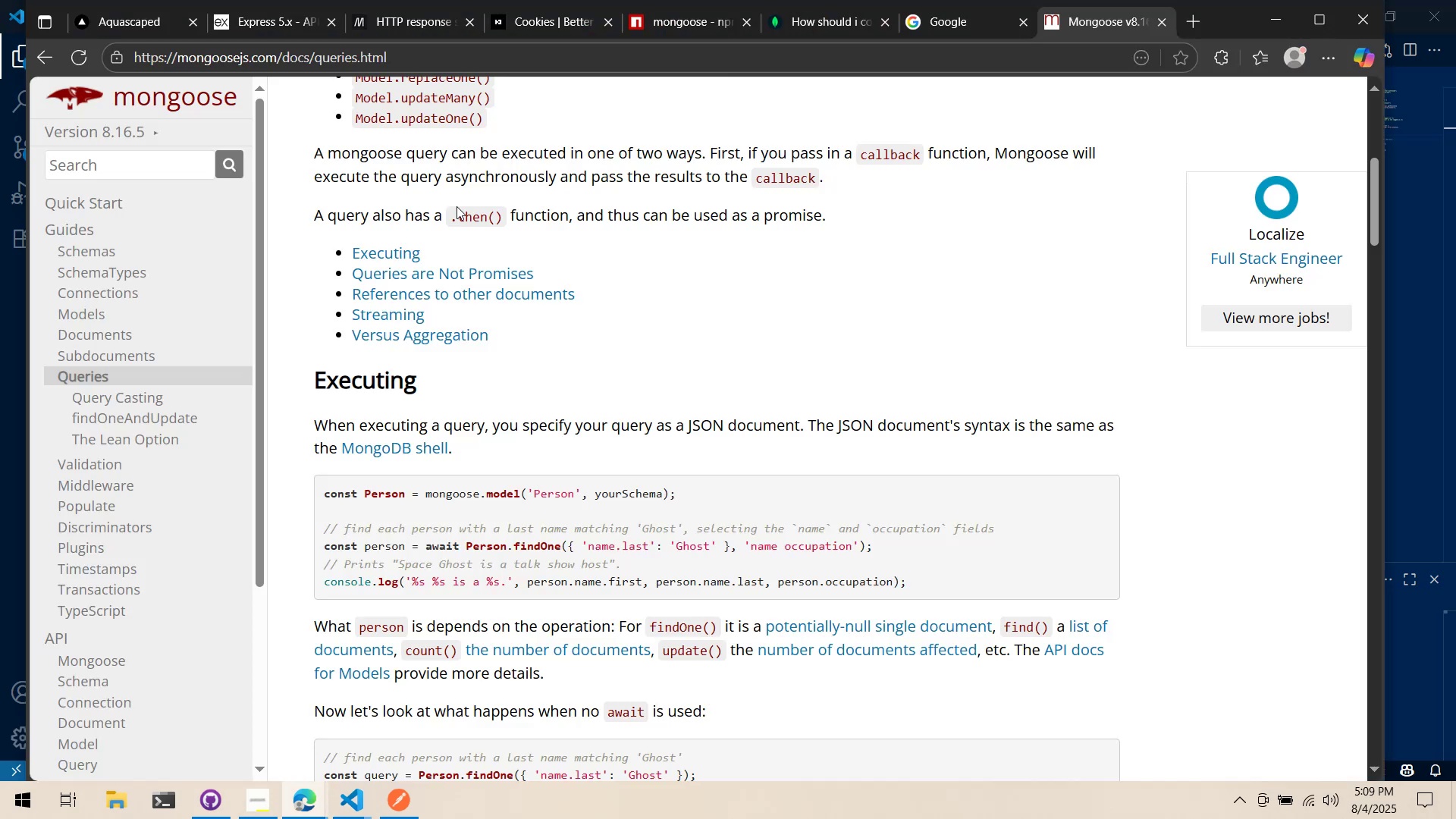 
key(Tab)
type(("Tank)
 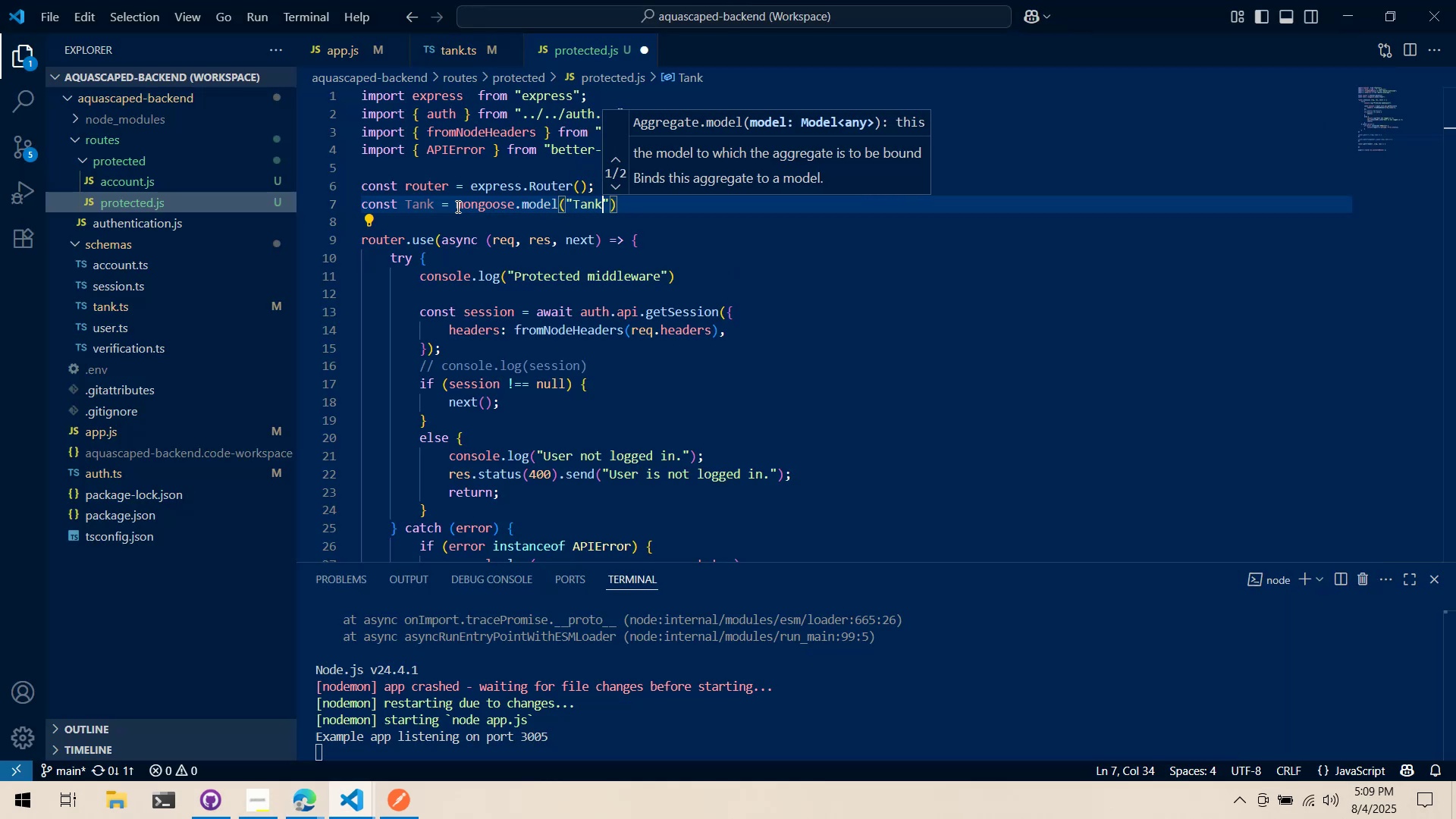 
 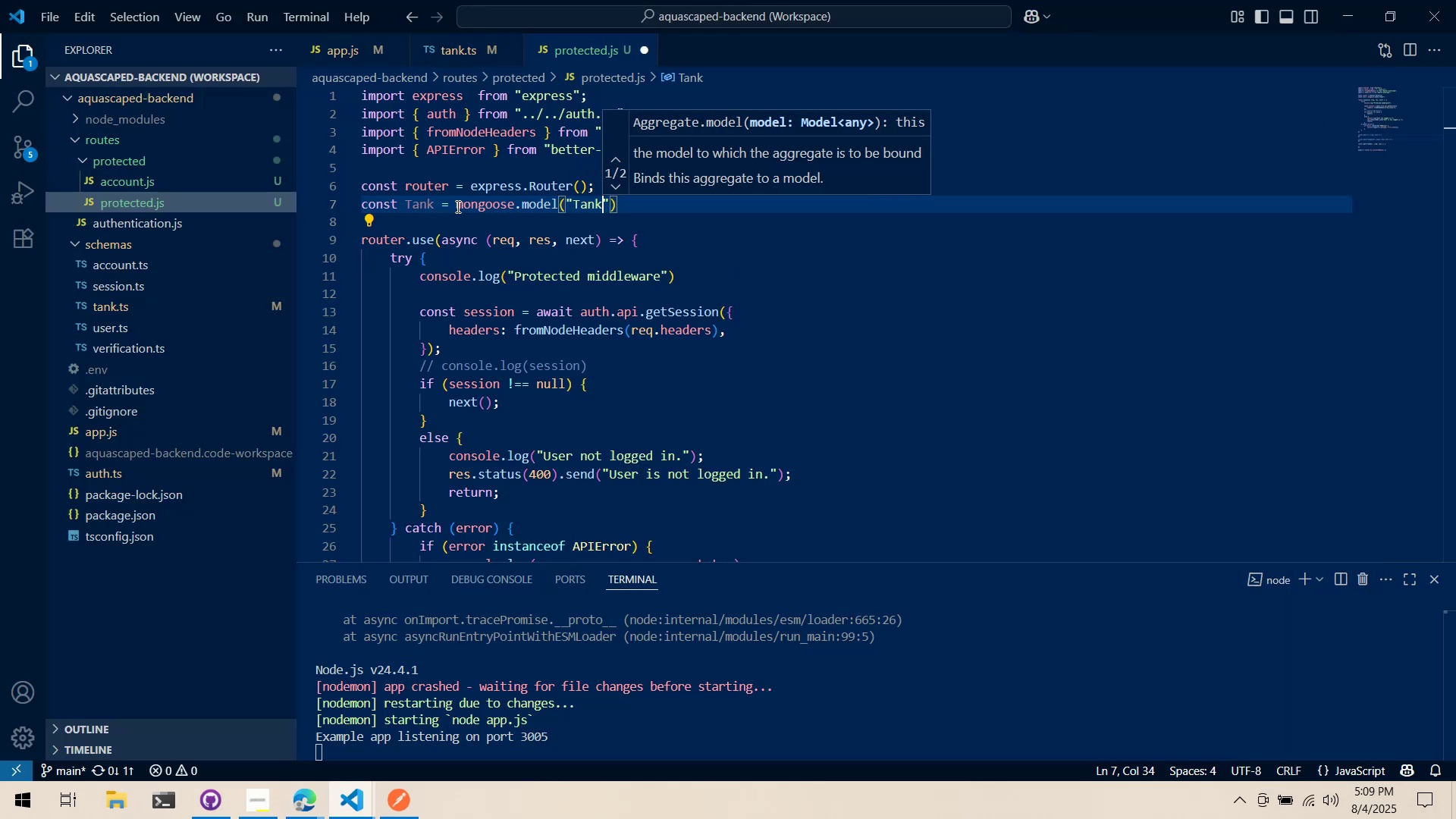 
key(ArrowRight)
 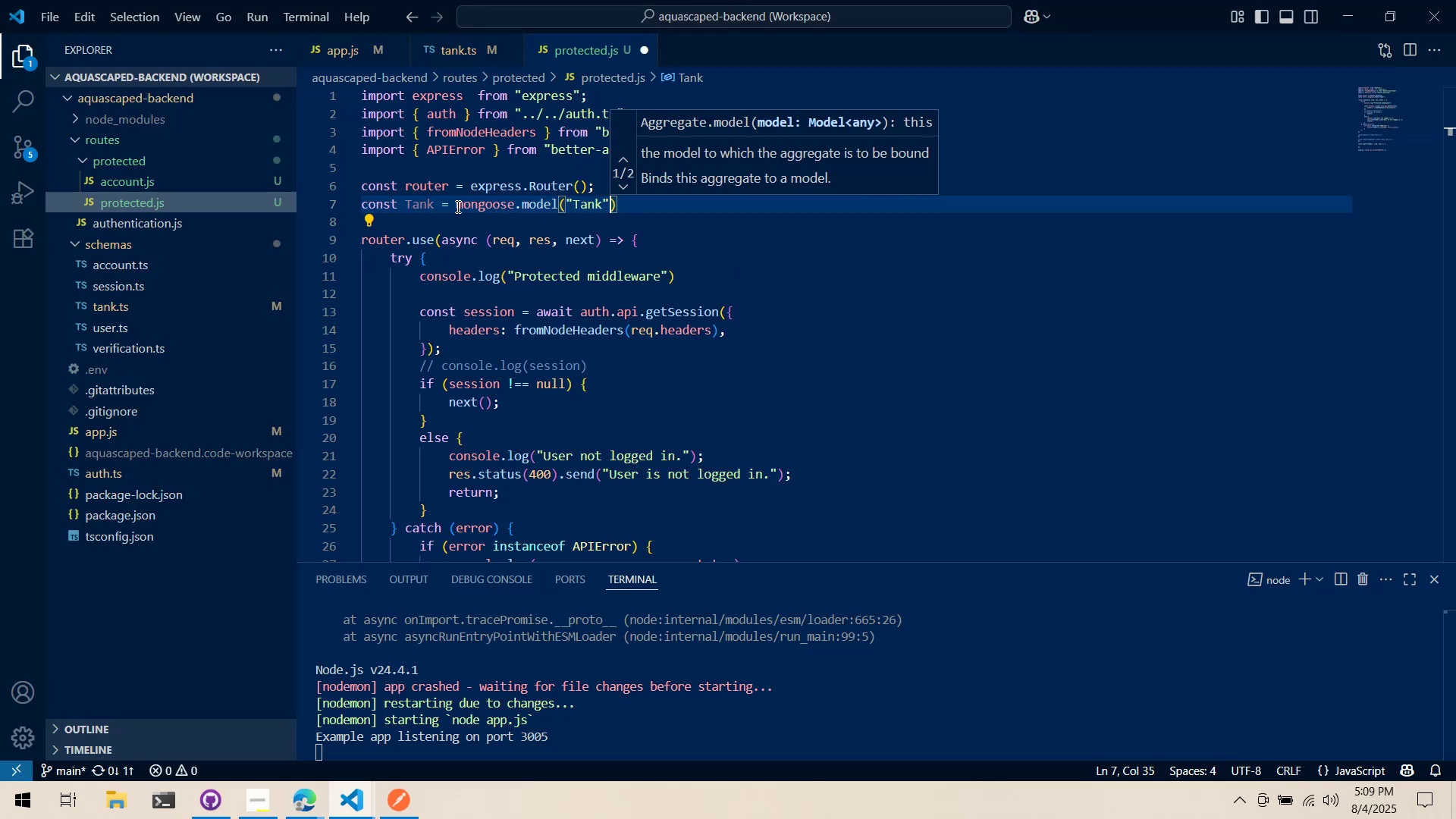 
key(Comma)
 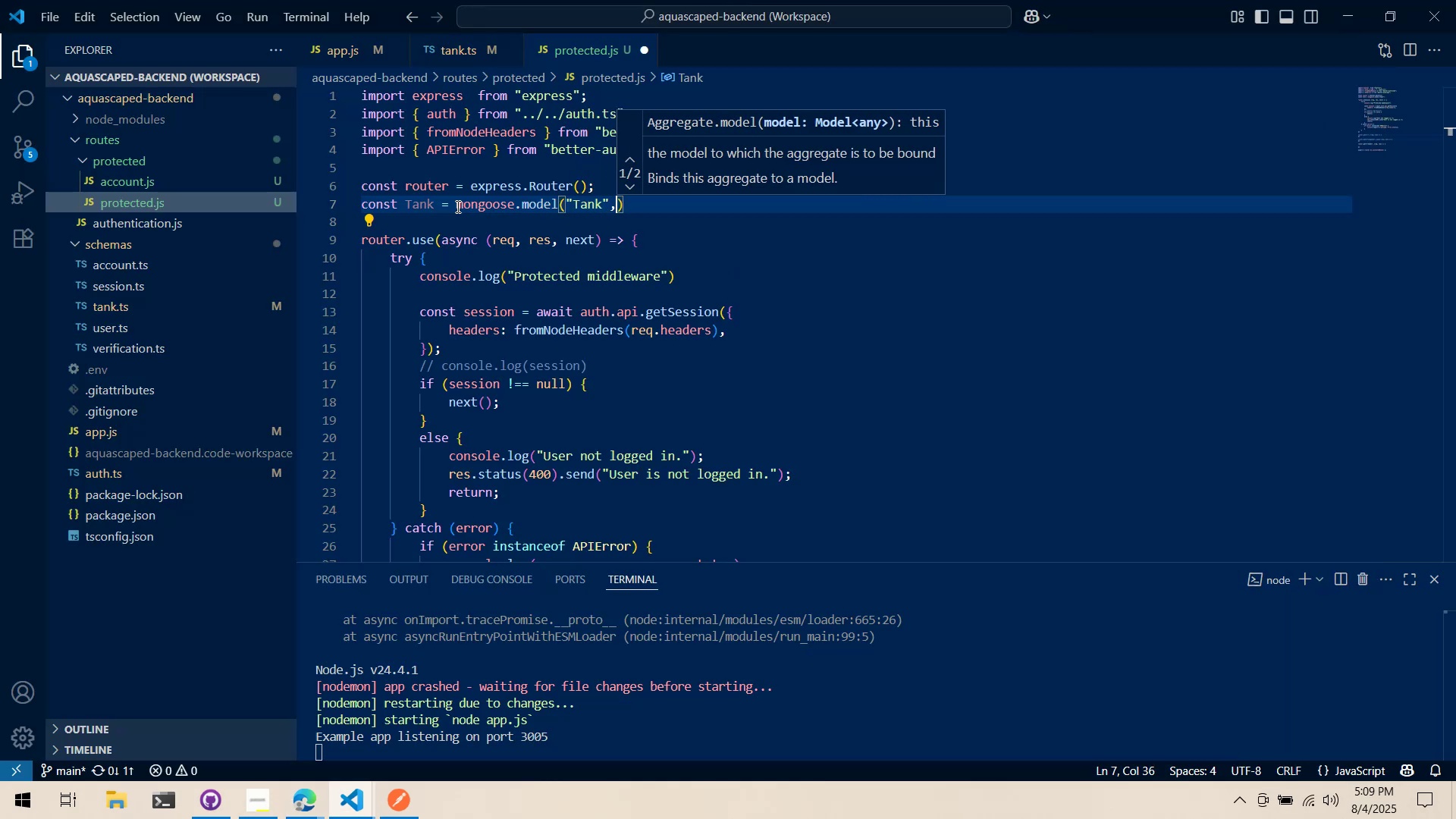 
key(Space)
 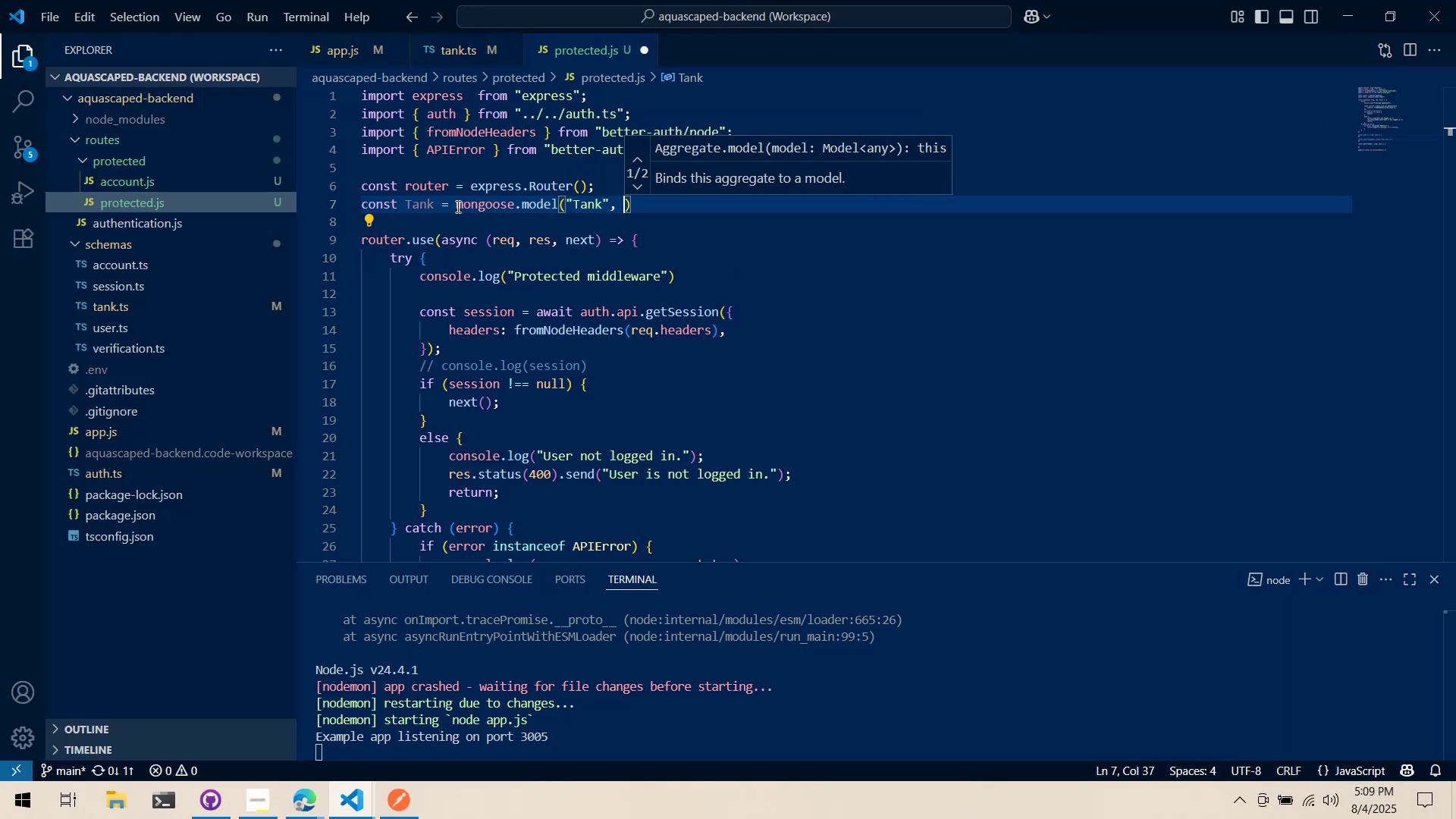 
key(Alt+AltLeft)
 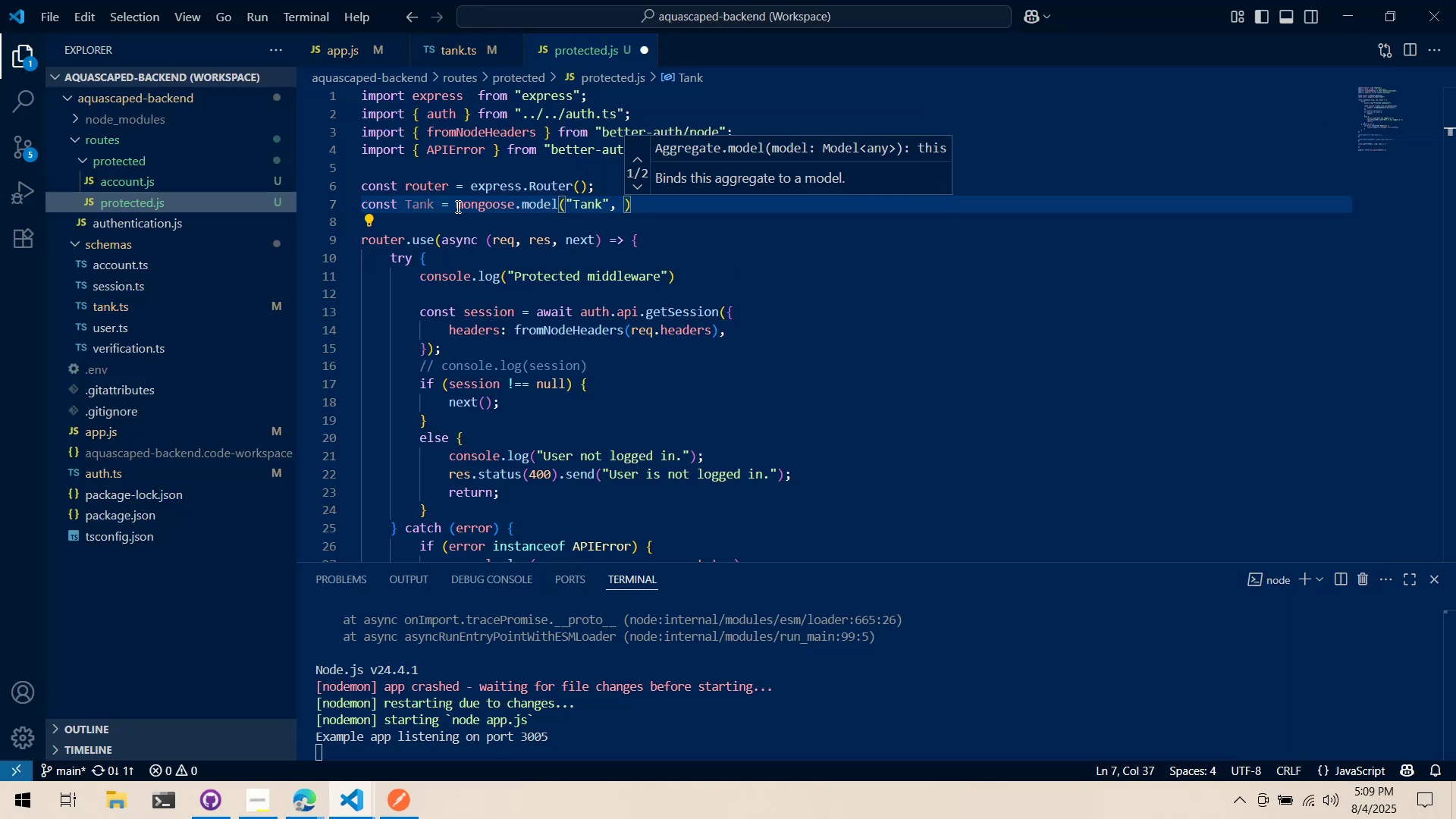 
key(Alt+Tab)
 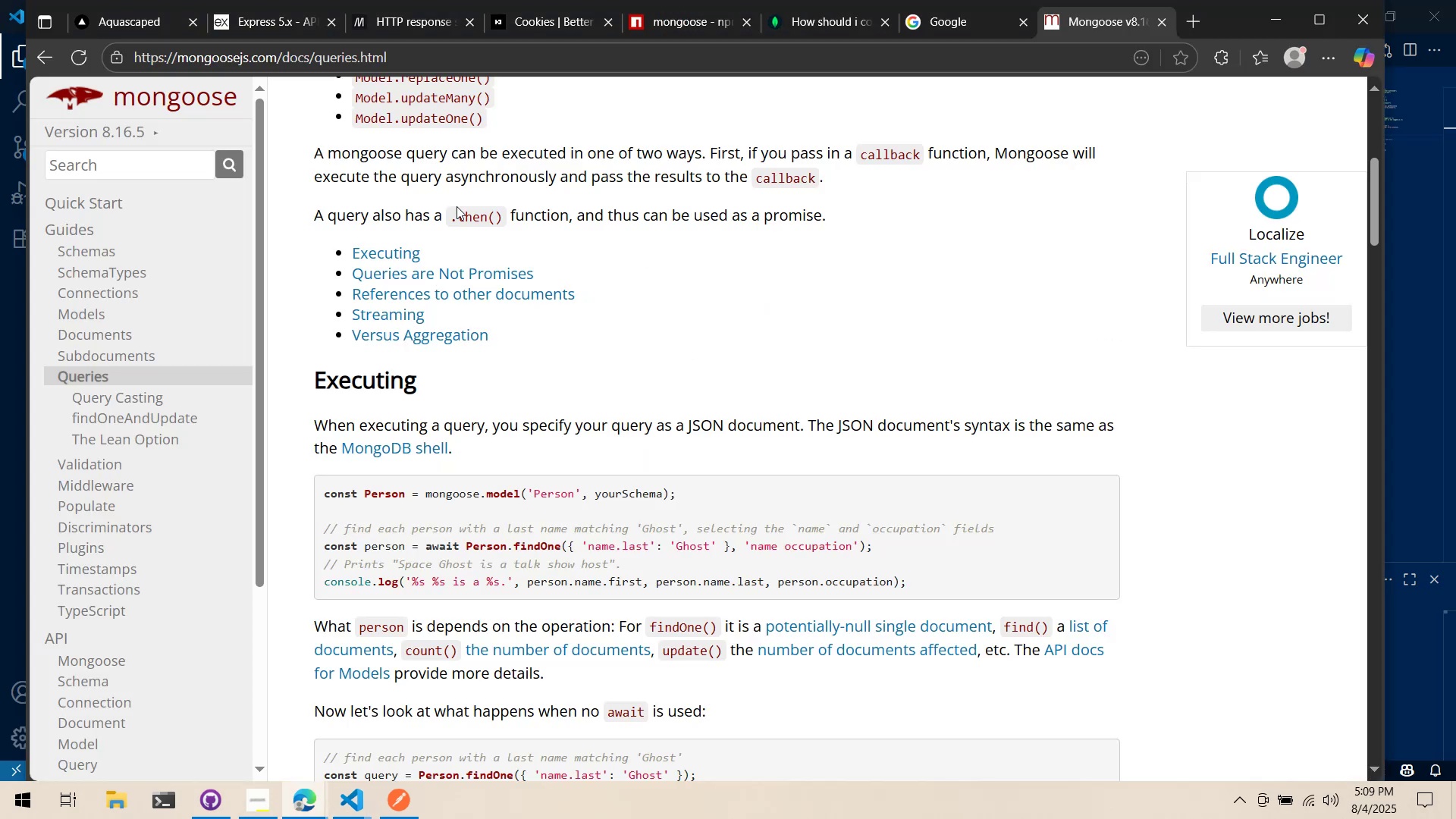 
key(Alt+AltLeft)
 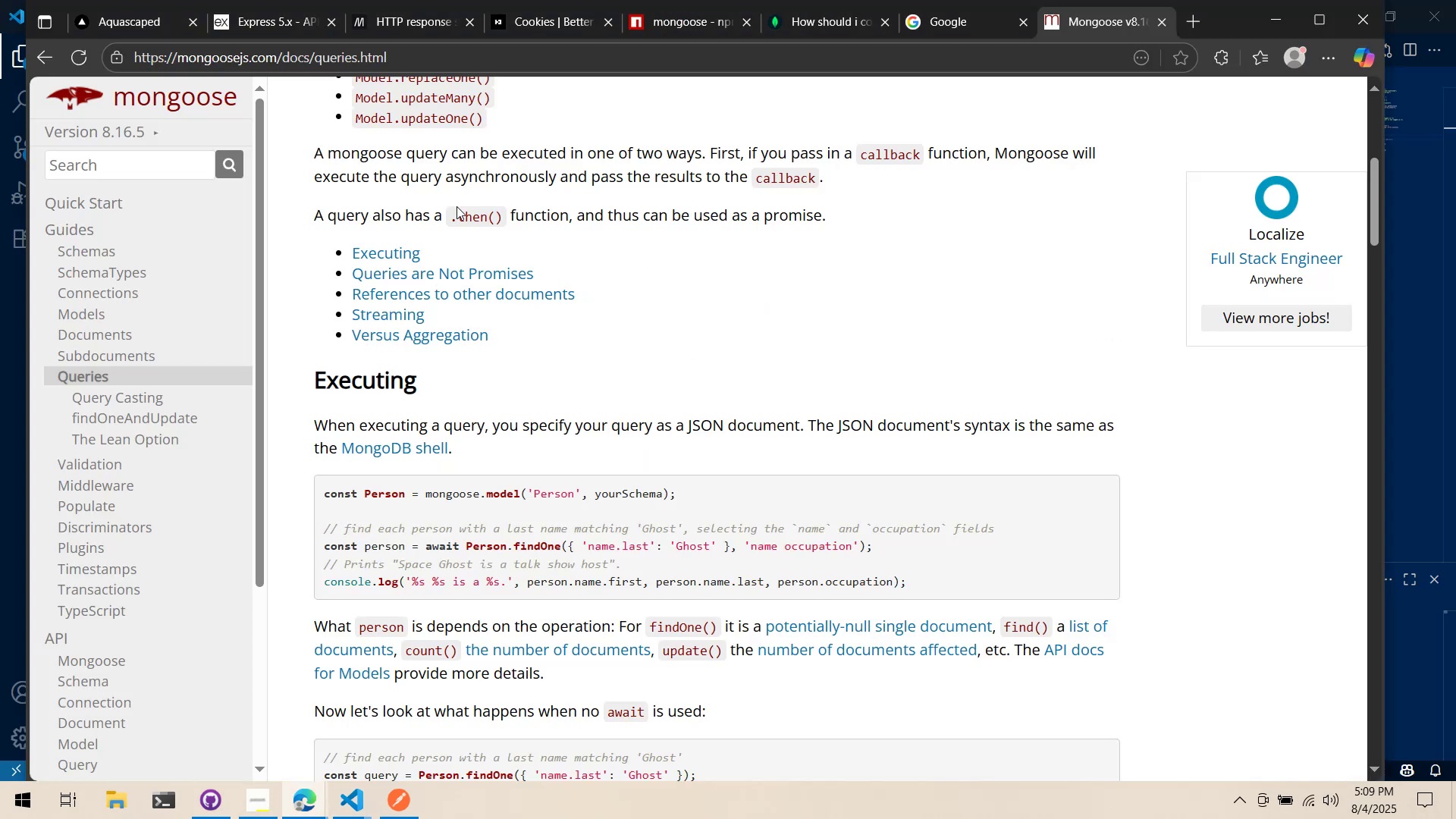 
key(Tab)
type(tankSchema)
 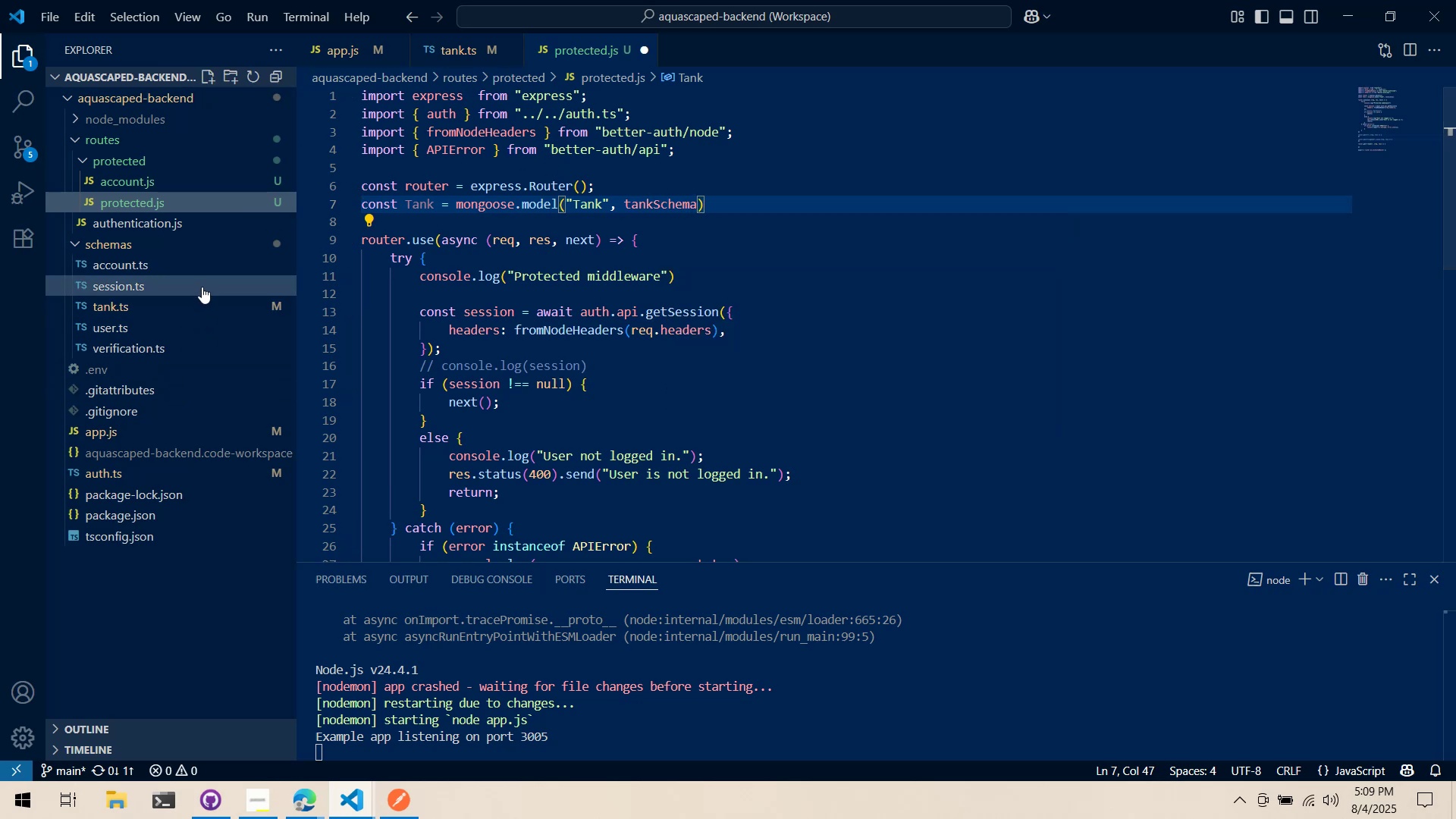 
left_click([422, 58])
 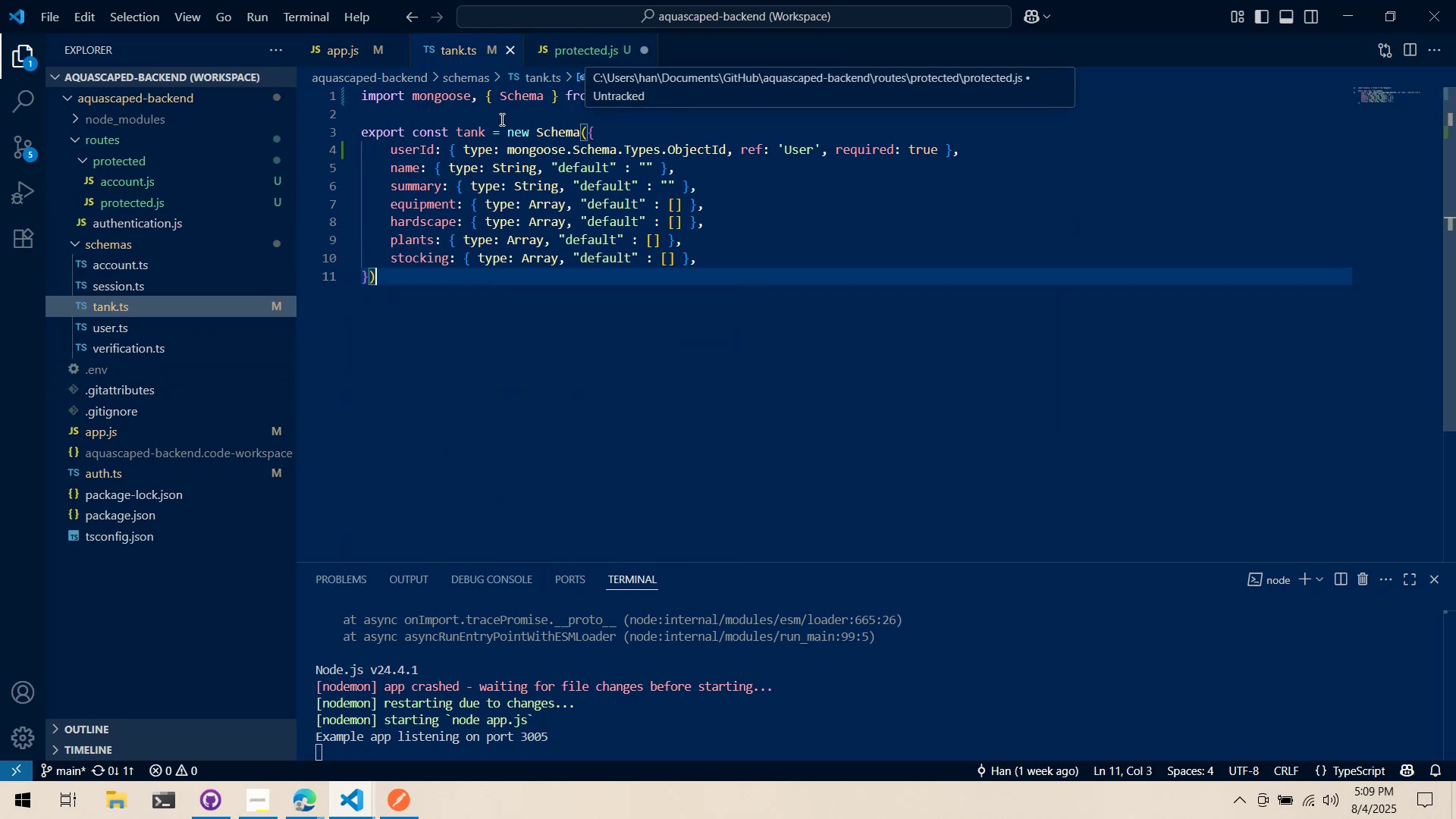 
double_click([482, 132])
 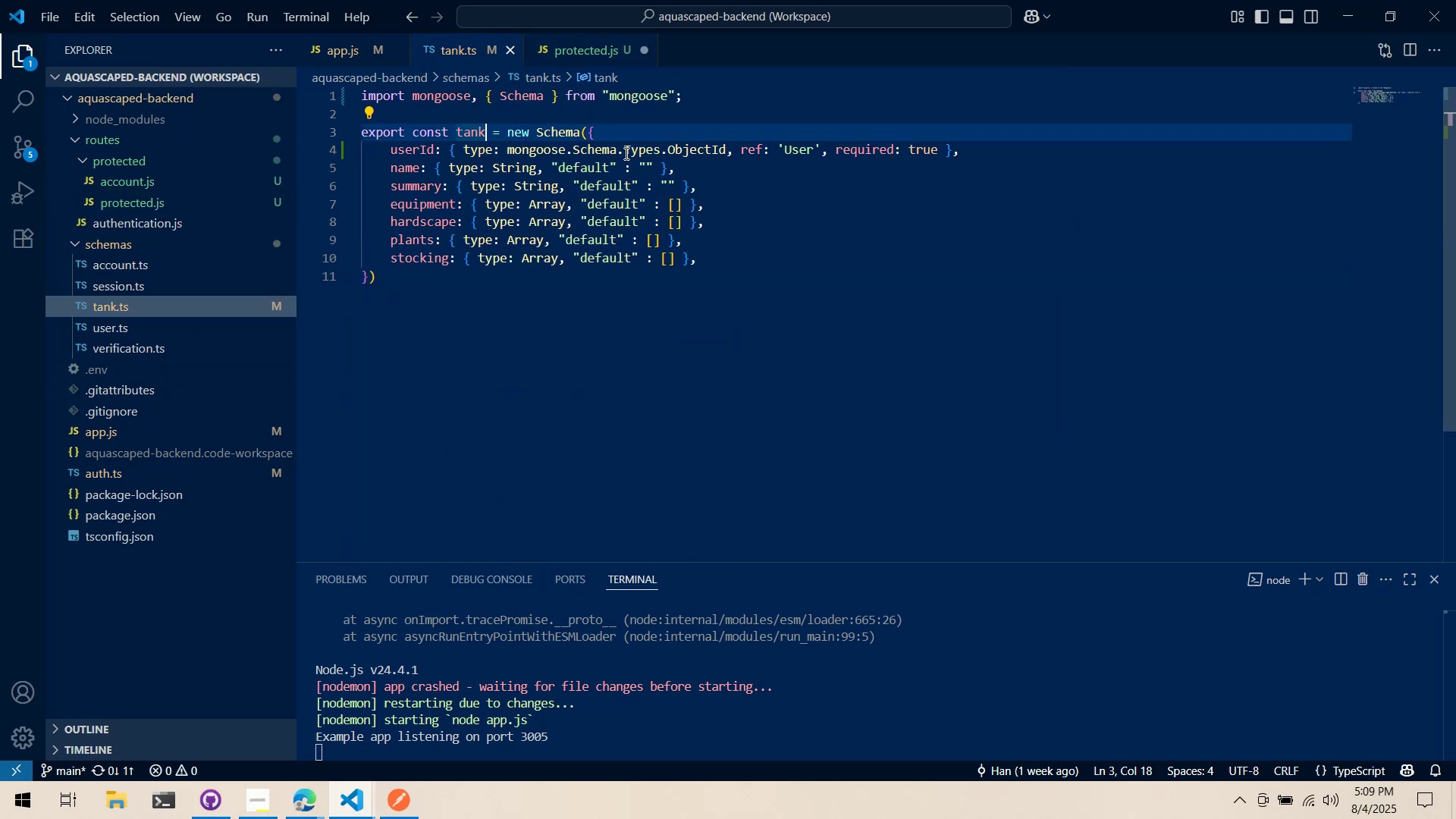 
type(Schema)
 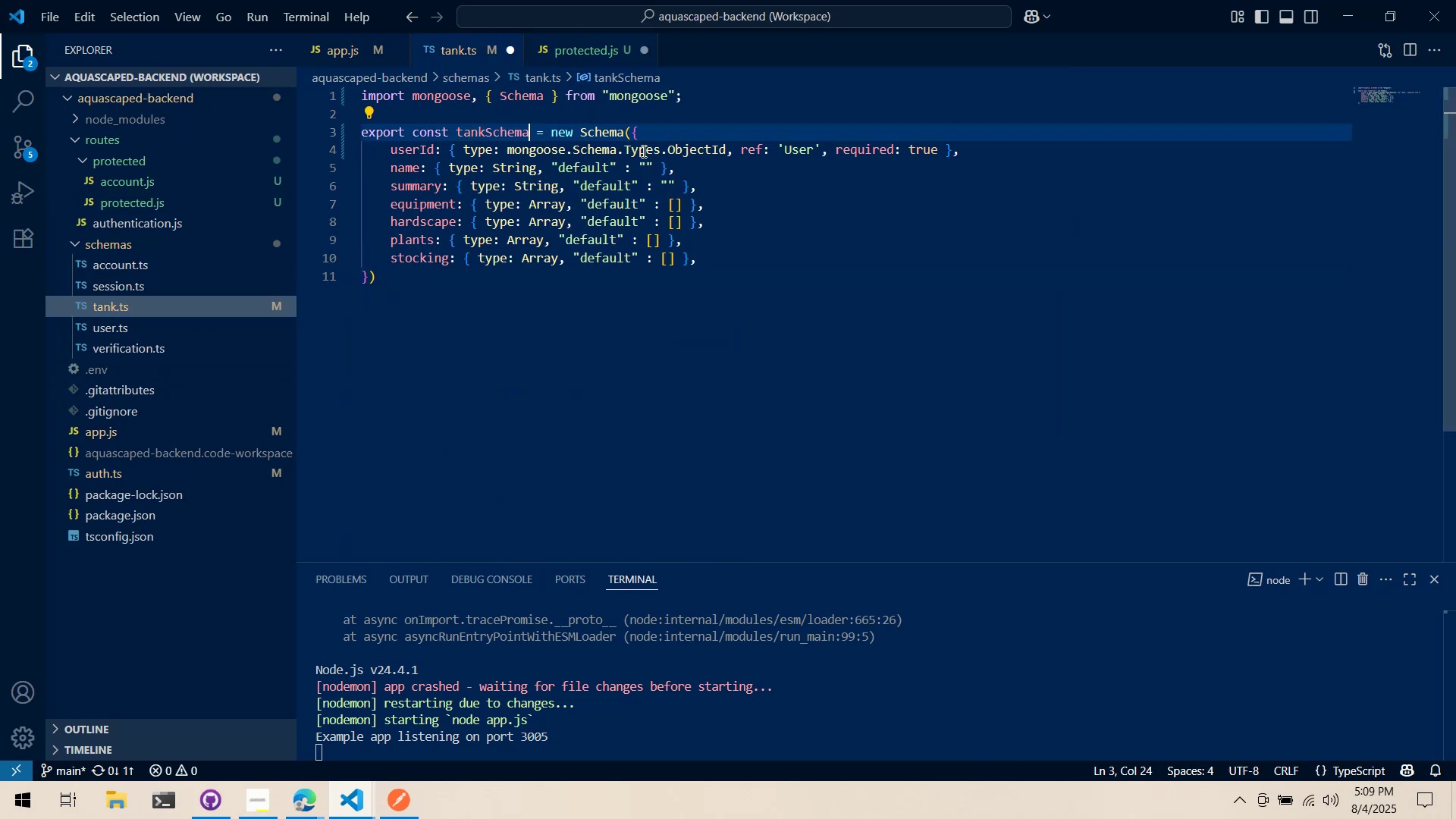 
key(Alt+AltLeft)
 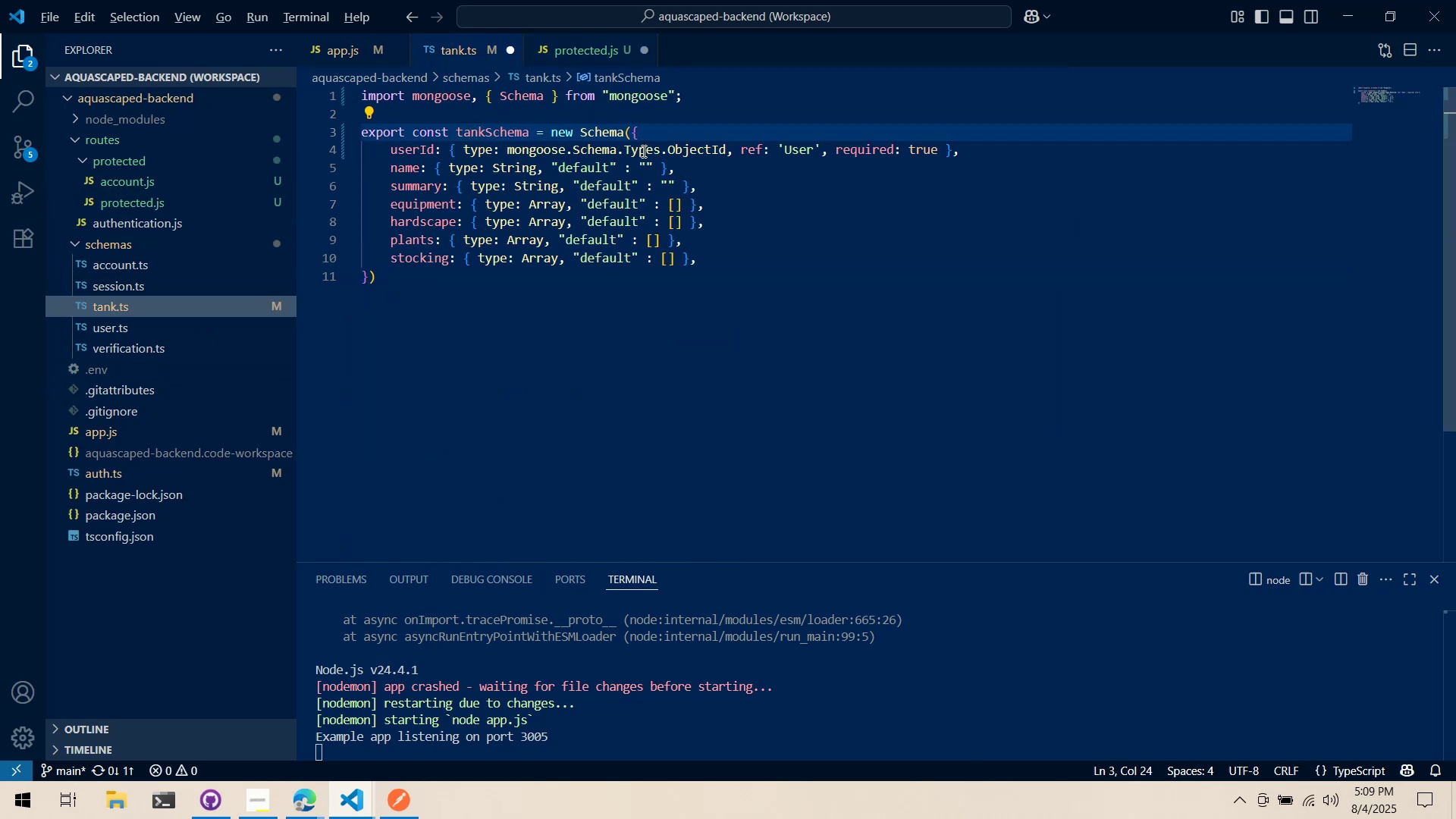 
key(Alt+Tab)
 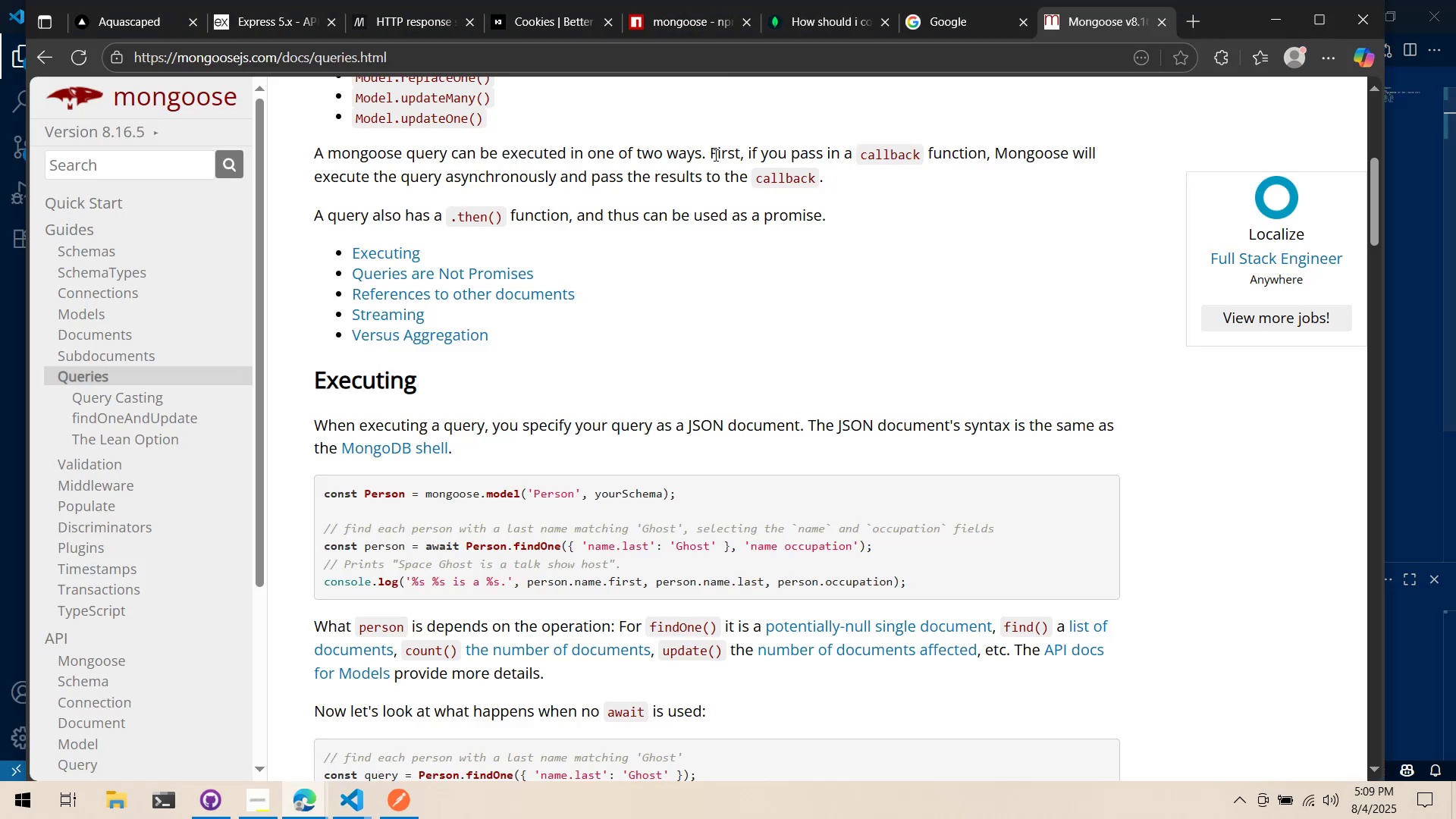 
key(Alt+AltLeft)
 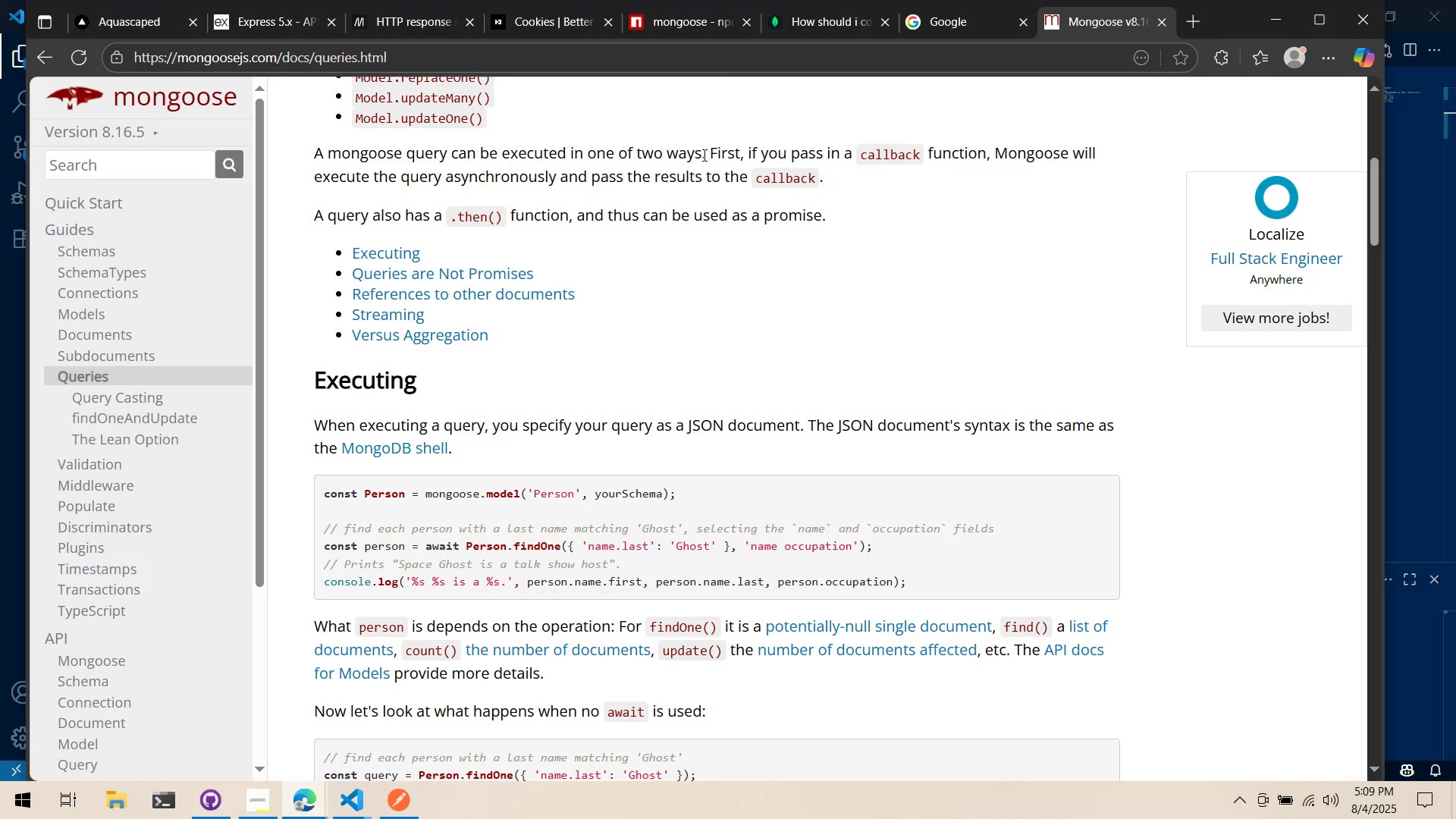 
key(Alt+Tab)
 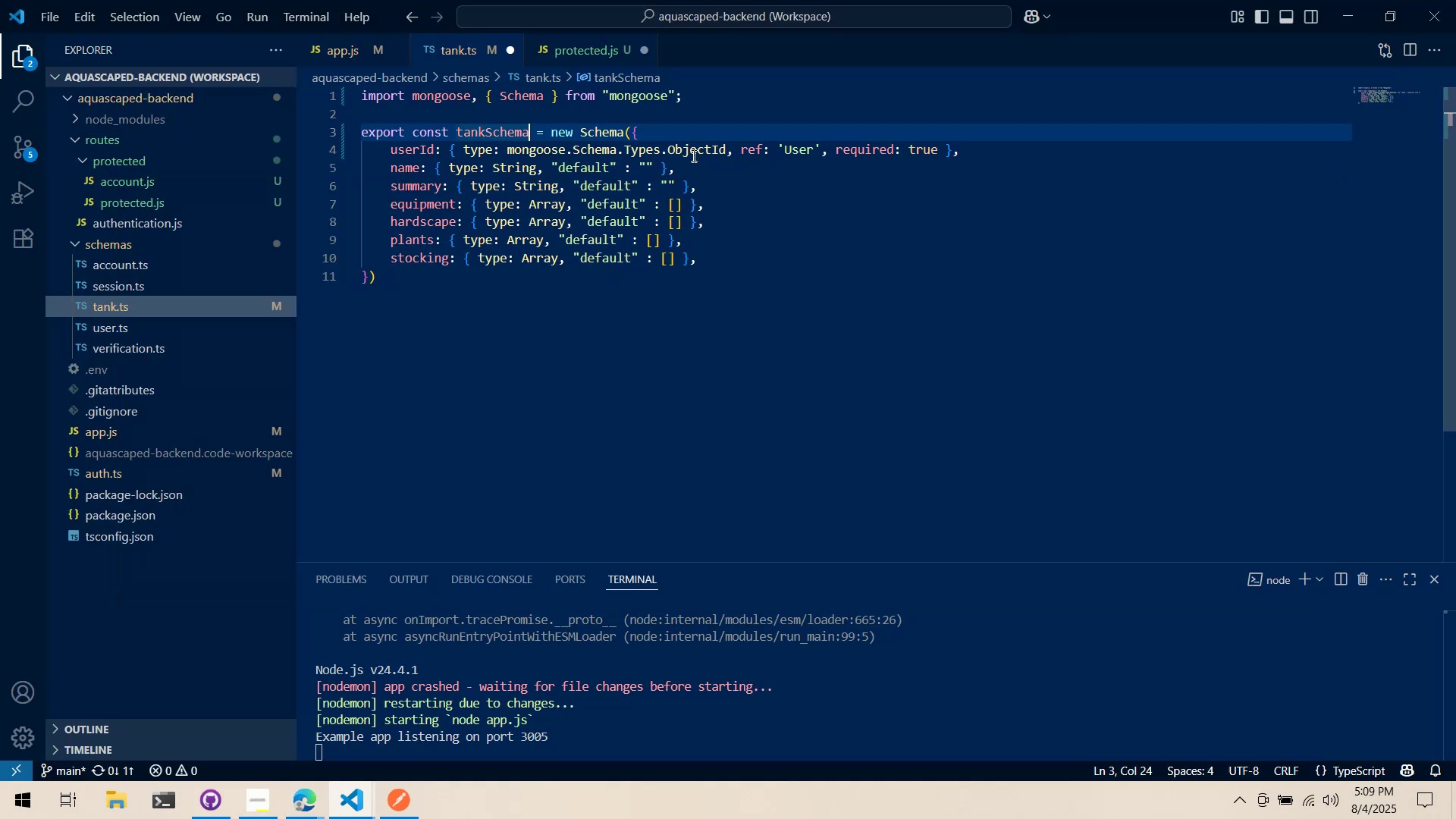 
key(Control+ControlLeft)
 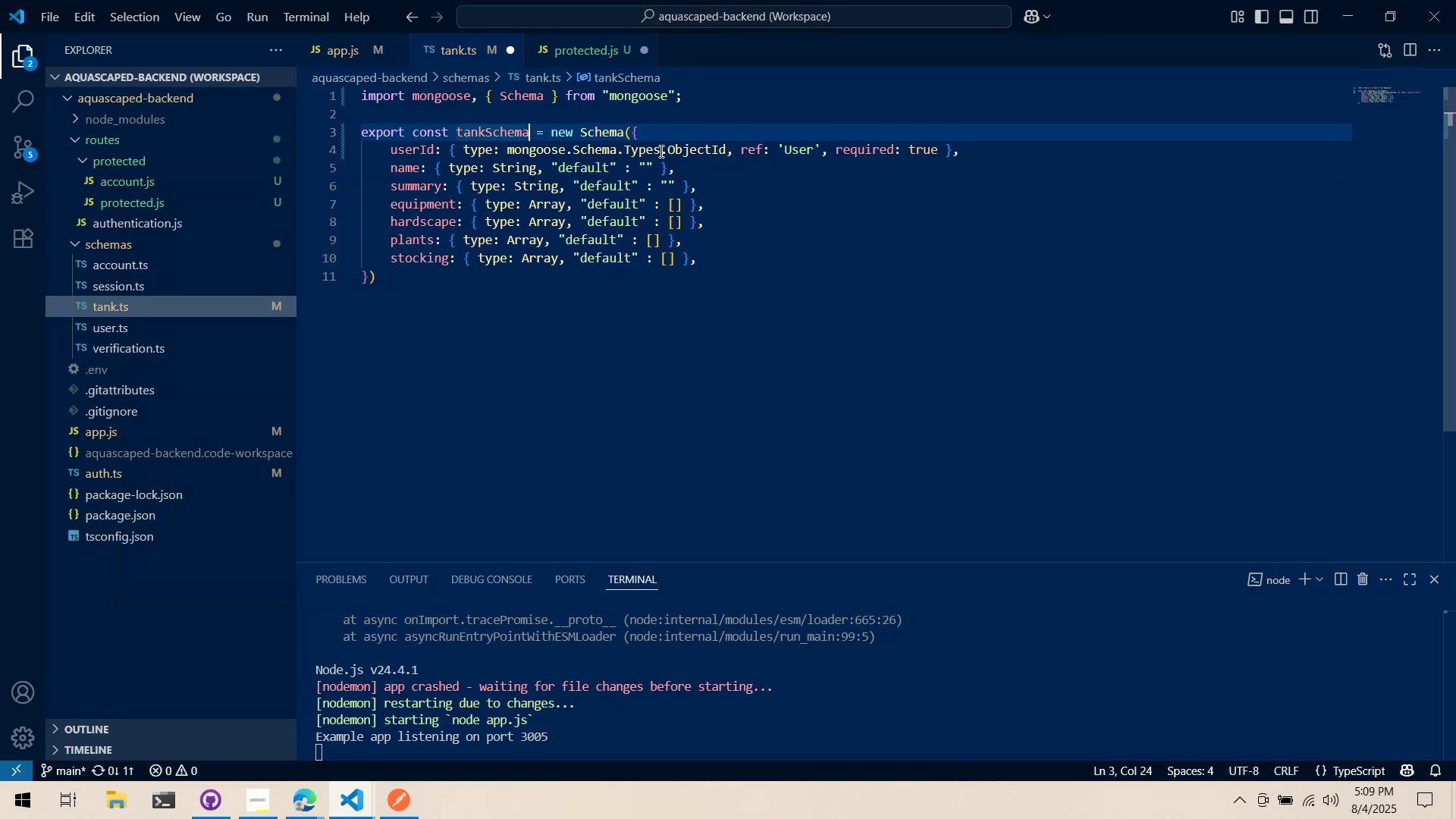 
key(Control+S)
 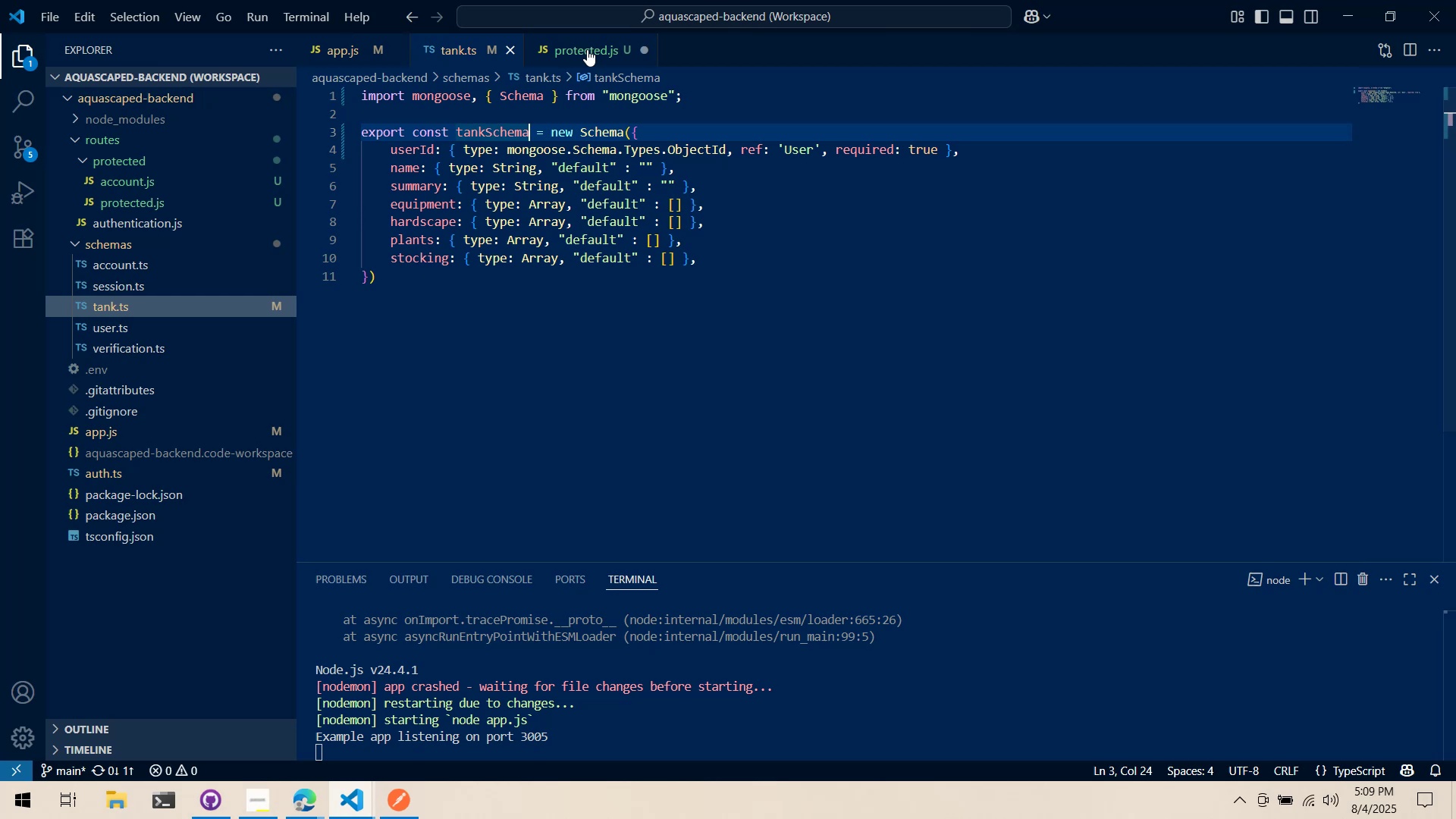 
left_click([587, 49])
 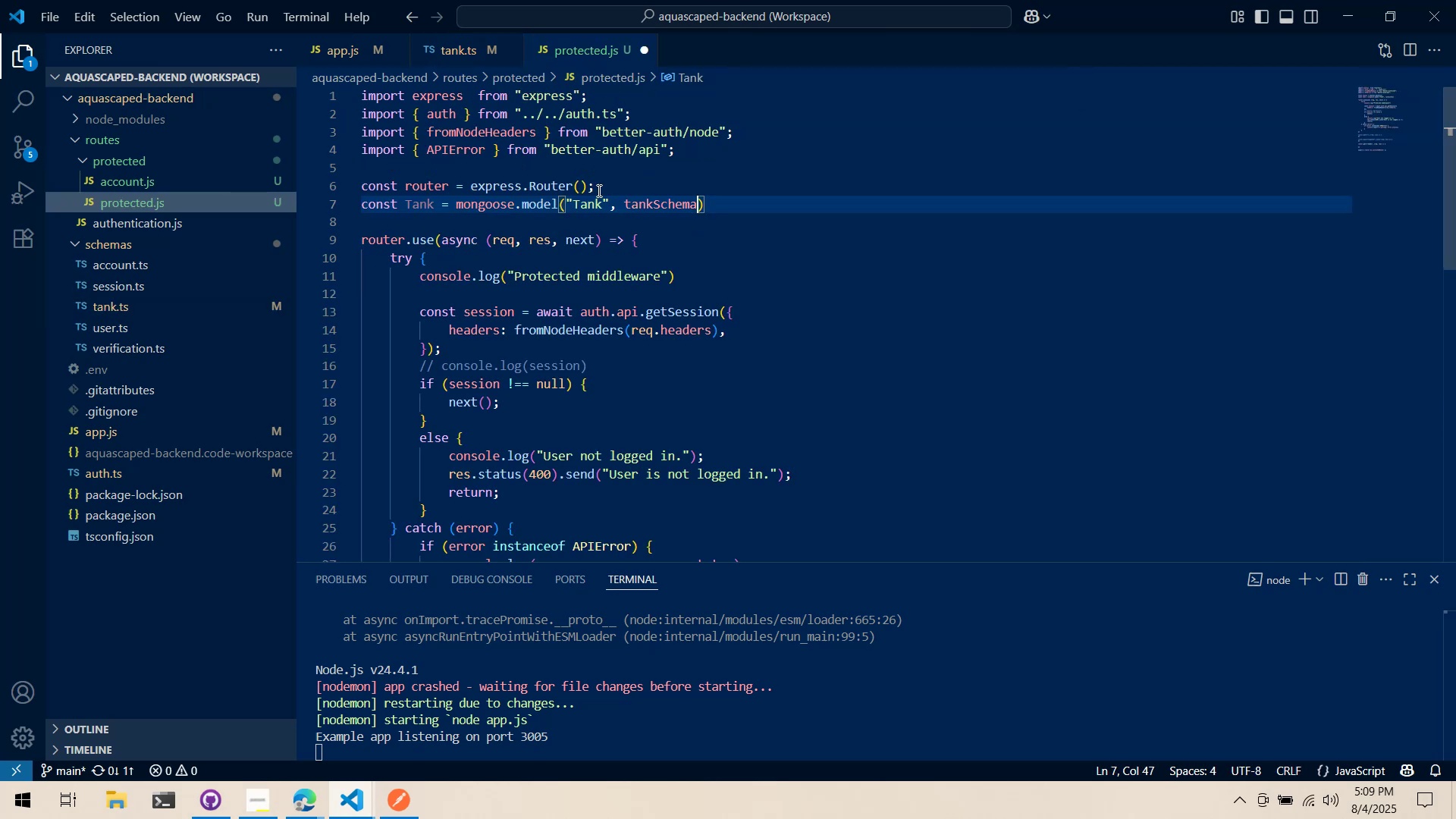 
mouse_move([659, 177])
 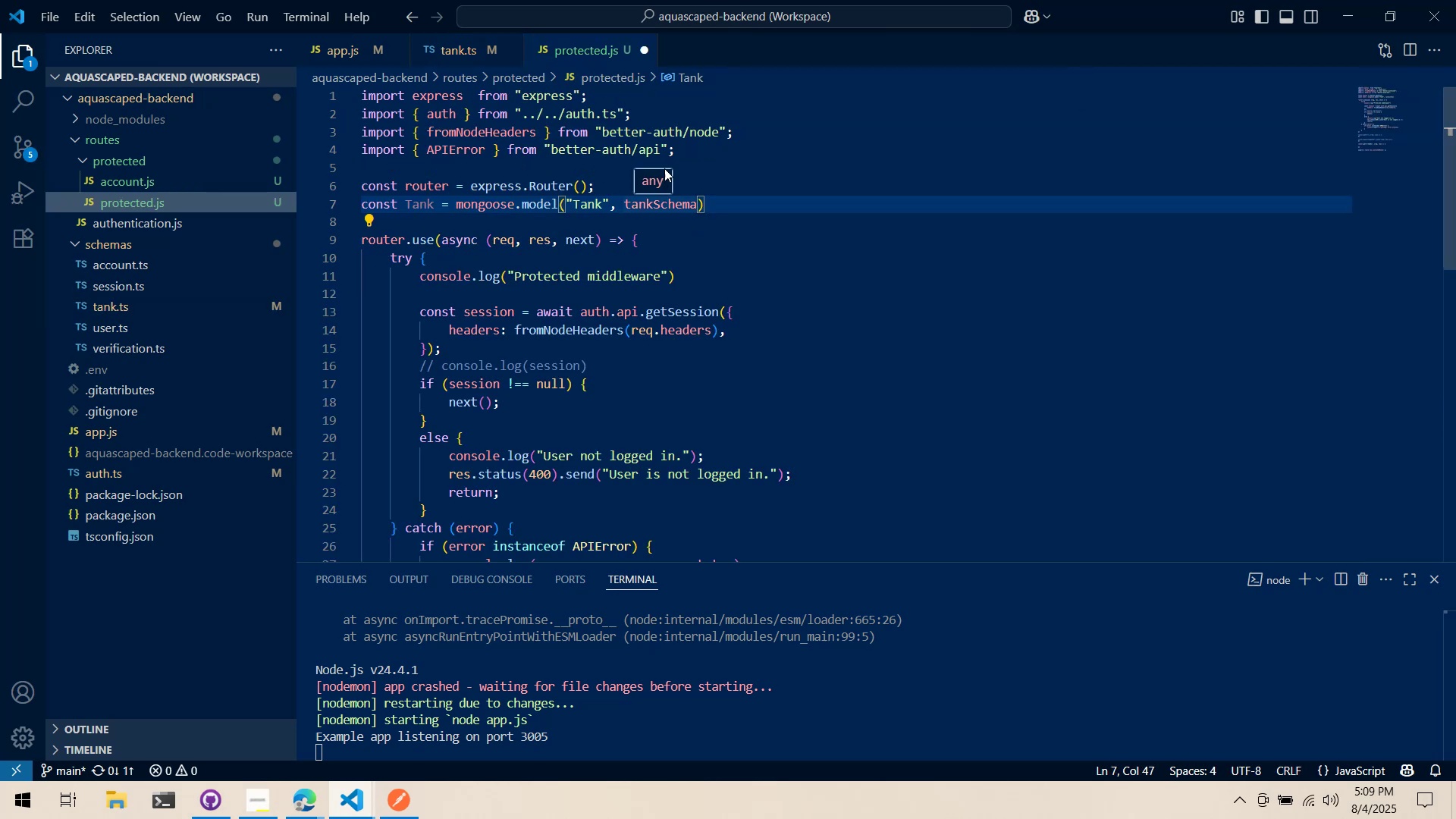 
double_click([668, 166])
 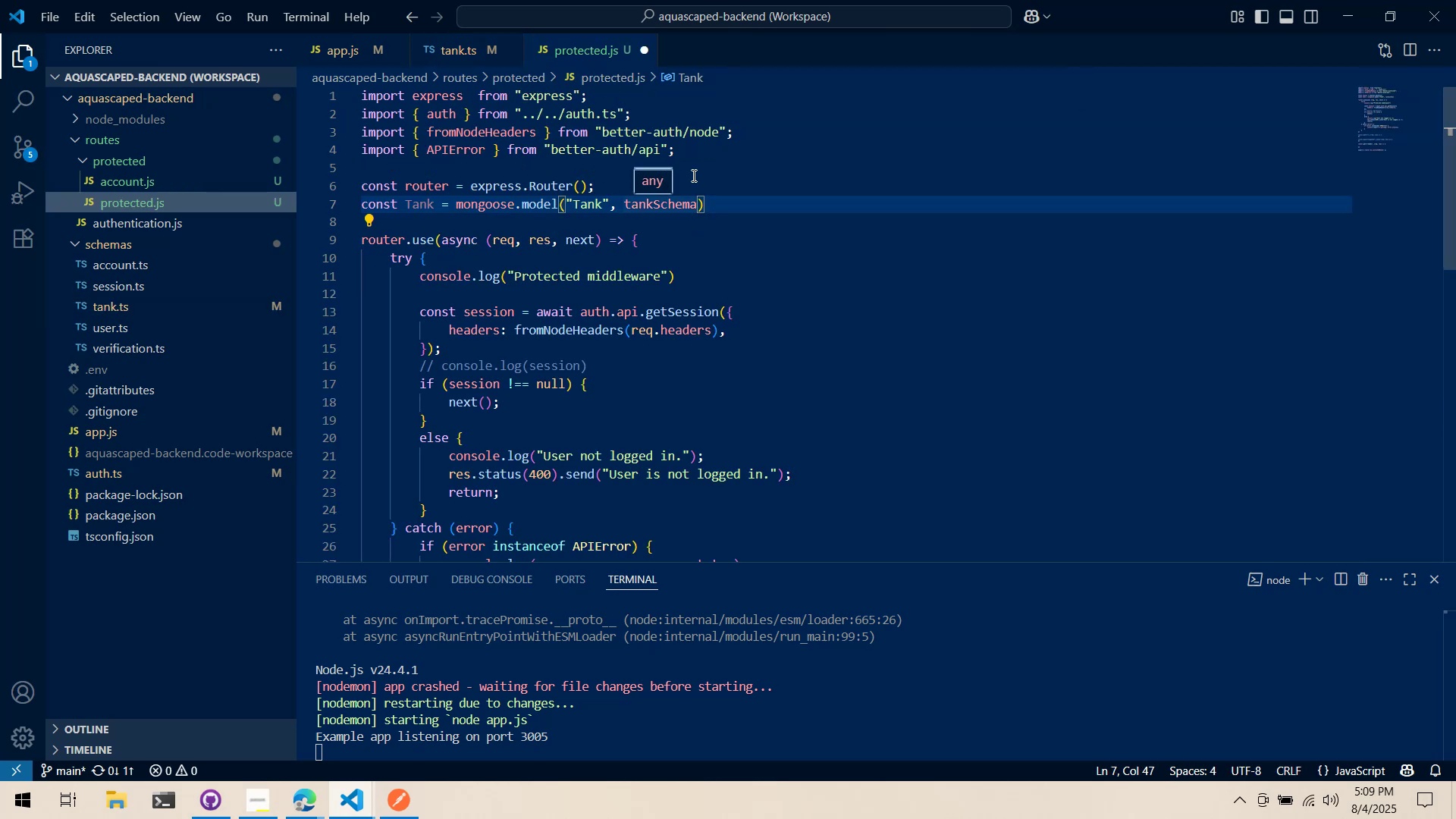 
triple_click([704, 175])
 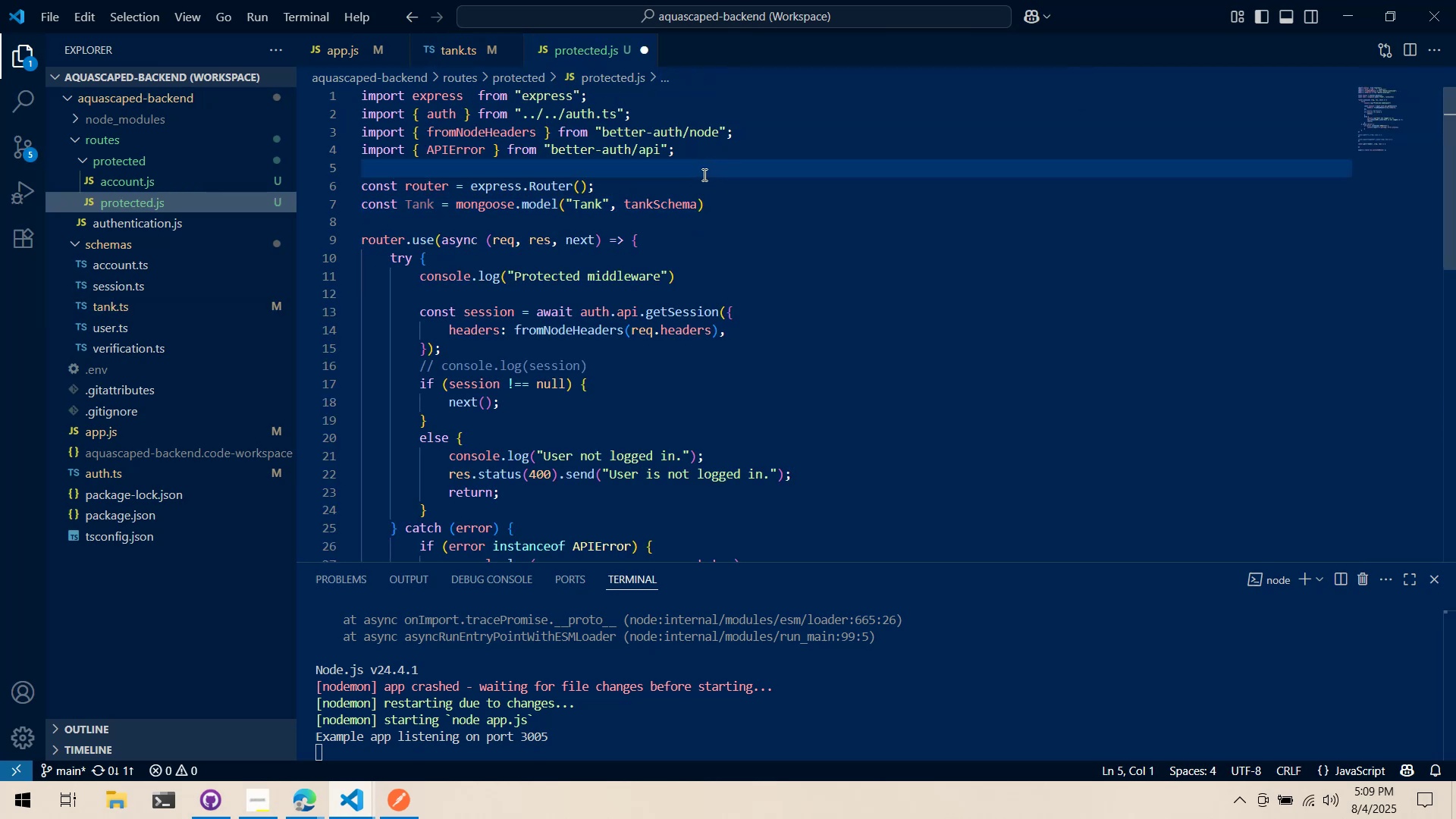 
key(Enter)
 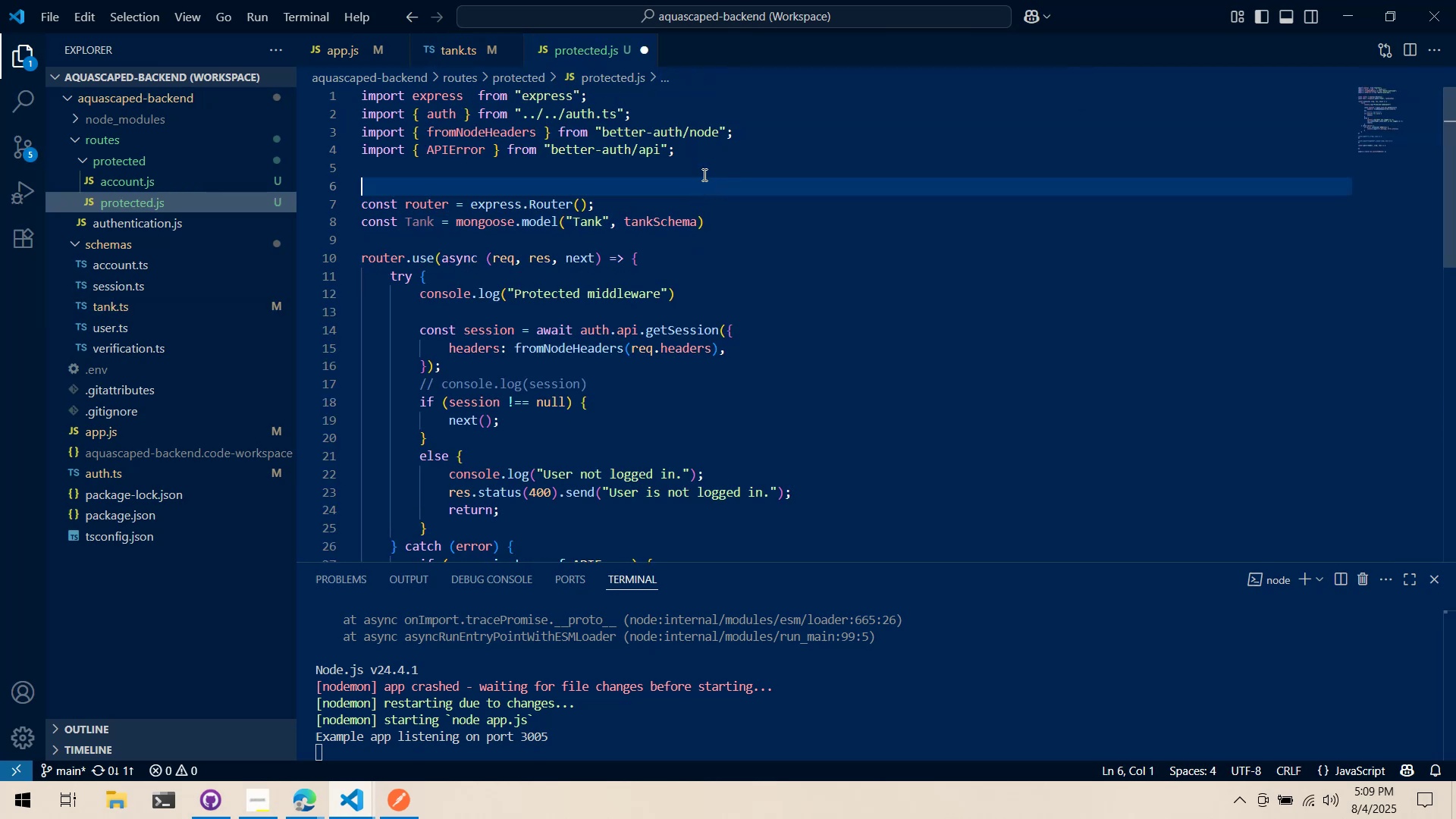 
key(ArrowUp)
 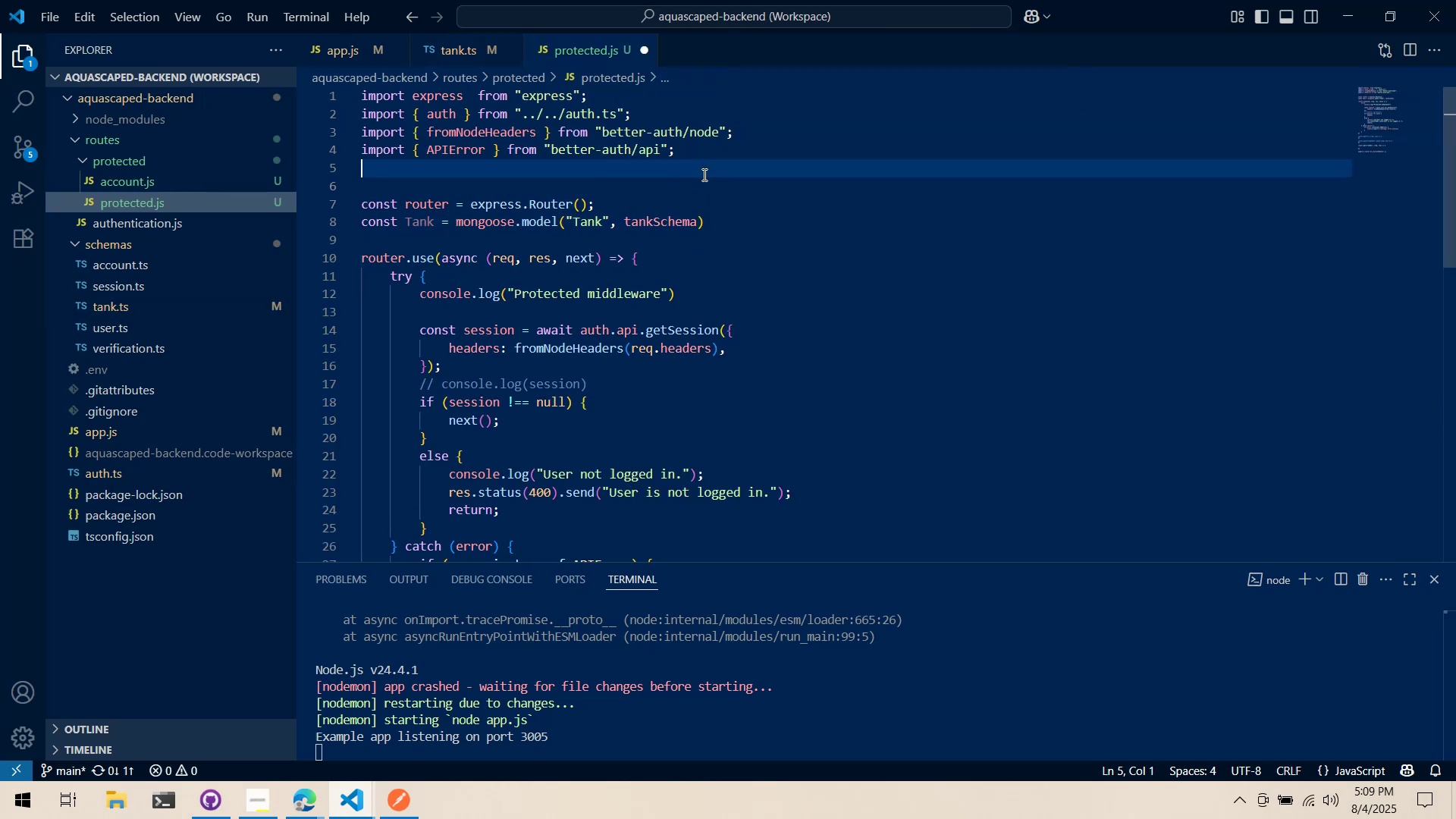 
type(o)
key(Backspace)
type(import { )
 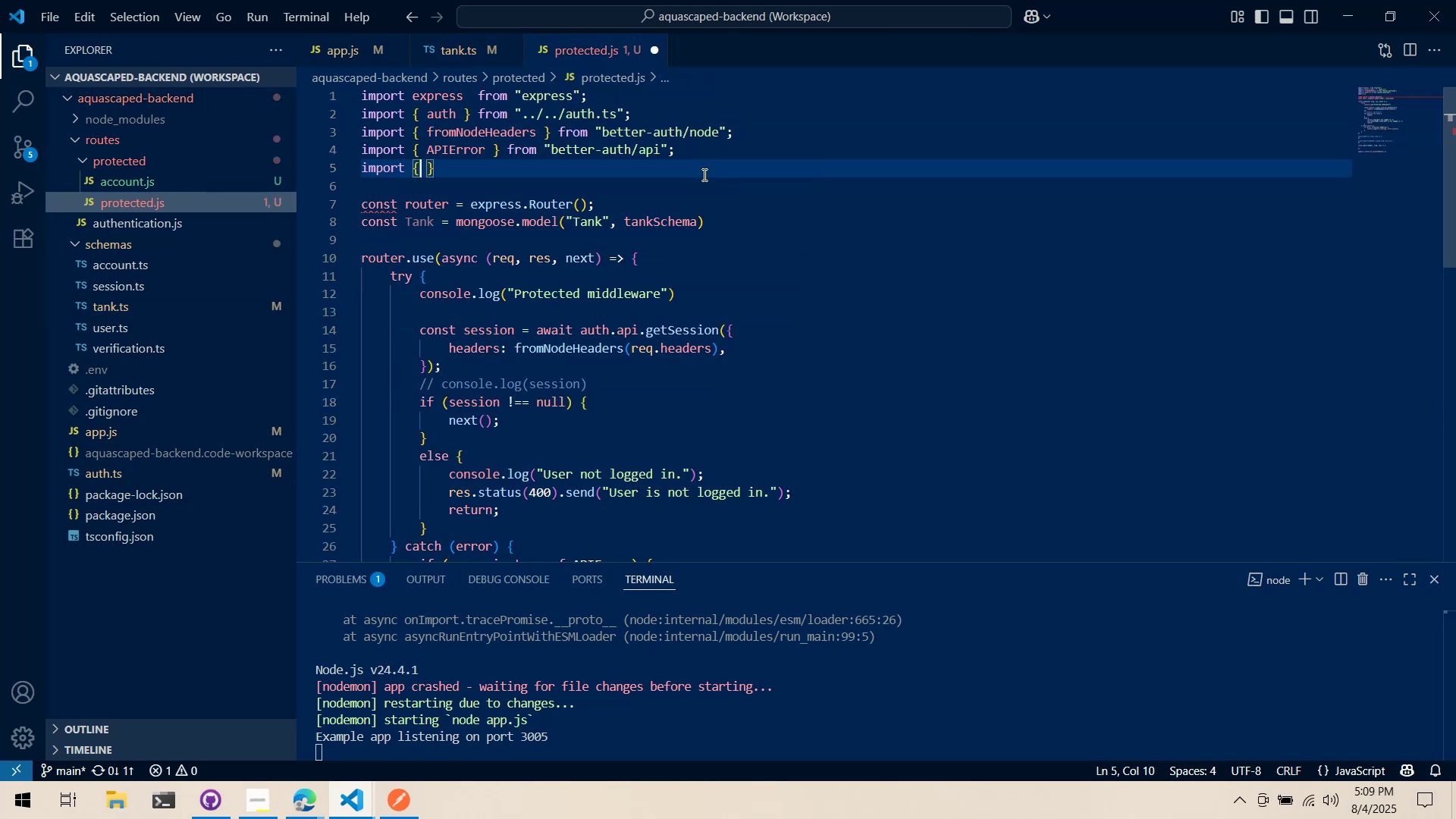 
 